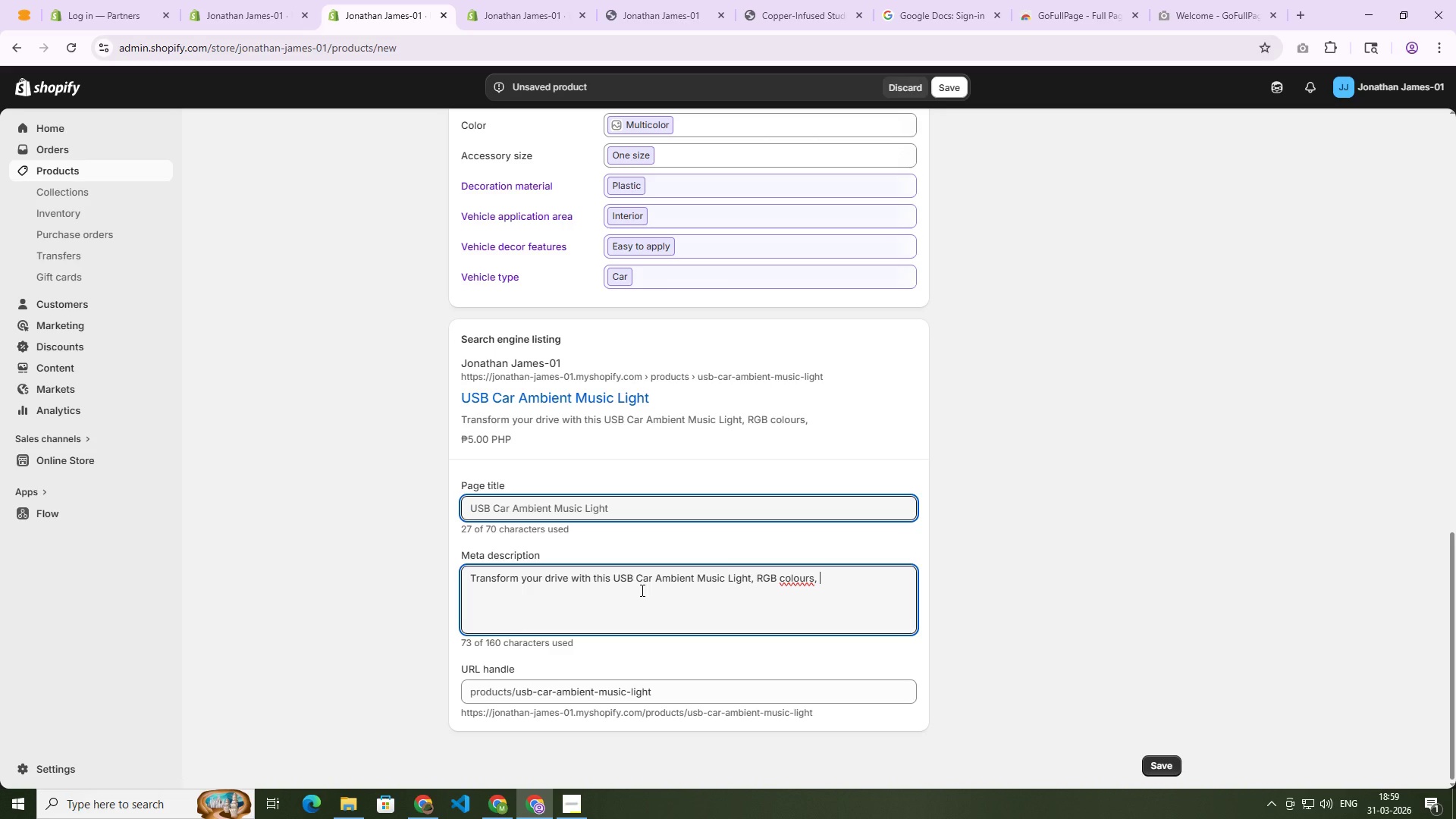 
key(ArrowLeft)
 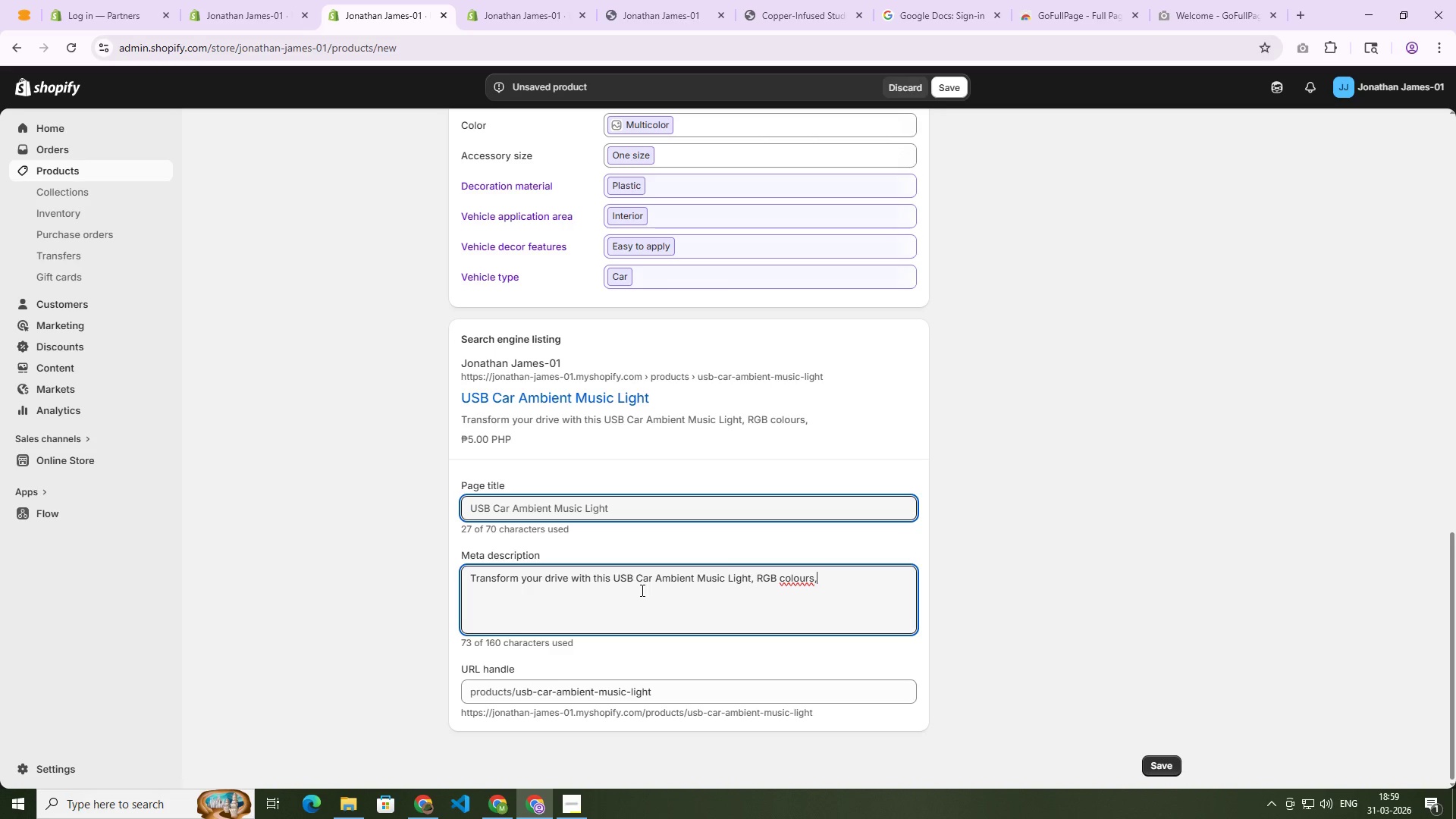 
key(ArrowLeft)
 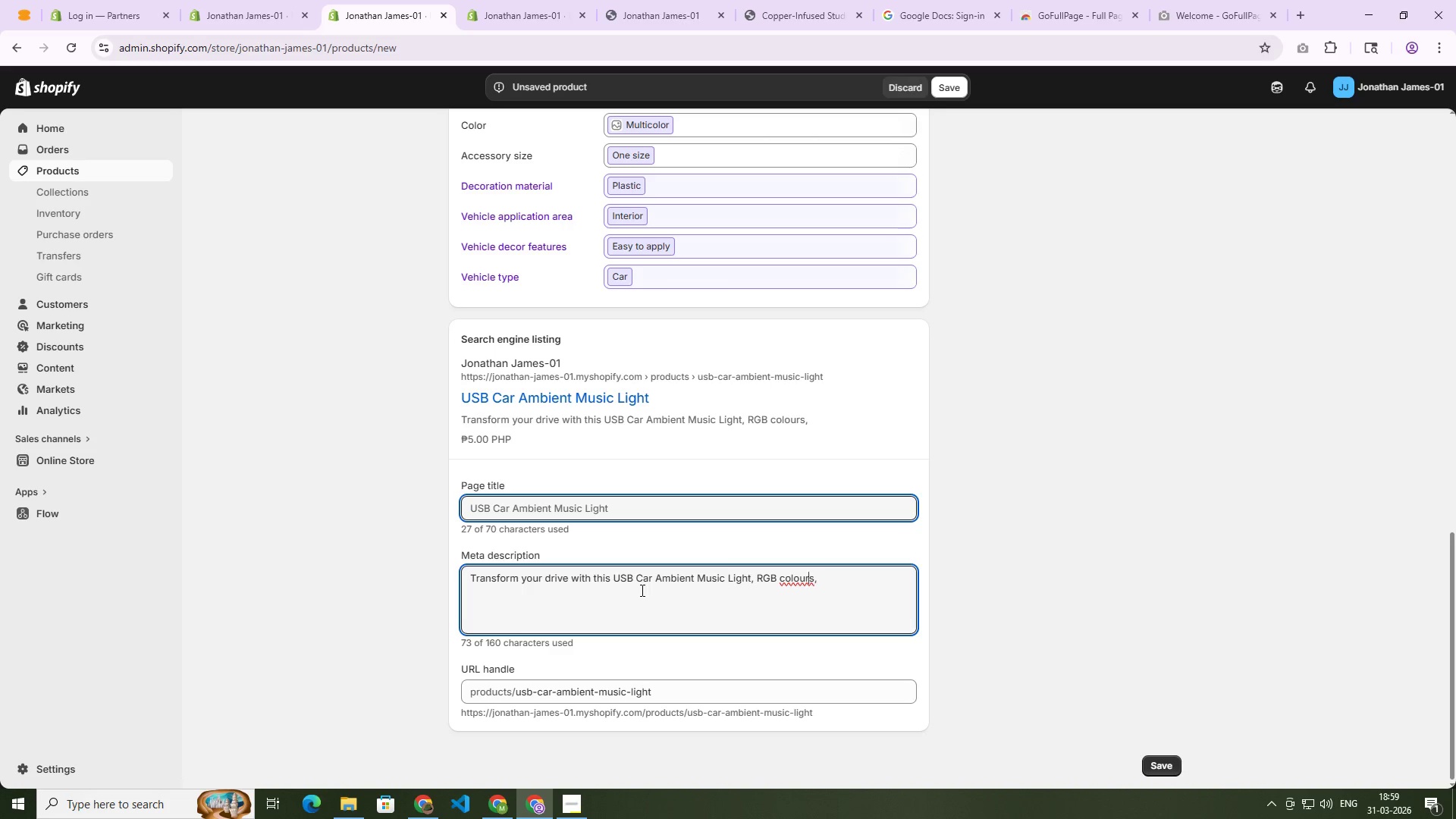 
key(ArrowLeft)
 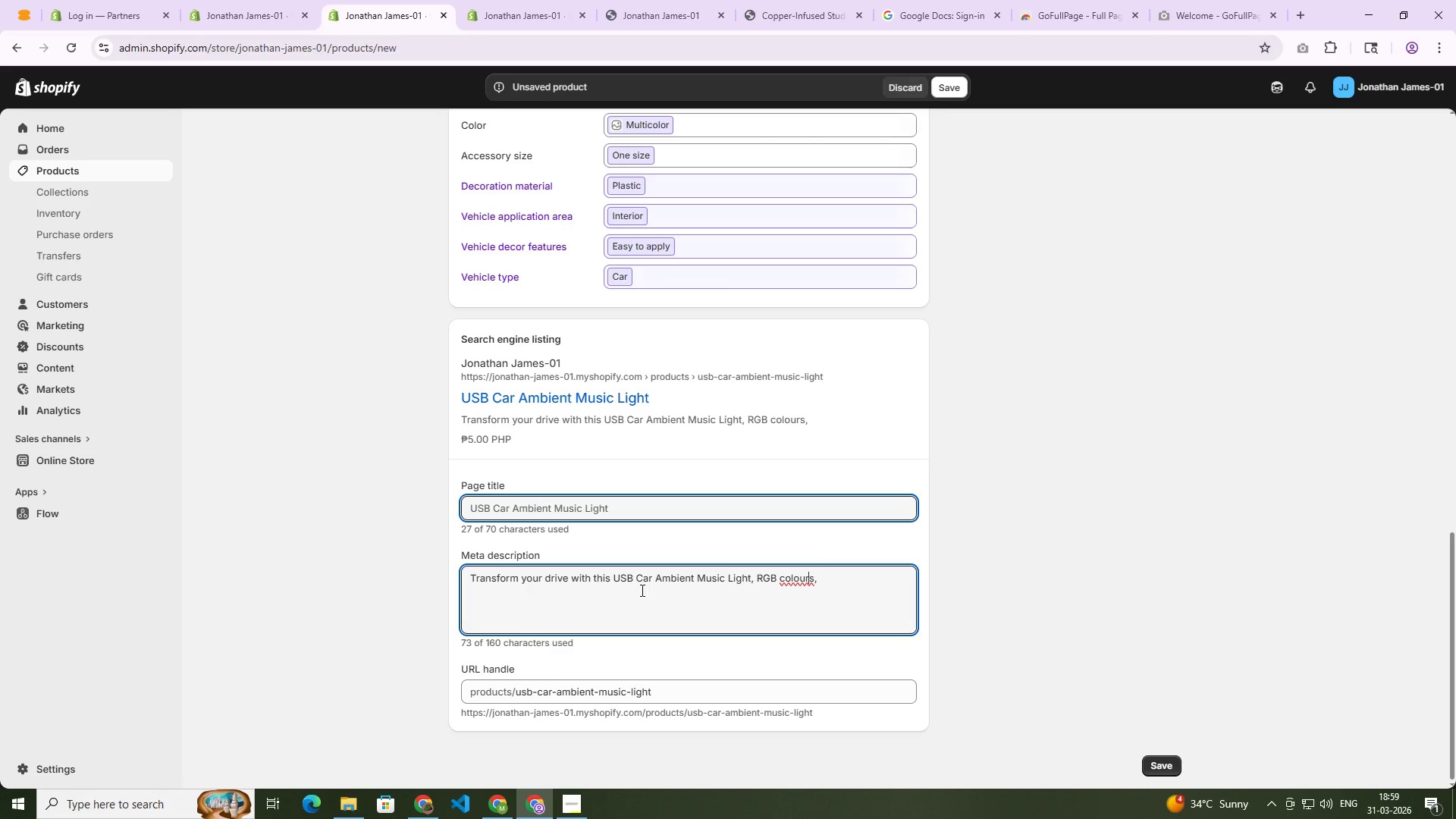 
key(ArrowLeft)
 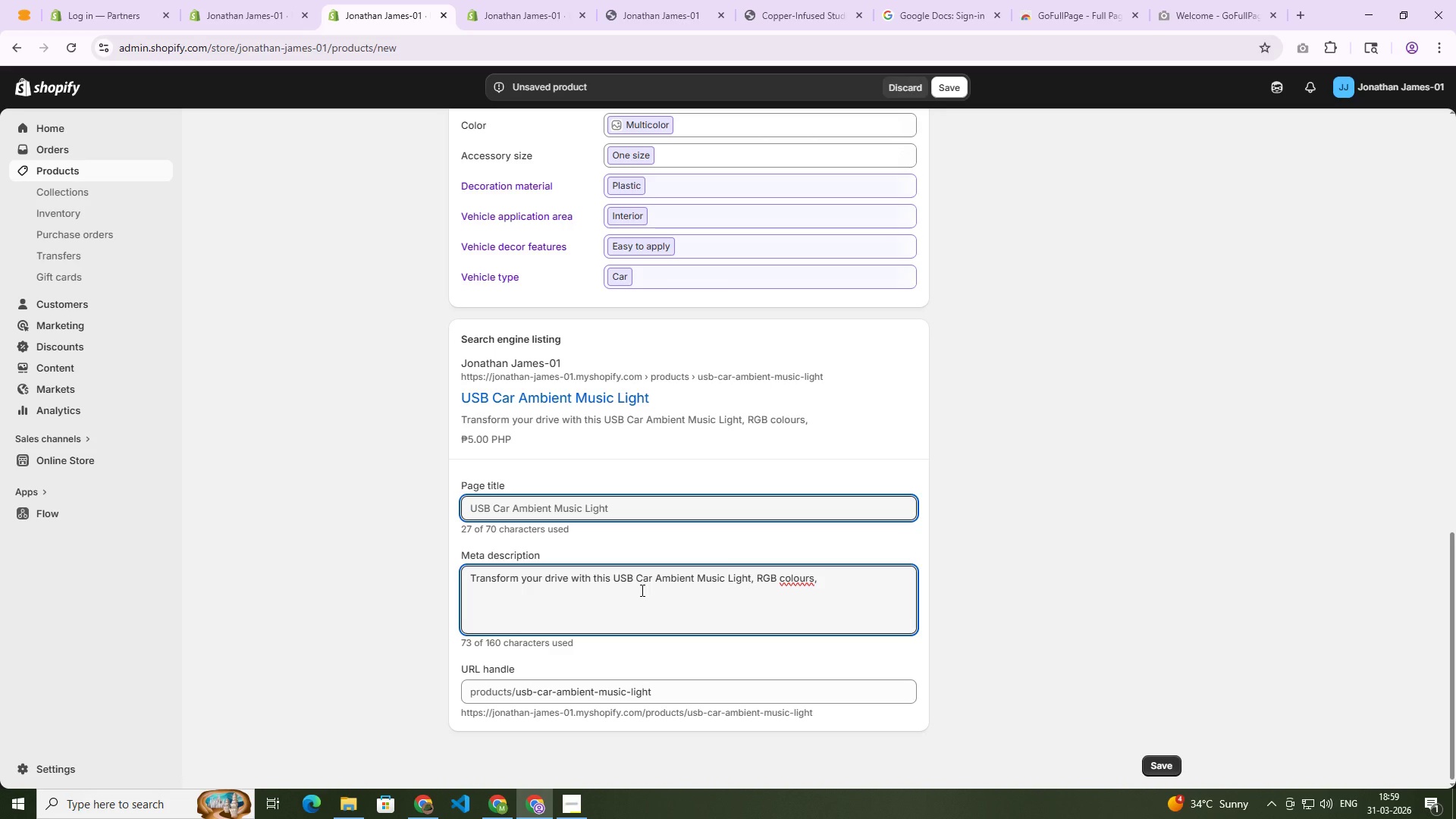 
key(Backspace)
 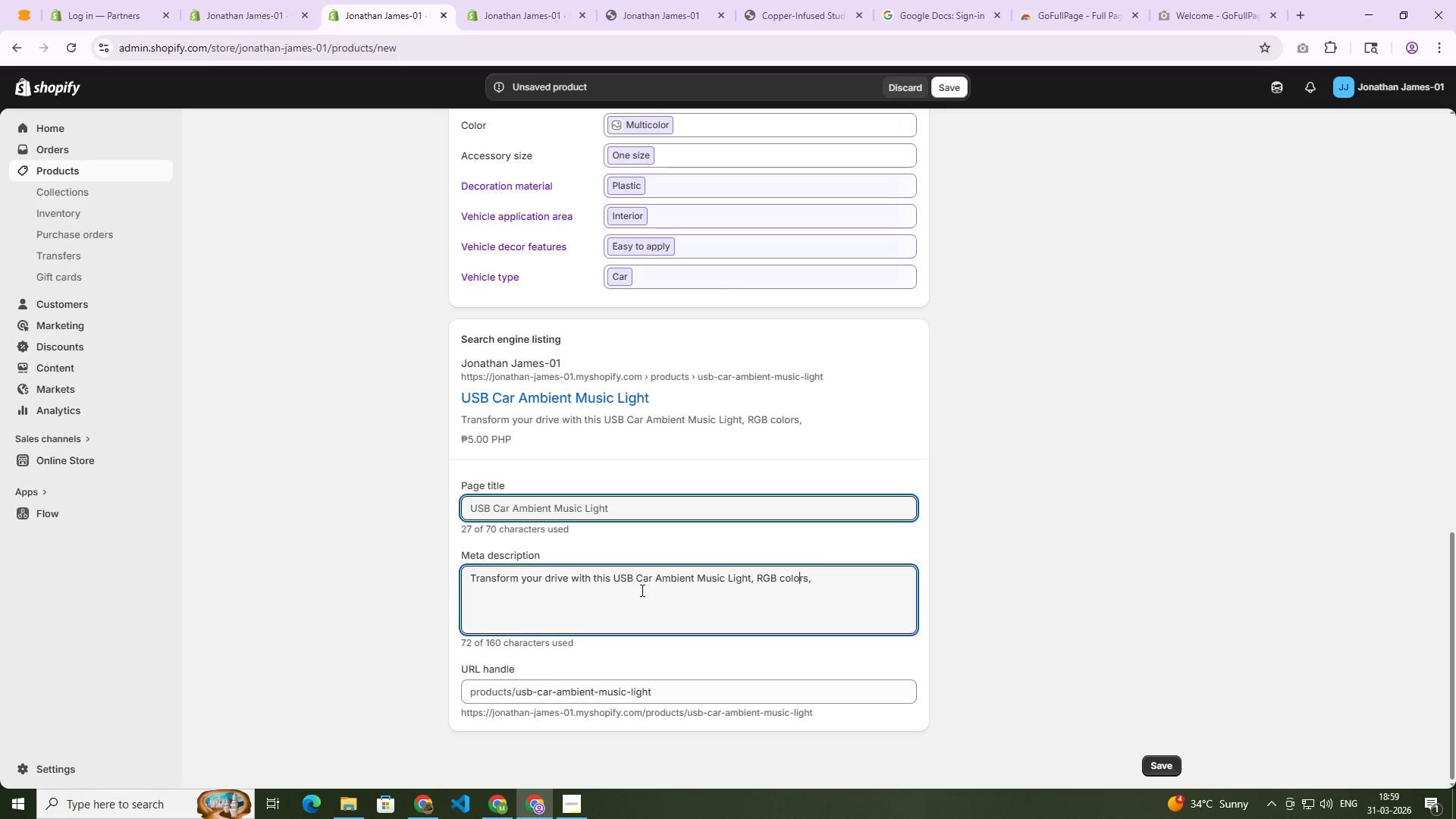 
key(End)
 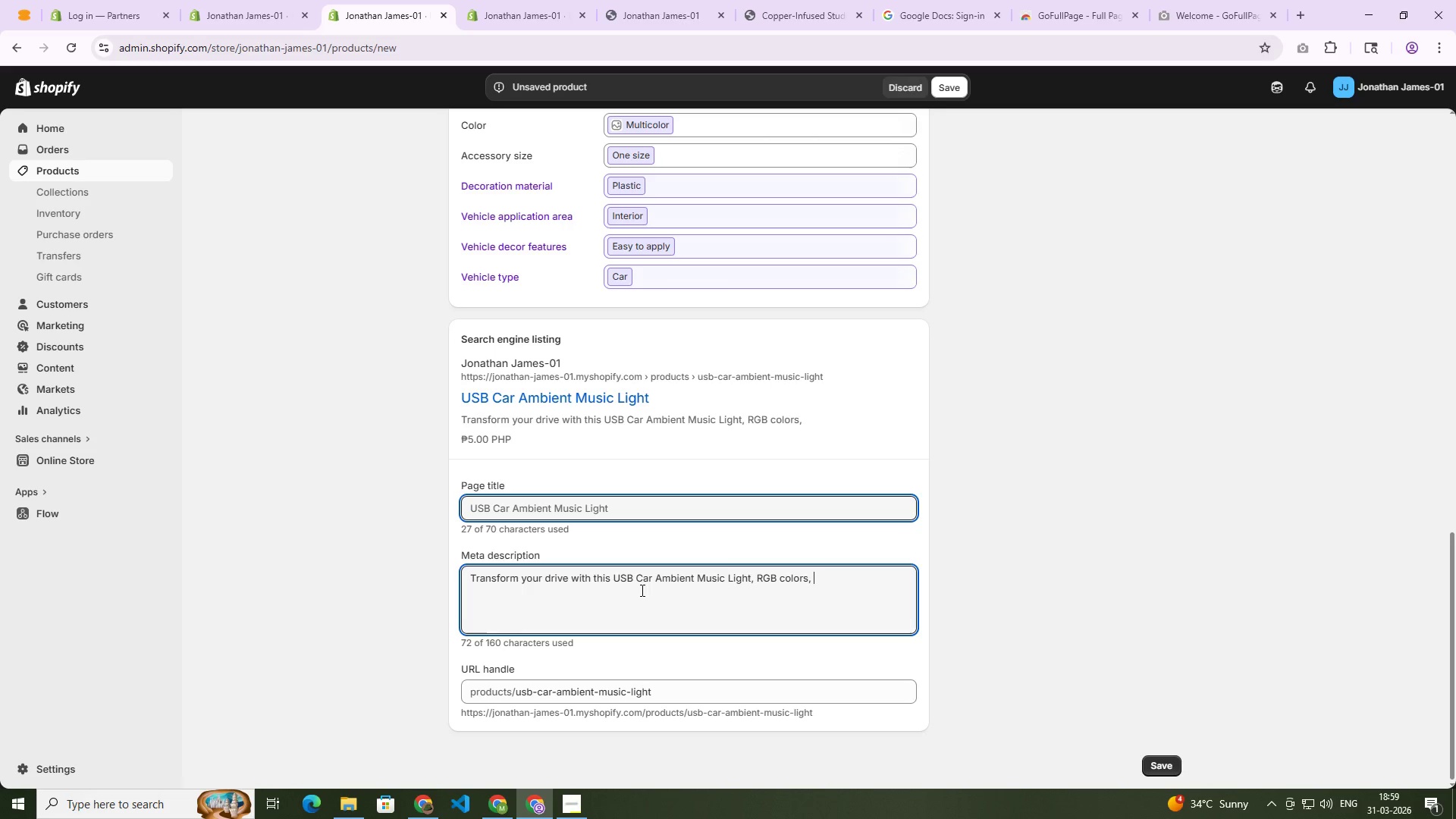 
type(sound sync and easy plug am)
key(Backspace)
type(nd plat)
key(Backspace)
type(y )
 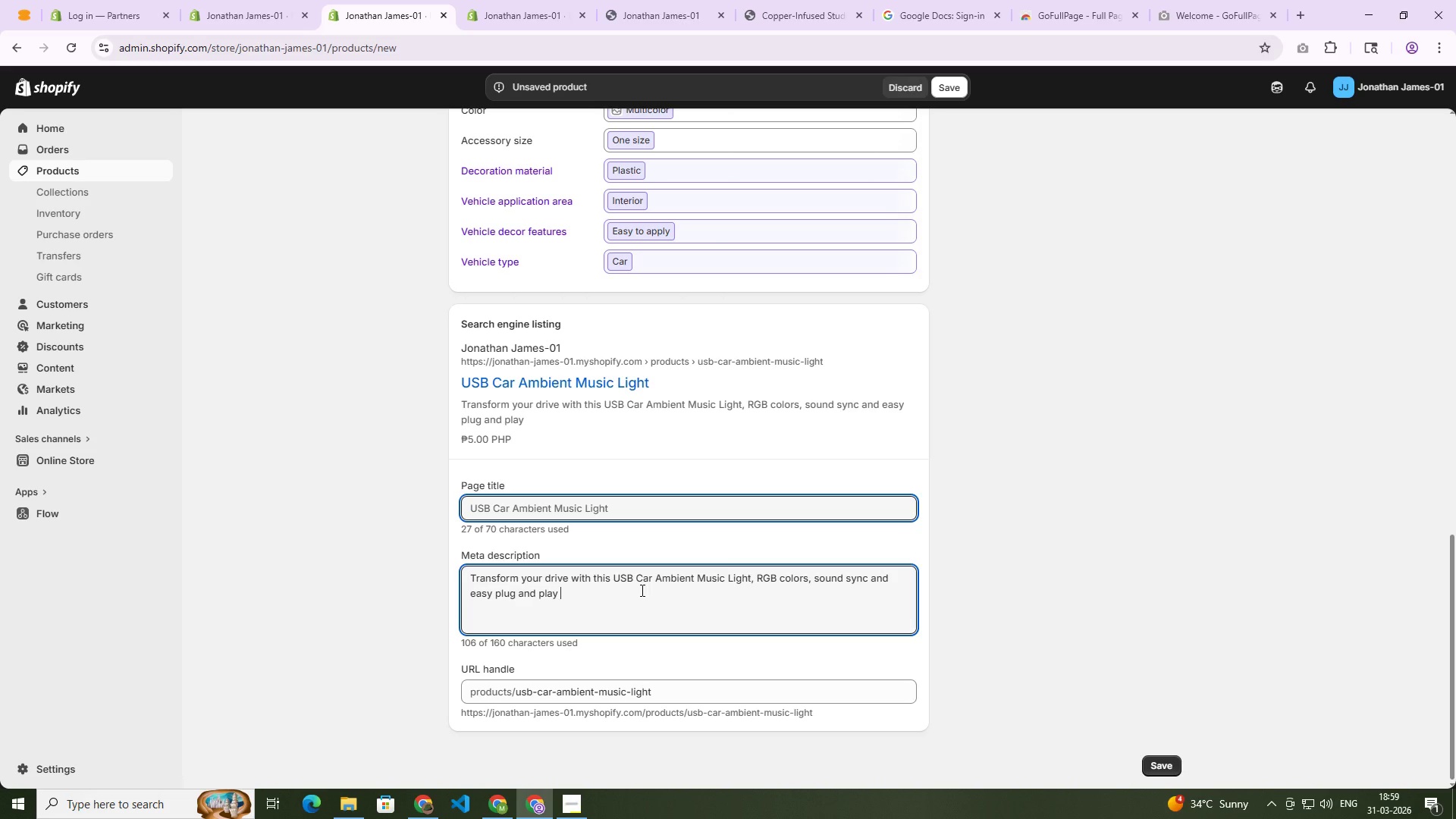 
type(setup for a vibrant car interior.)
 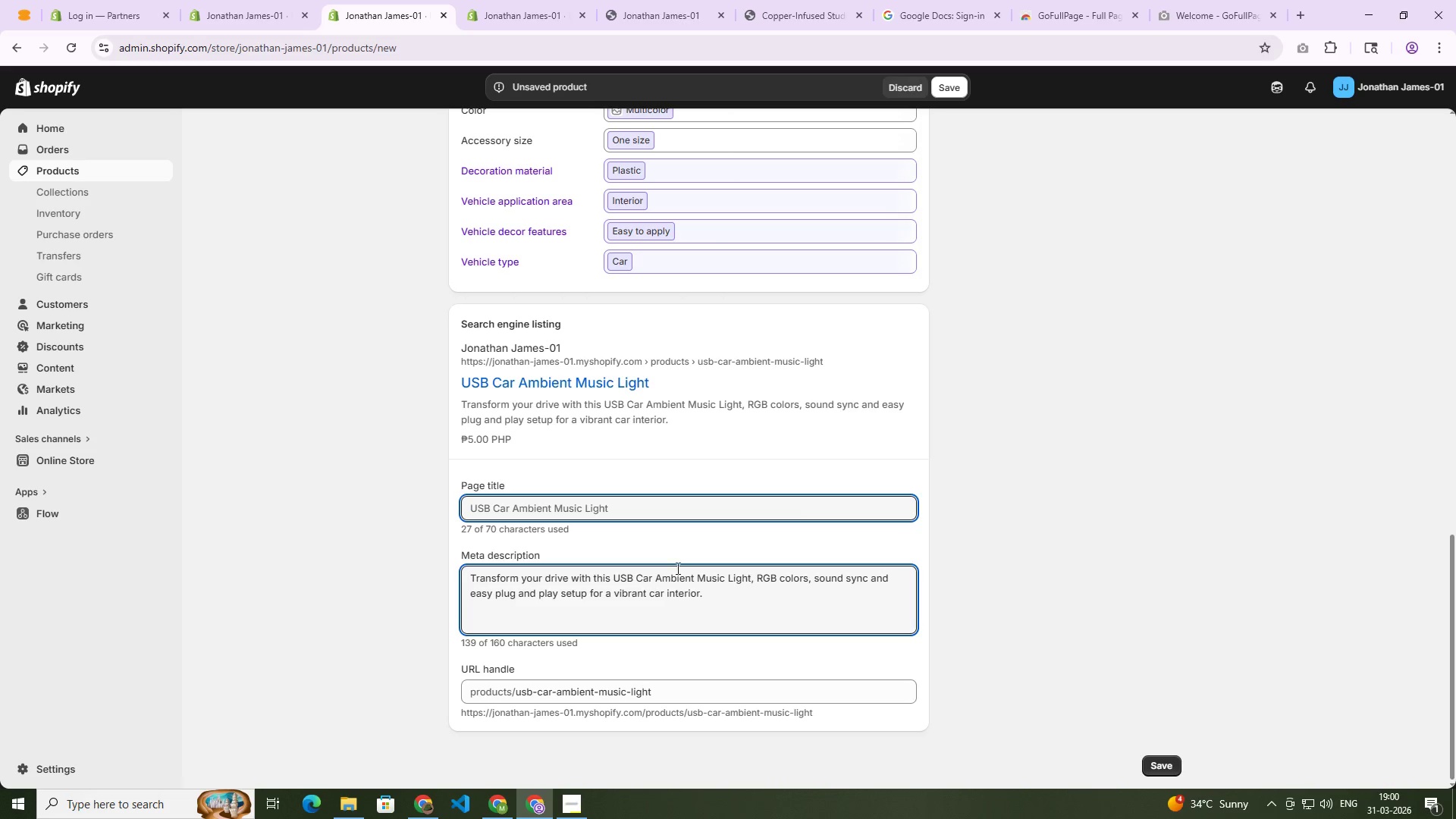 
scroll: coordinate [950, 433], scroll_direction: up, amount: 5.0
 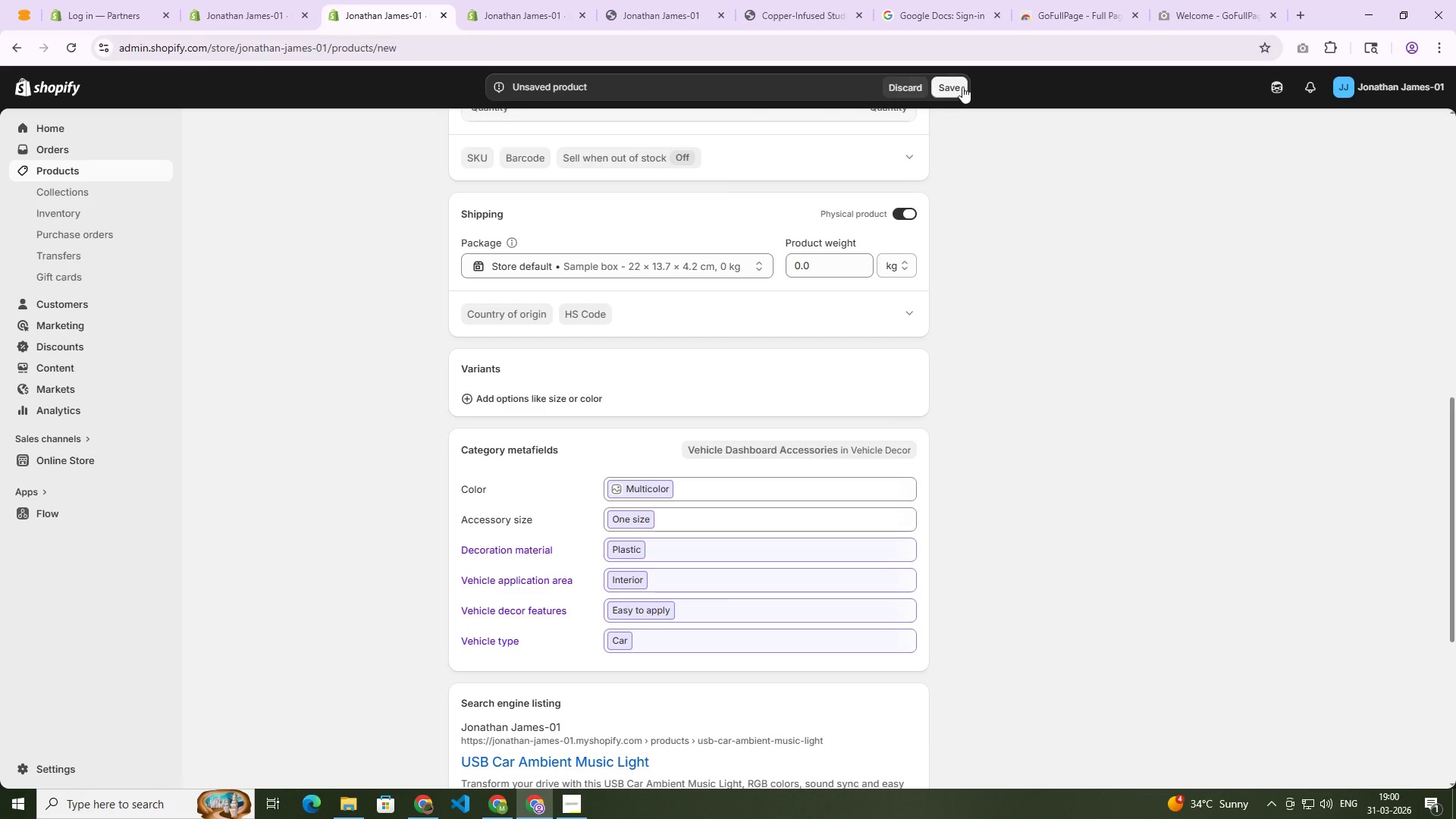 
left_click([956, 85])
 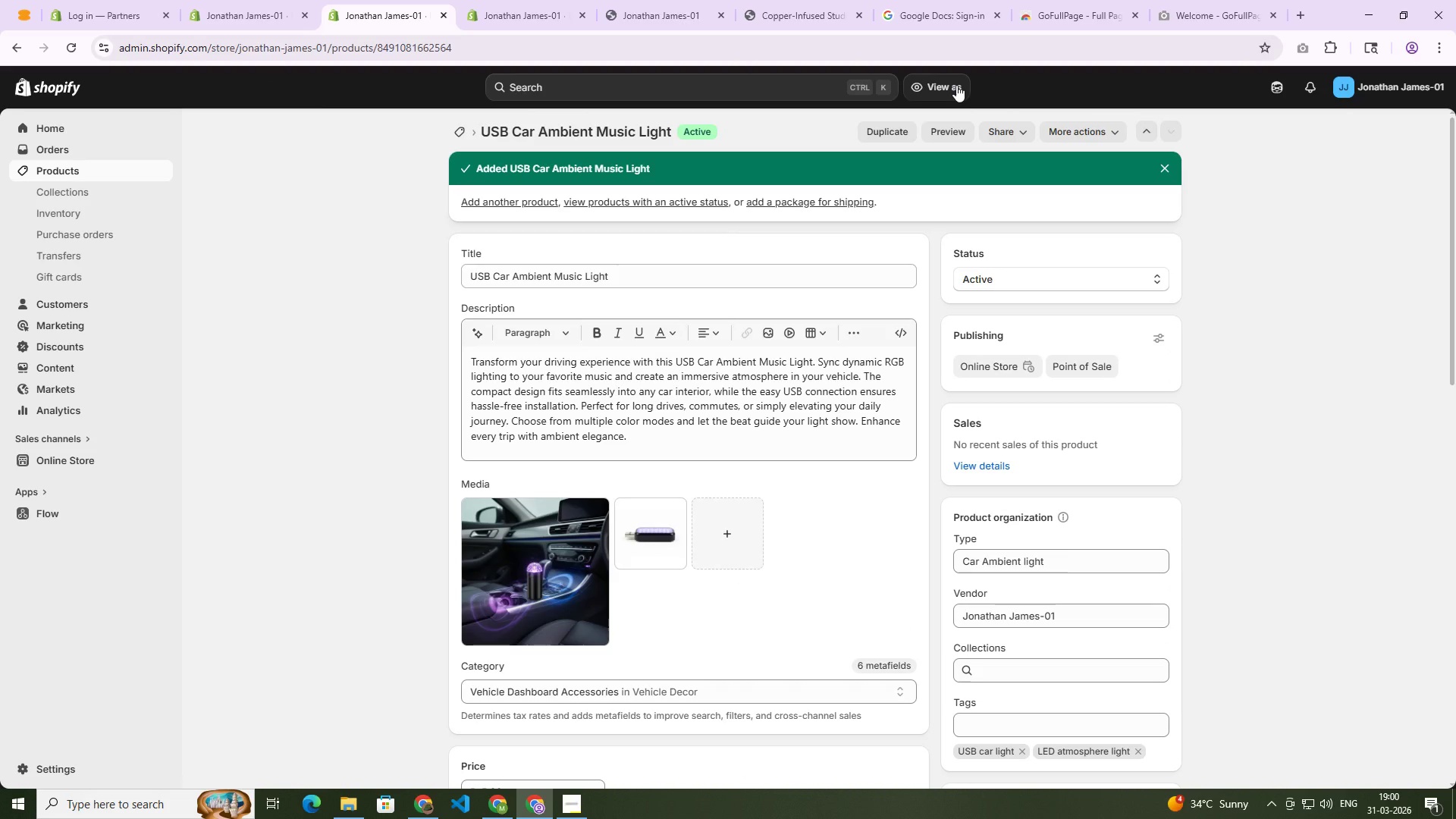 
wait(38.25)
 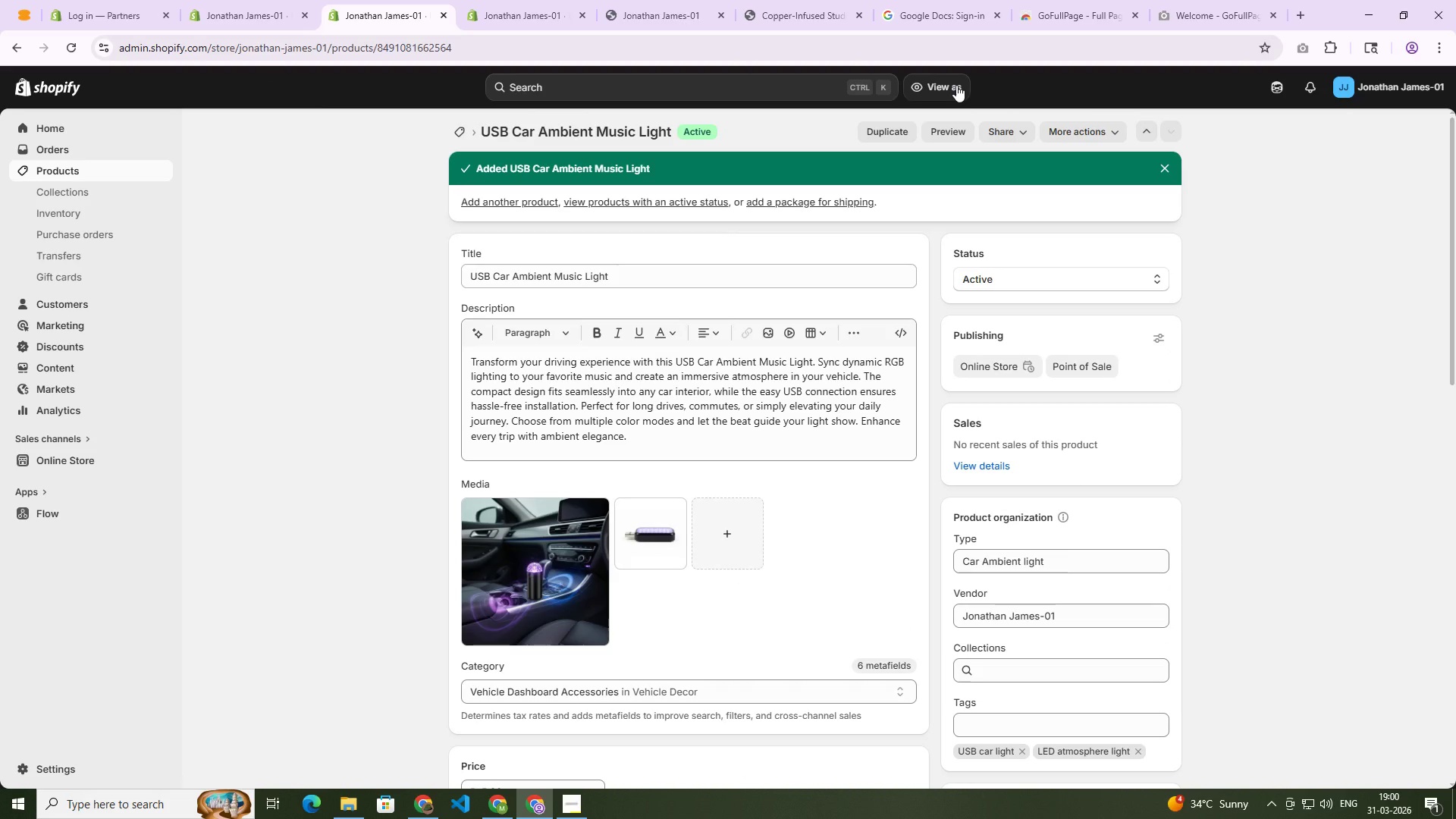 
left_click([461, 130])
 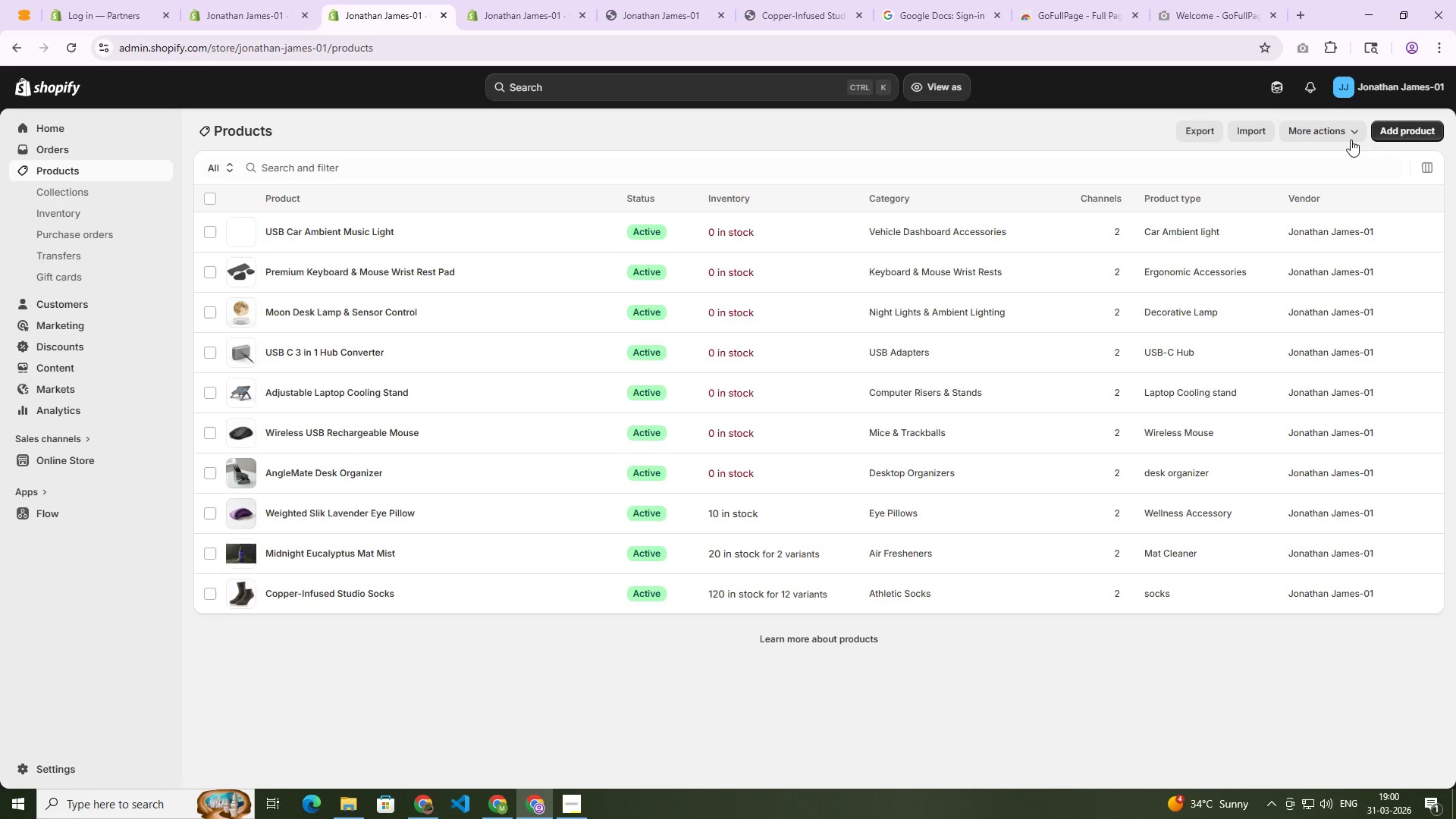 
left_click([1394, 132])
 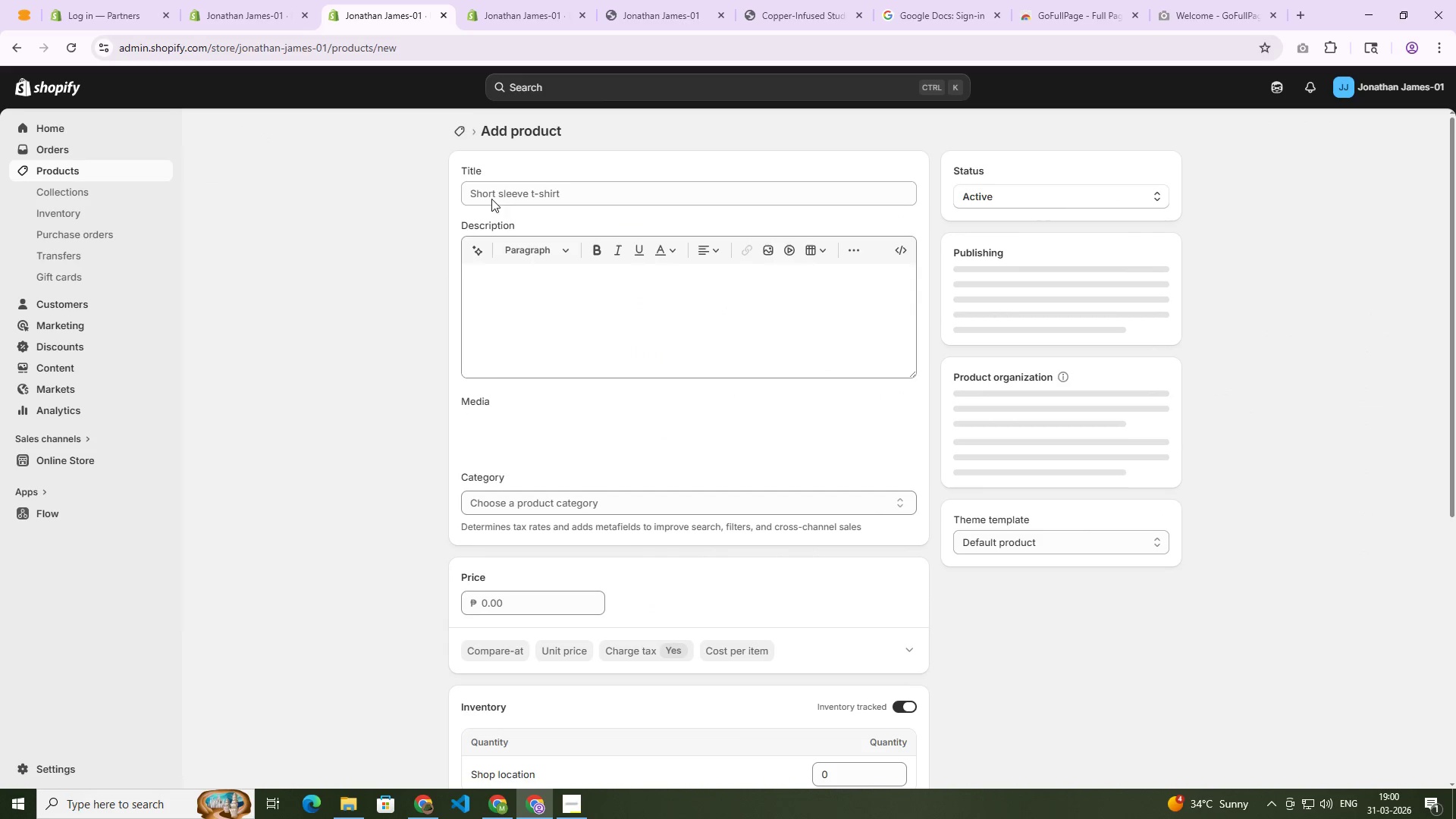 
left_click([524, 190])
 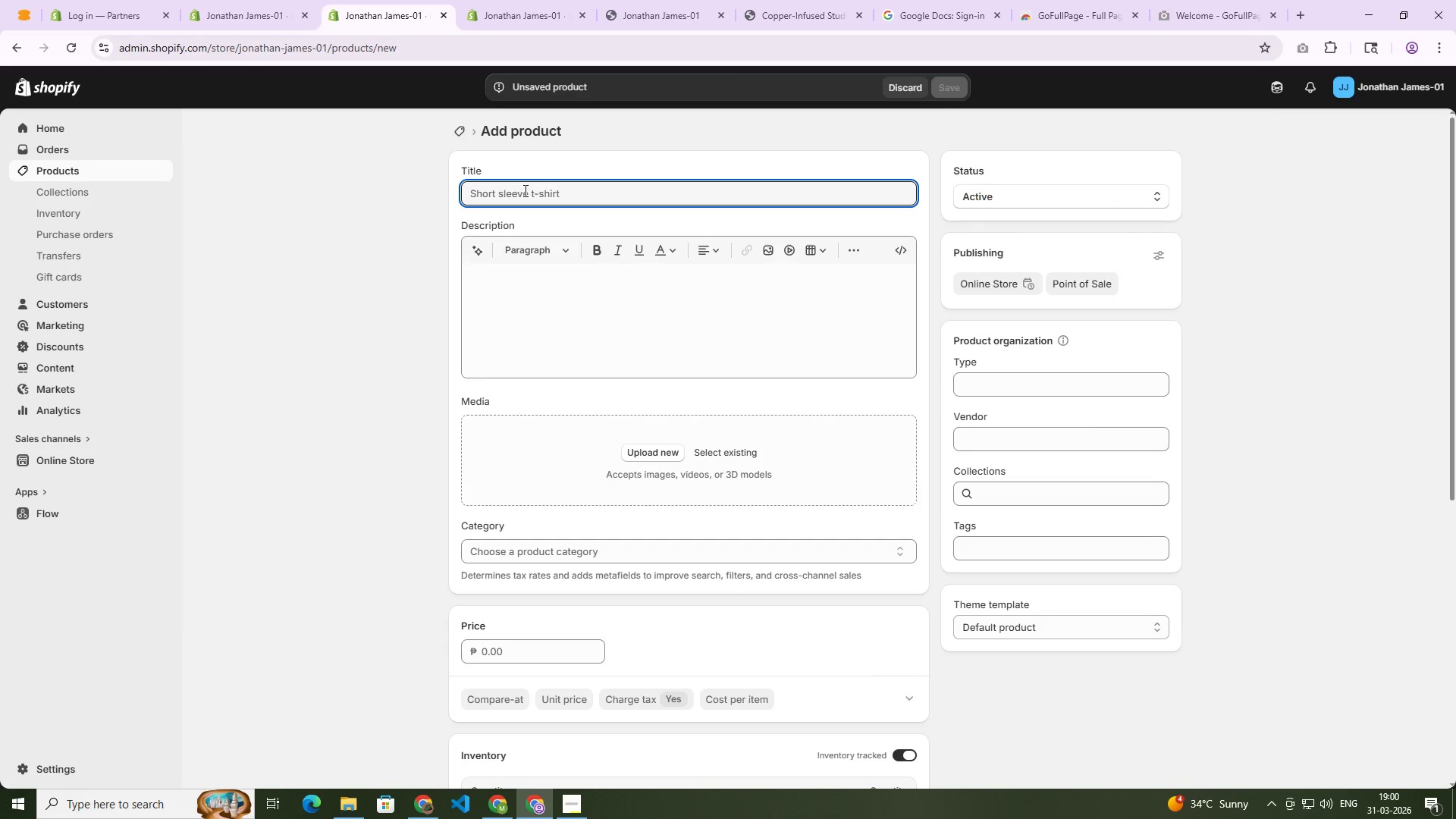 
type(Mini LED Desk Lamp)
 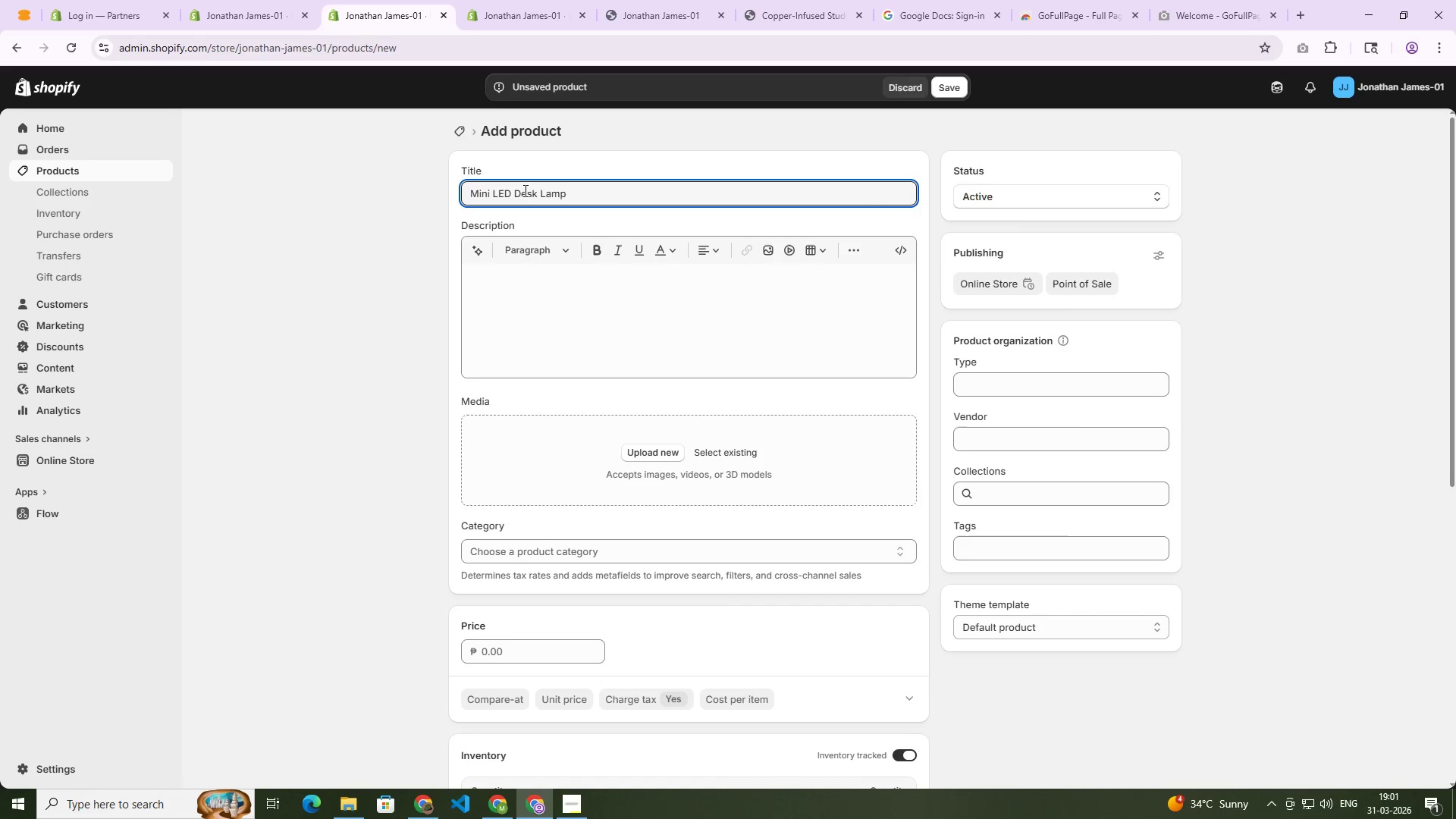 
key(Control+A)
 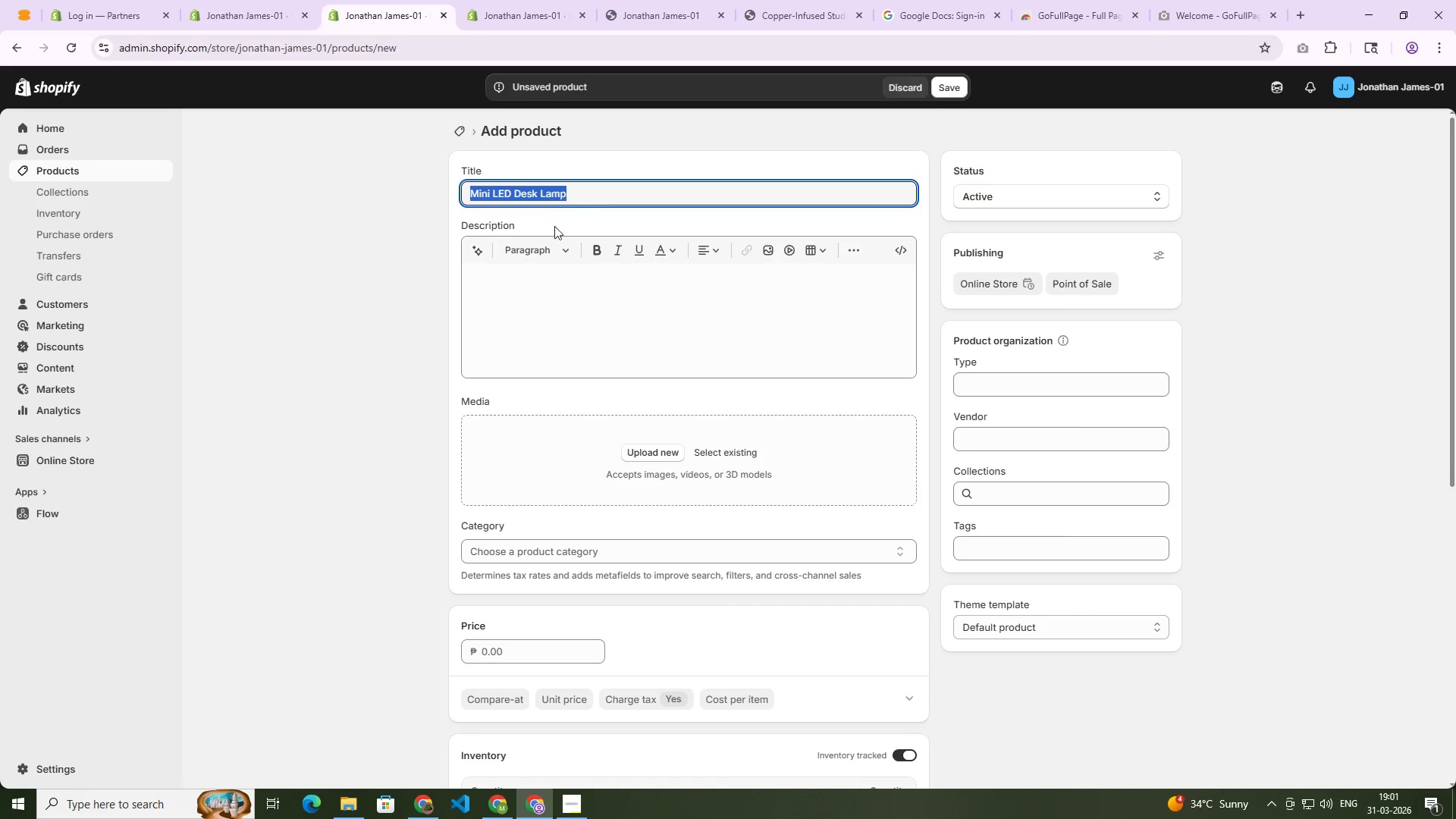 
key(Control+C)
 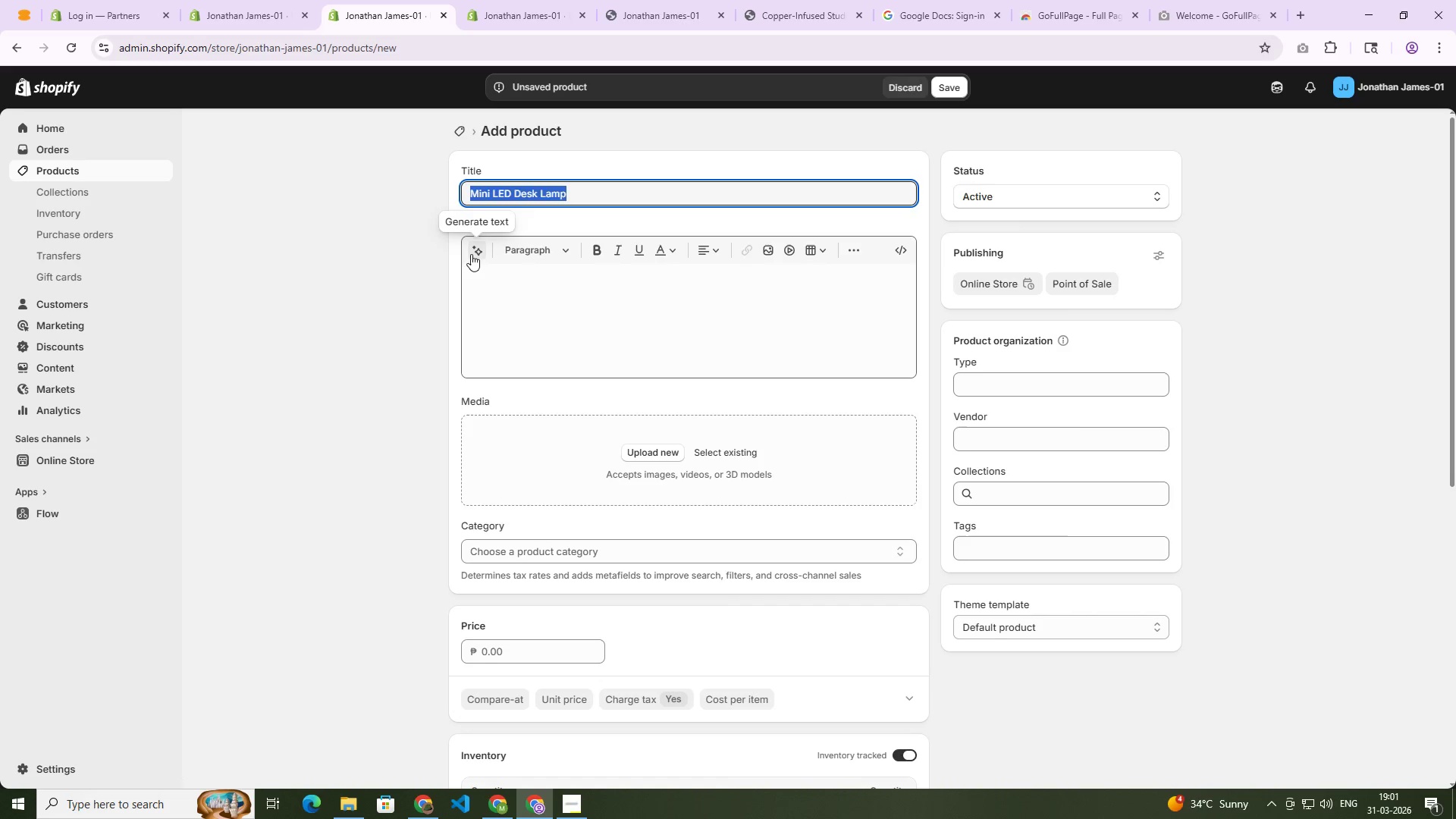 
left_click([471, 253])
 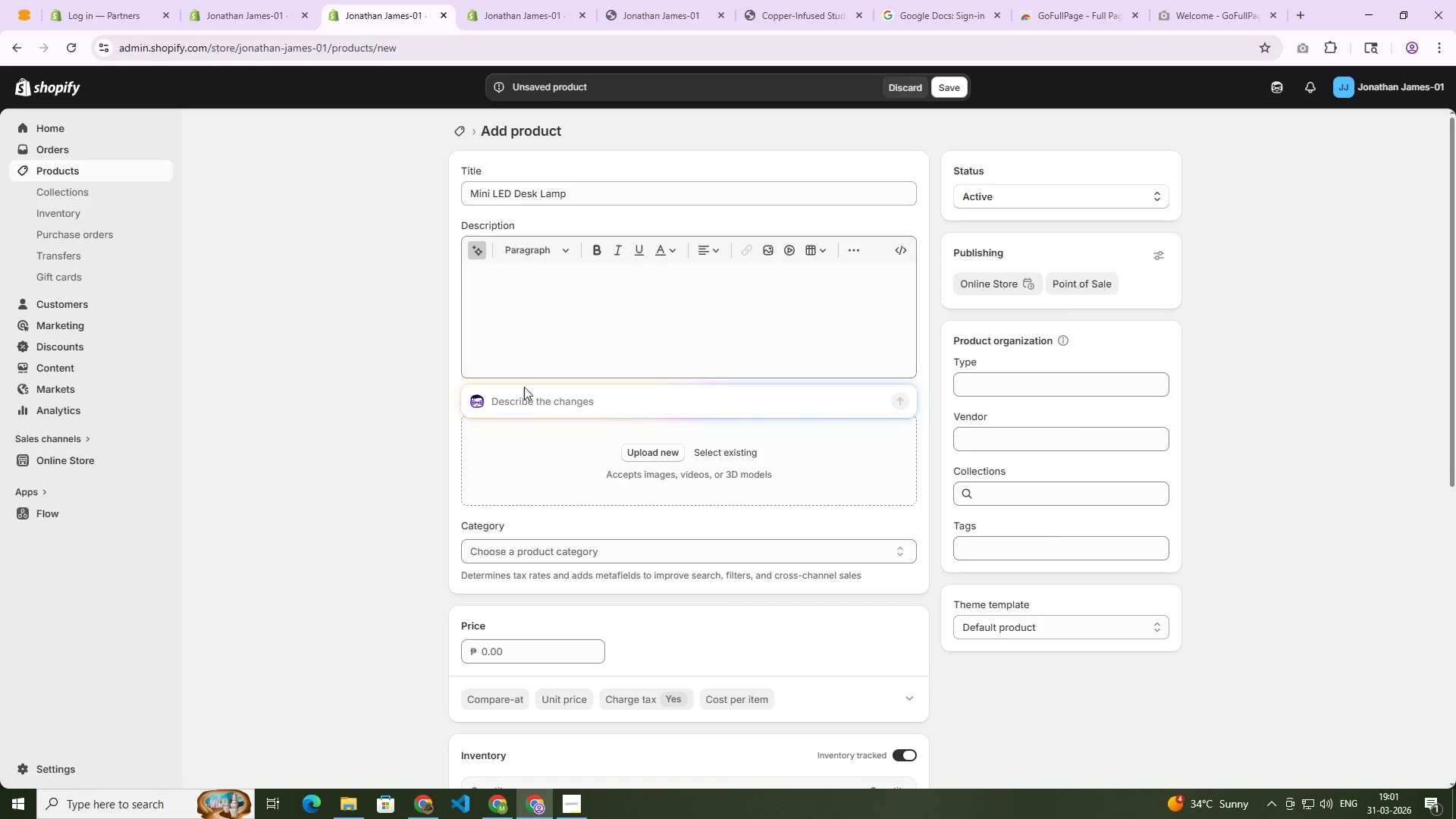 
key(Control+V)
 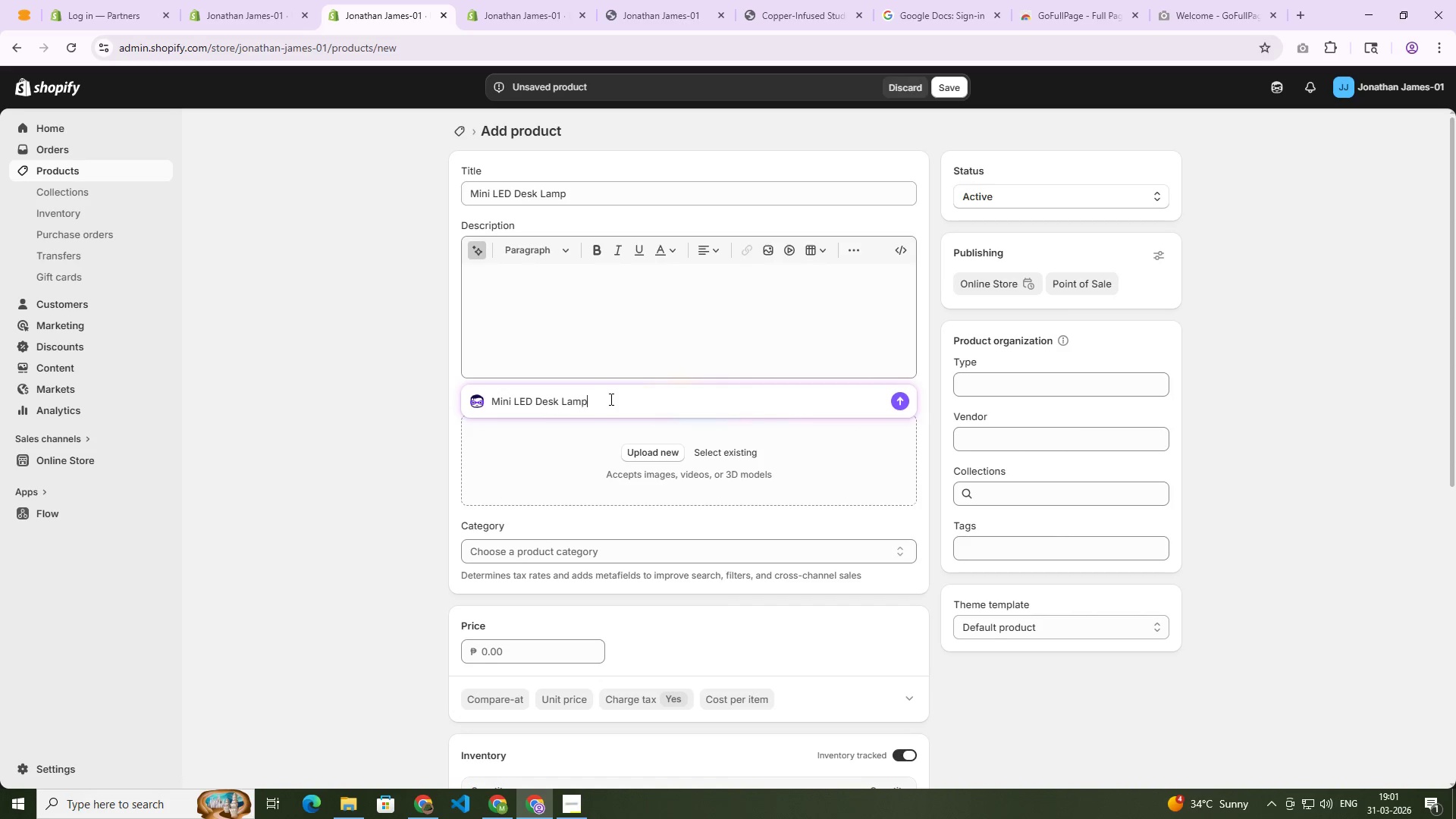 
key(NumpadEnter)
 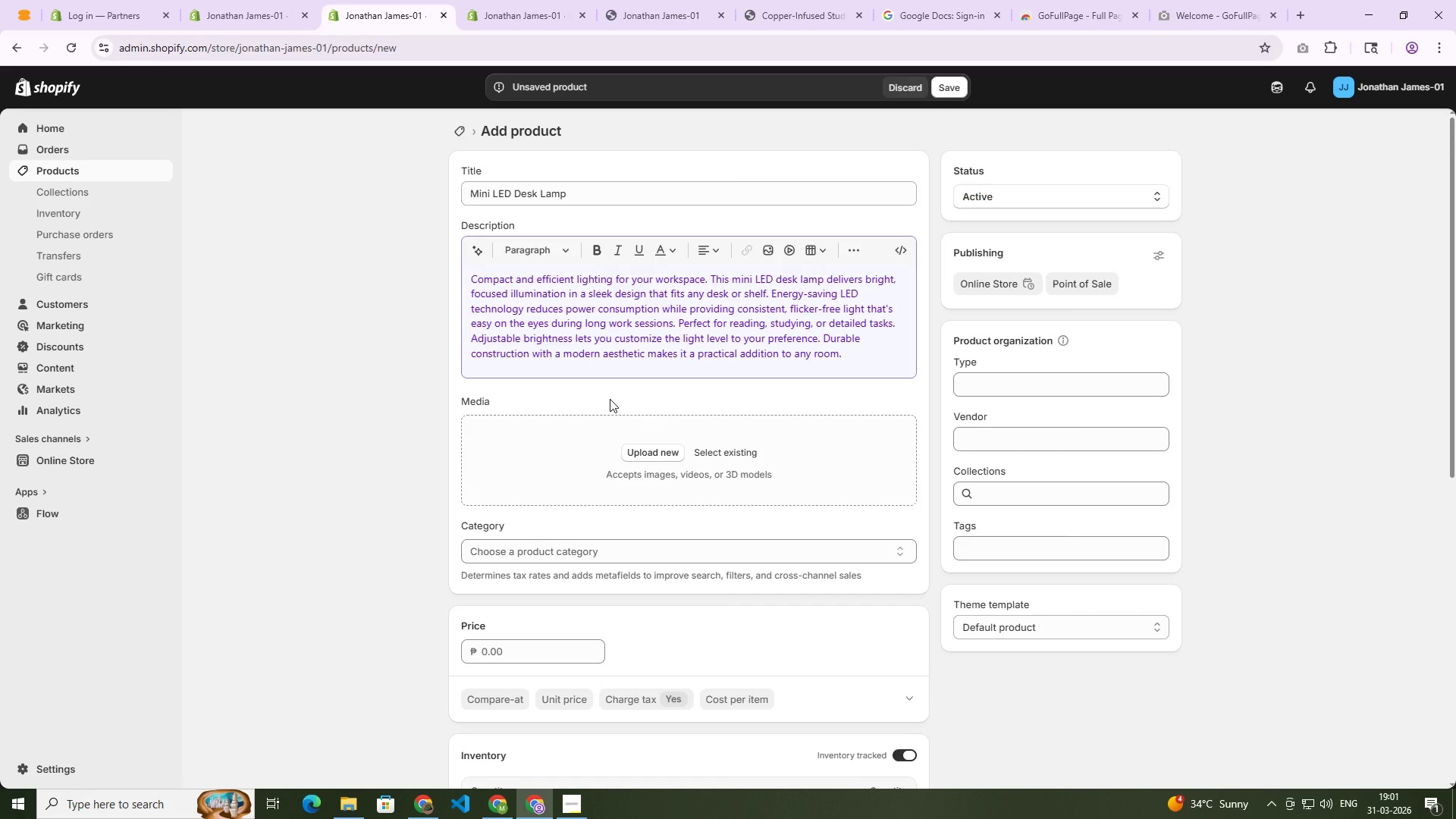 
wait(6.23)
 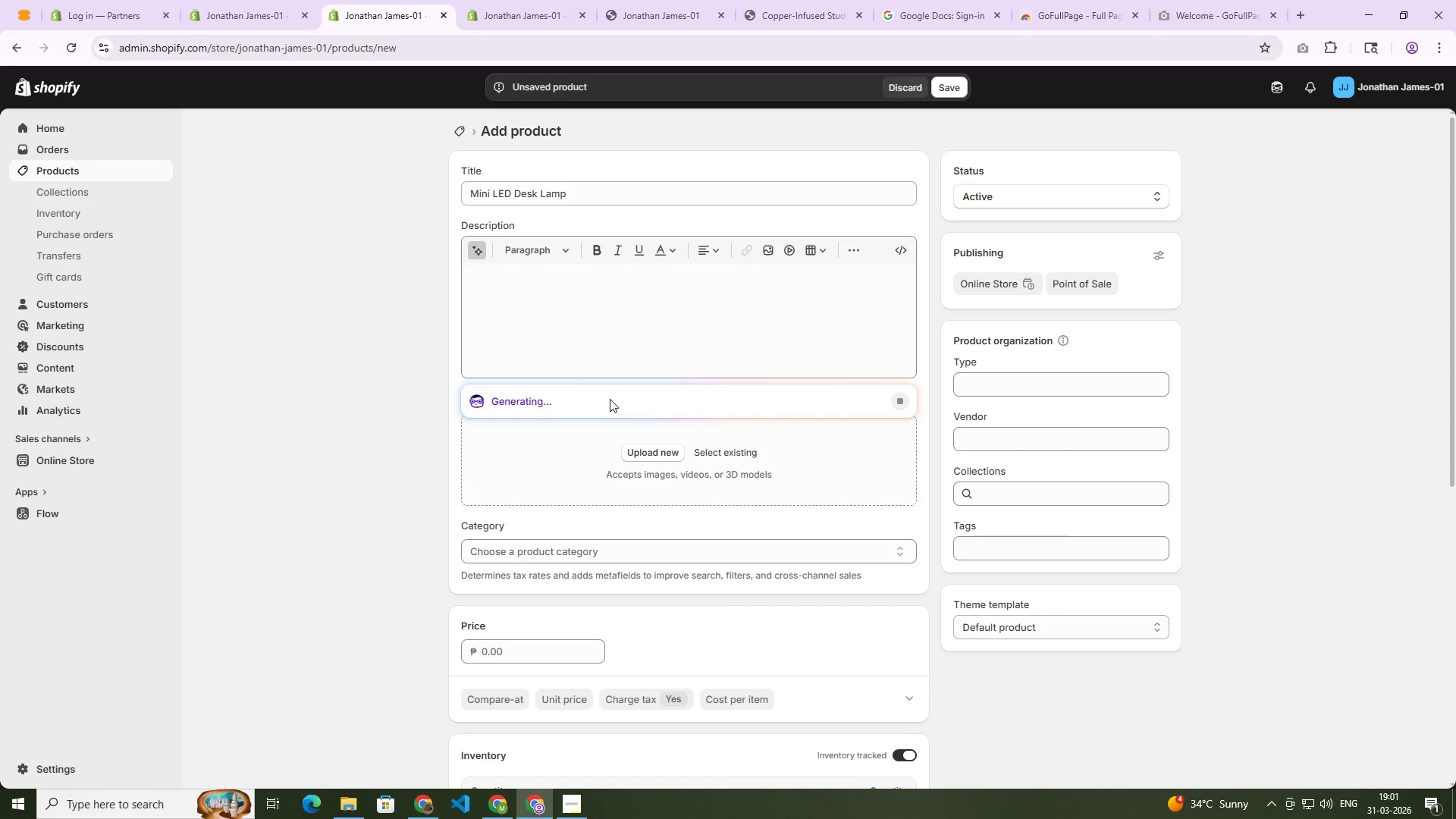 
left_click([711, 454])
 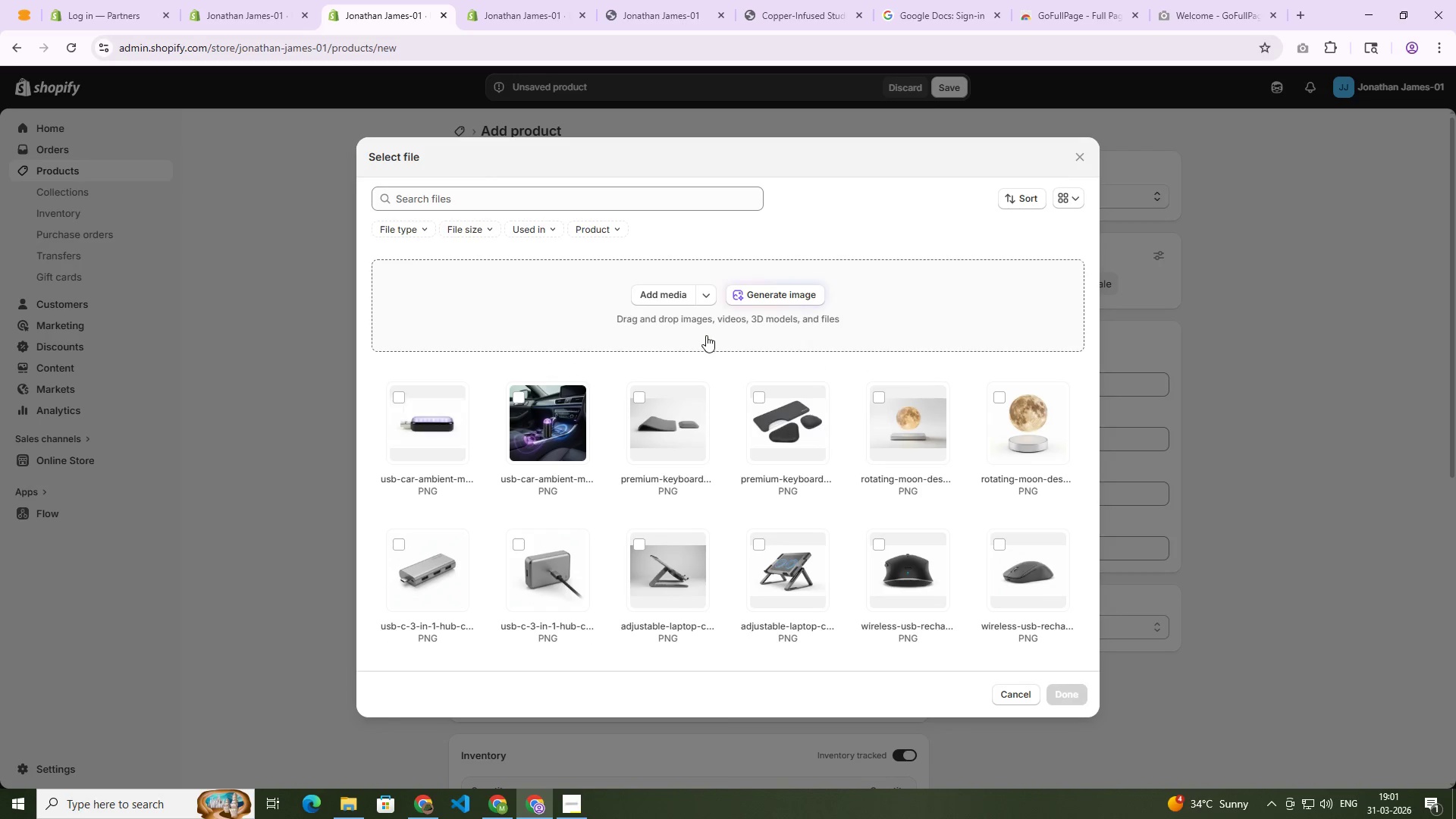 
left_click([746, 297])
 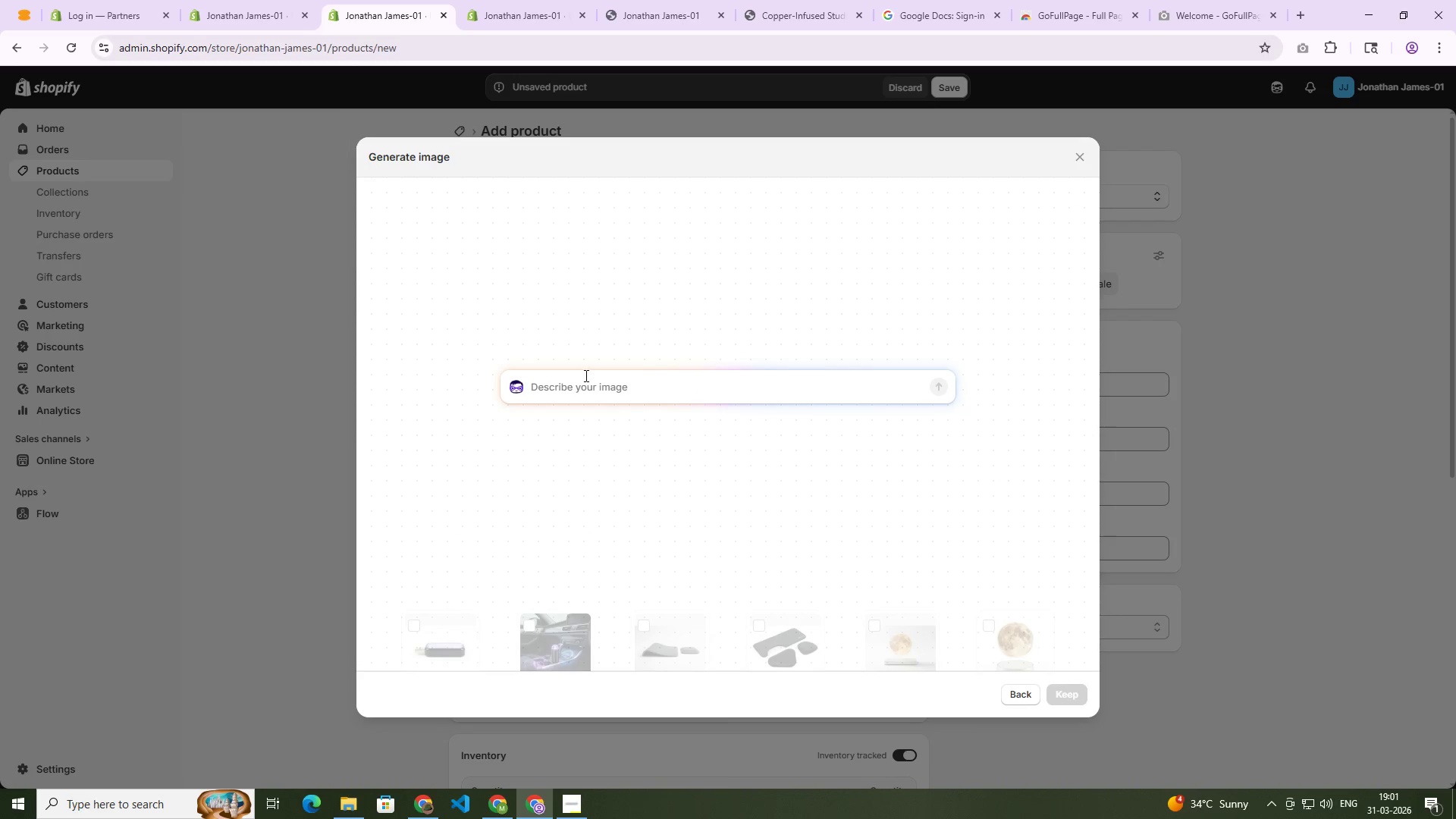 
key(Meta+V)
 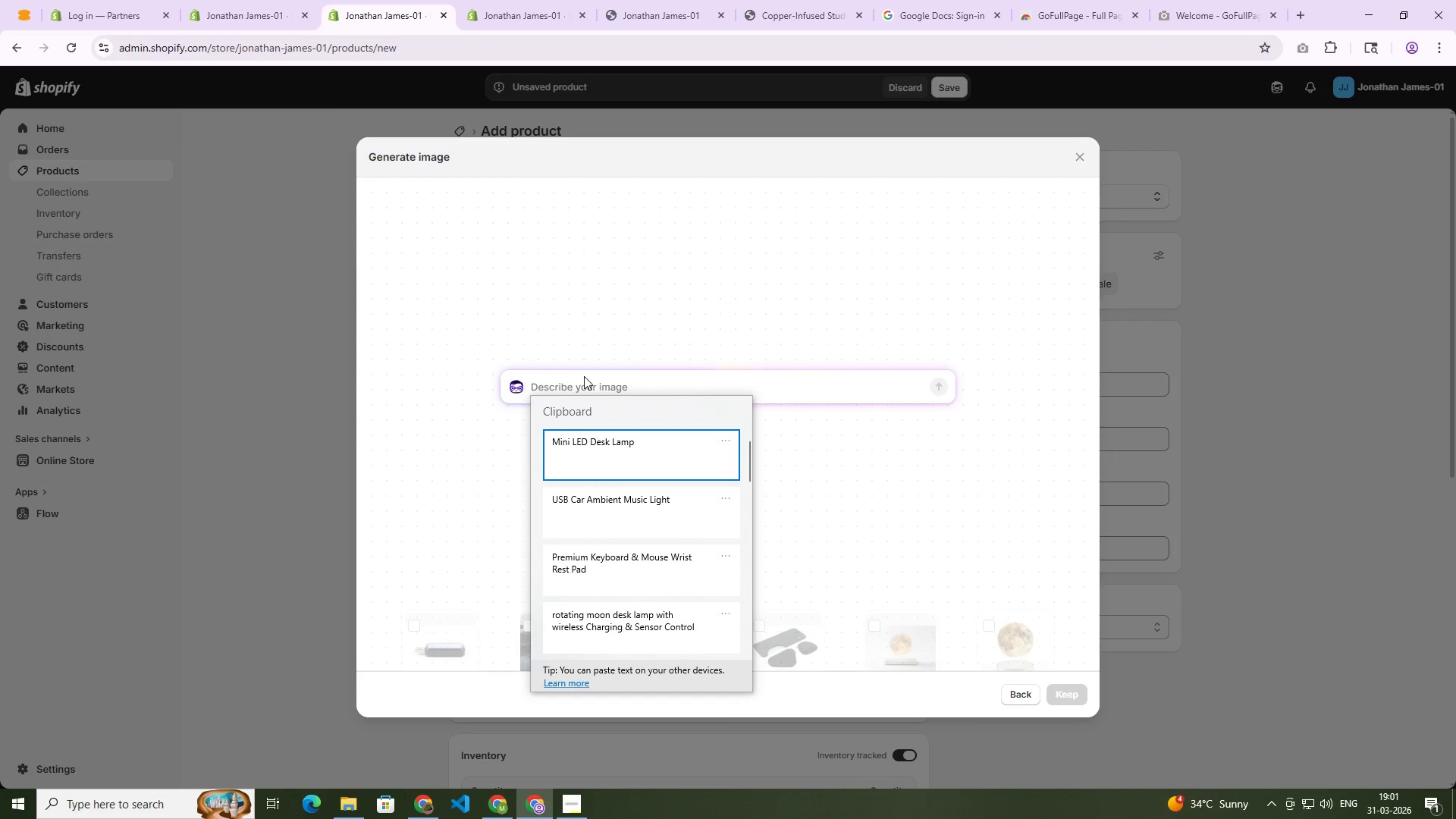 
key(Quote)
 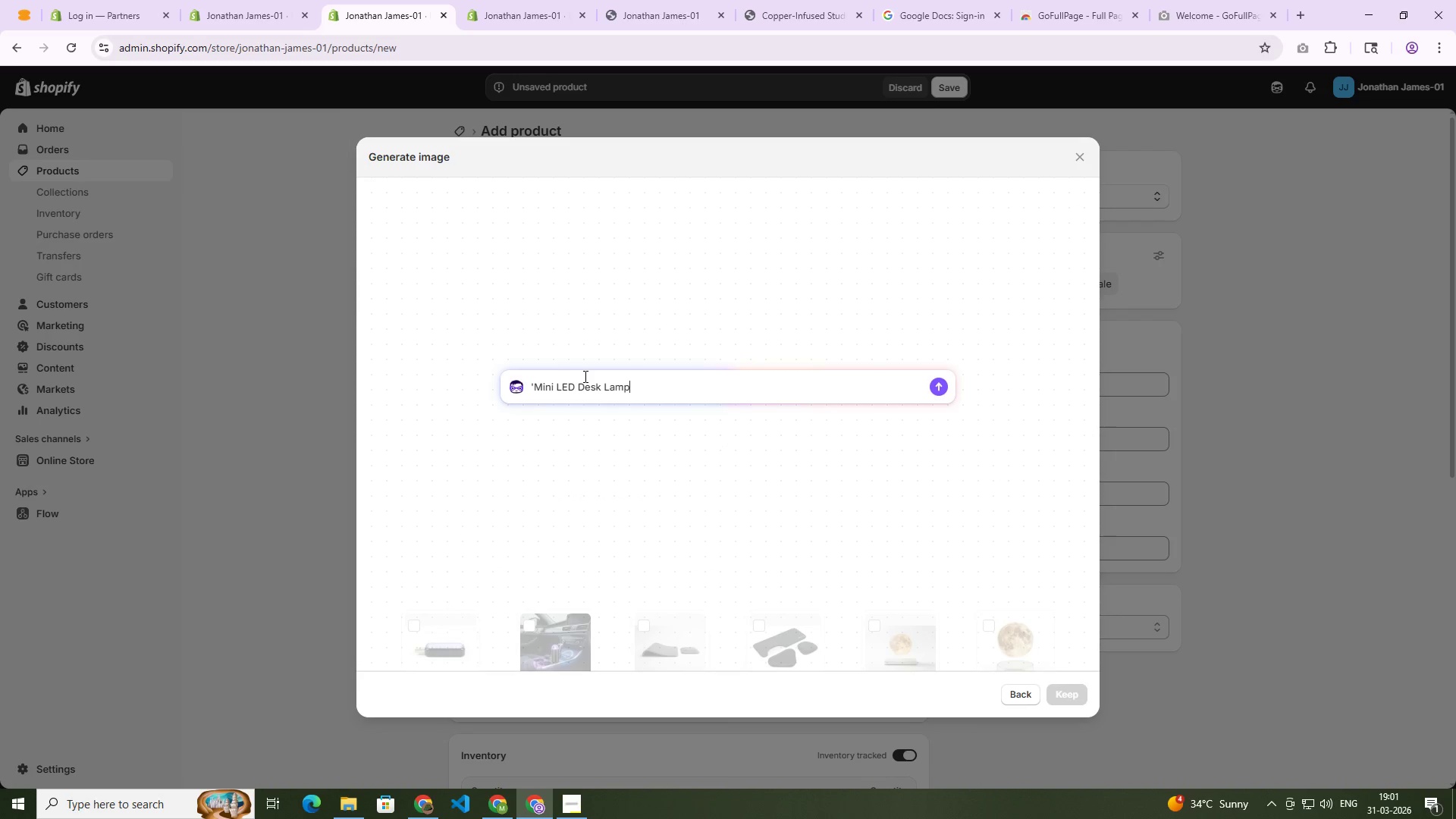 
key(Enter)
 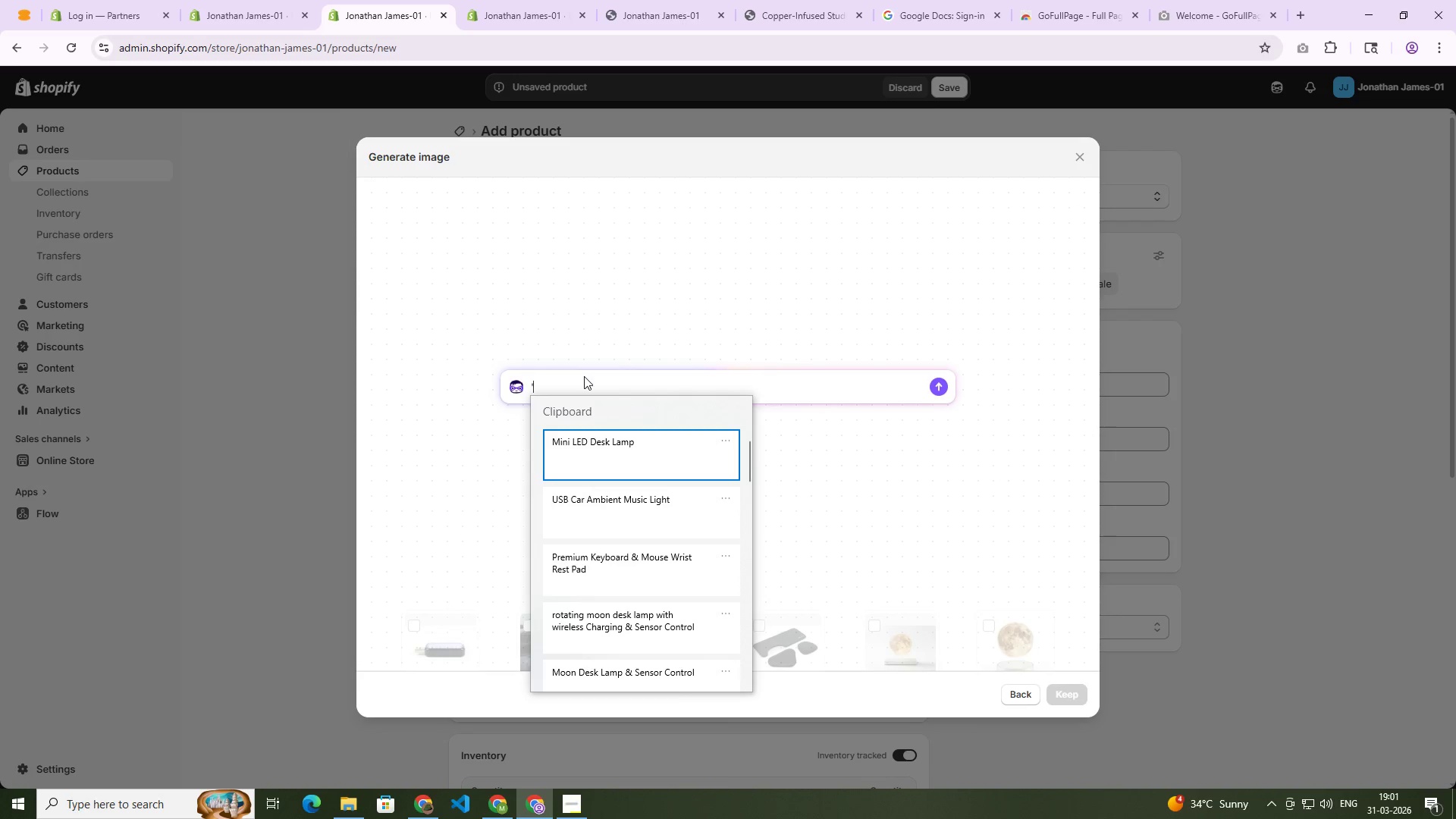 
key(Control+ControlLeft)
 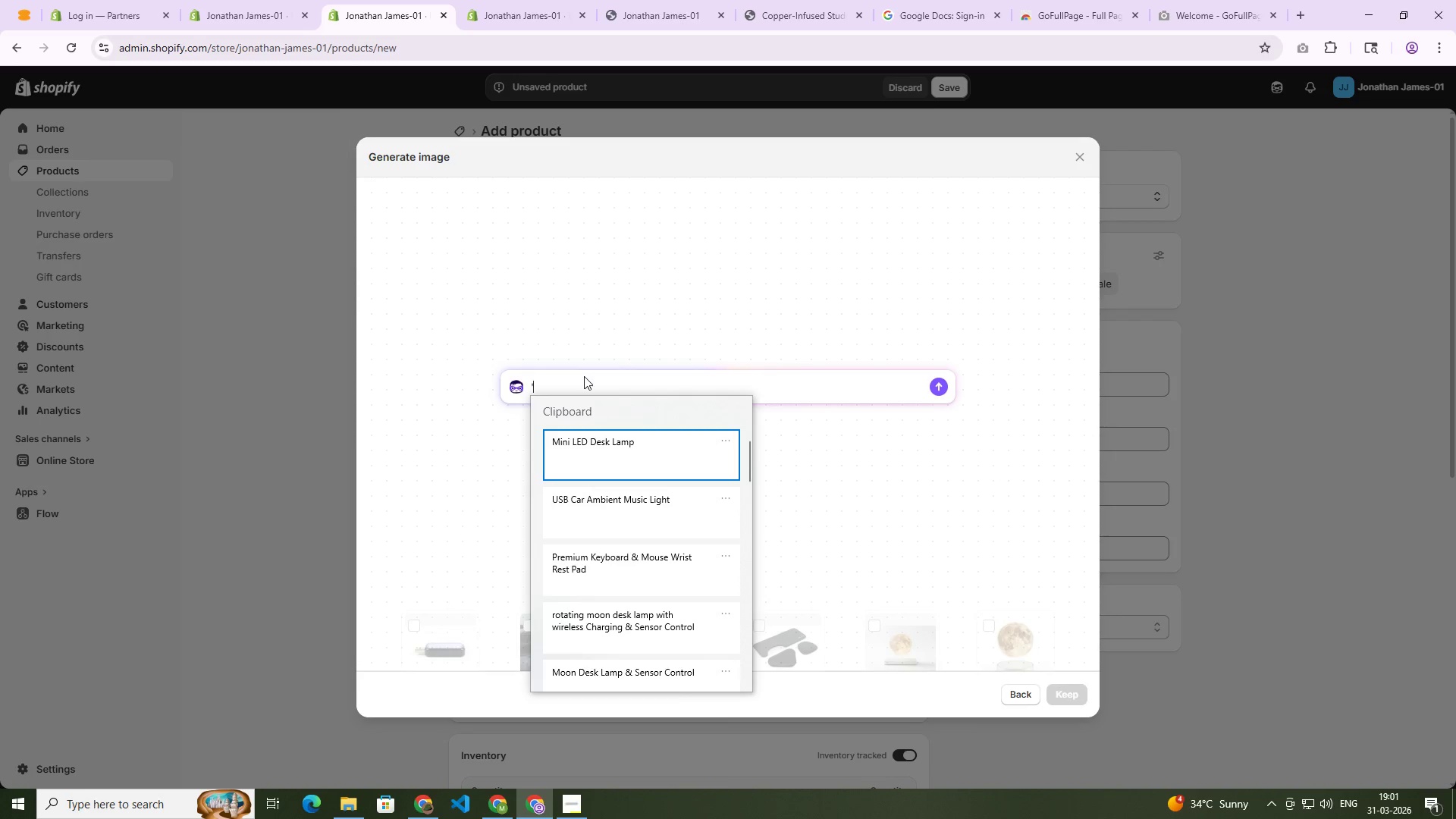 
key(Home)
 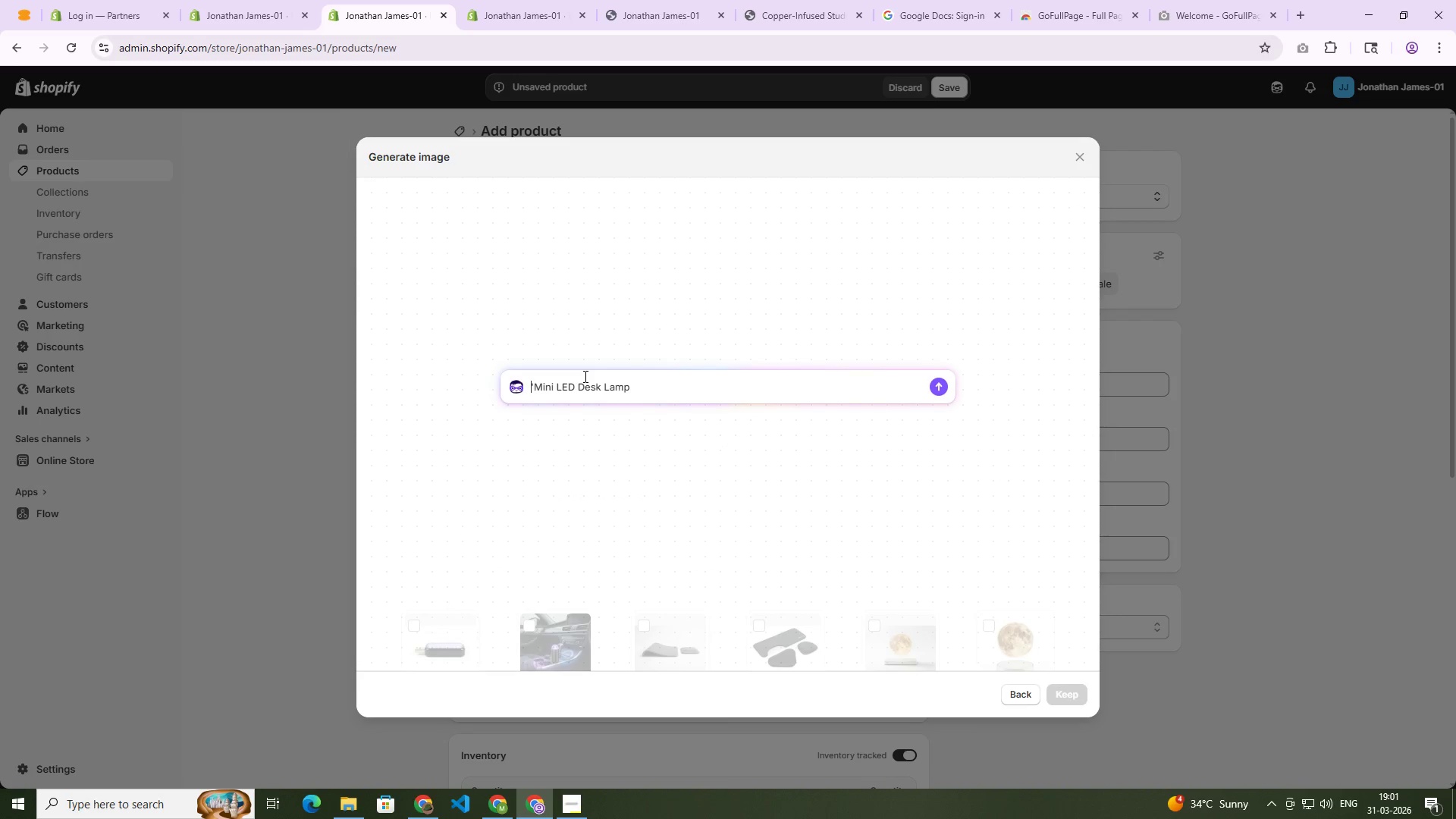 
key(ArrowRight)
 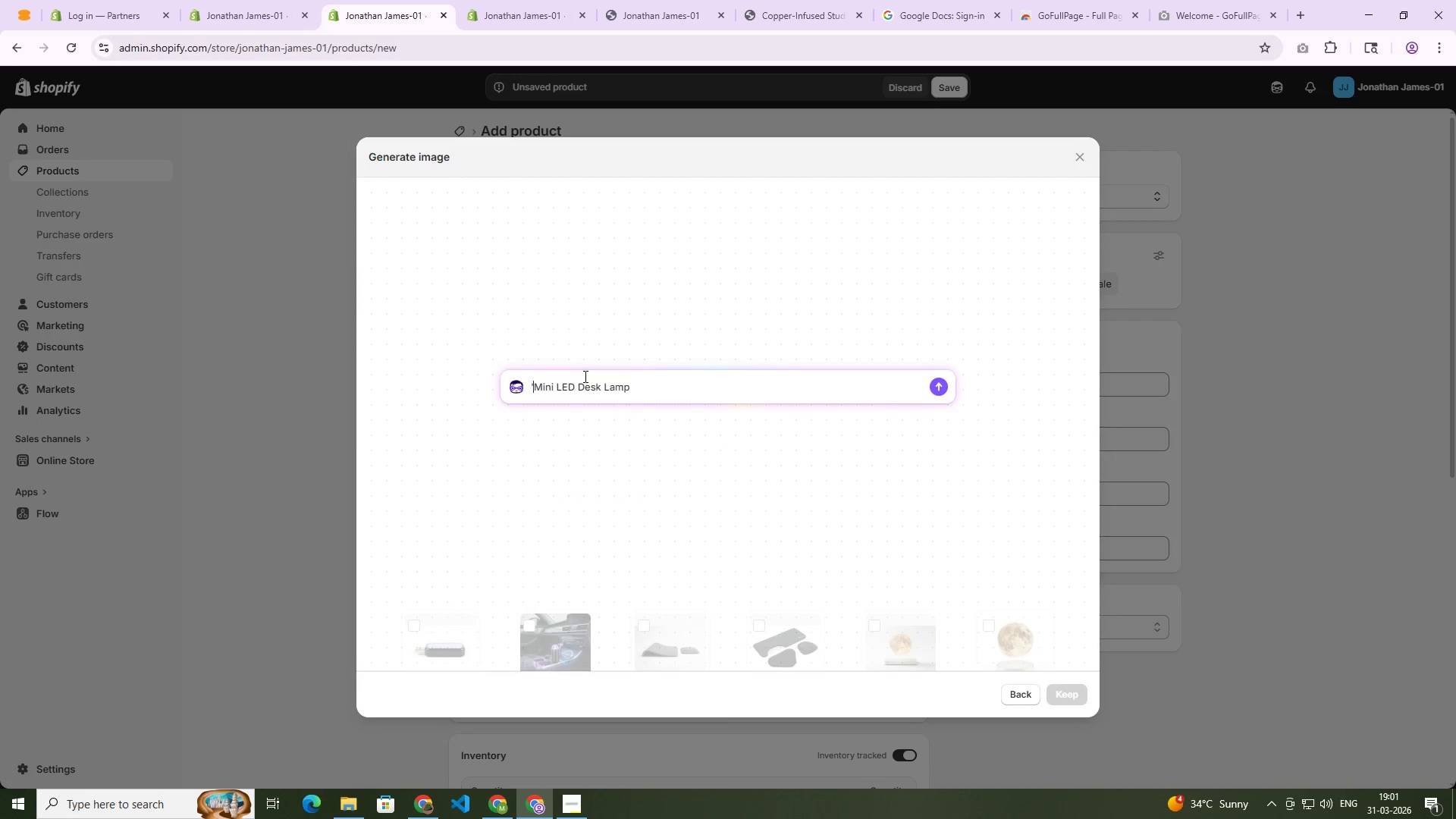 
key(Backspace)
 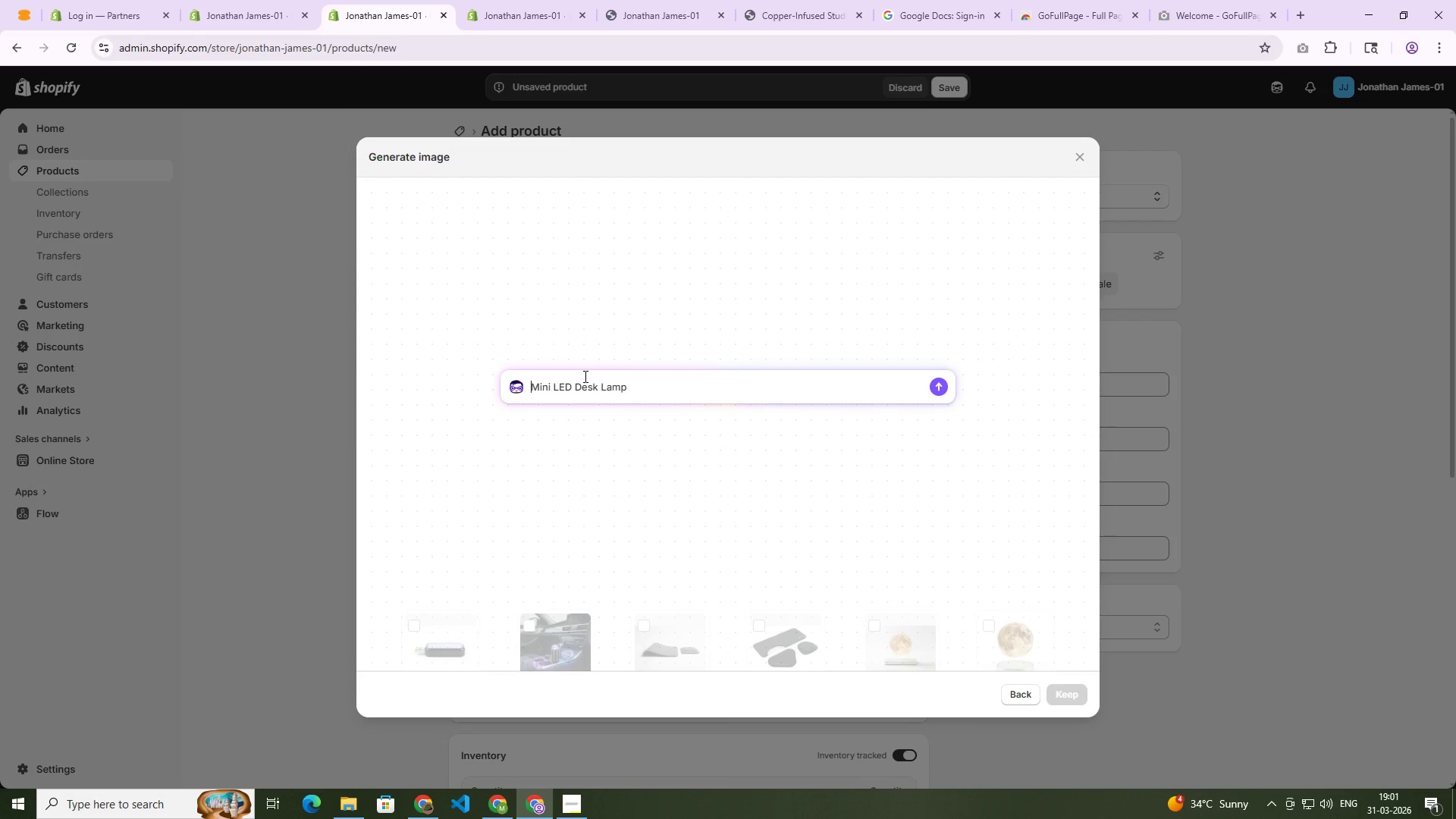 
key(End)
 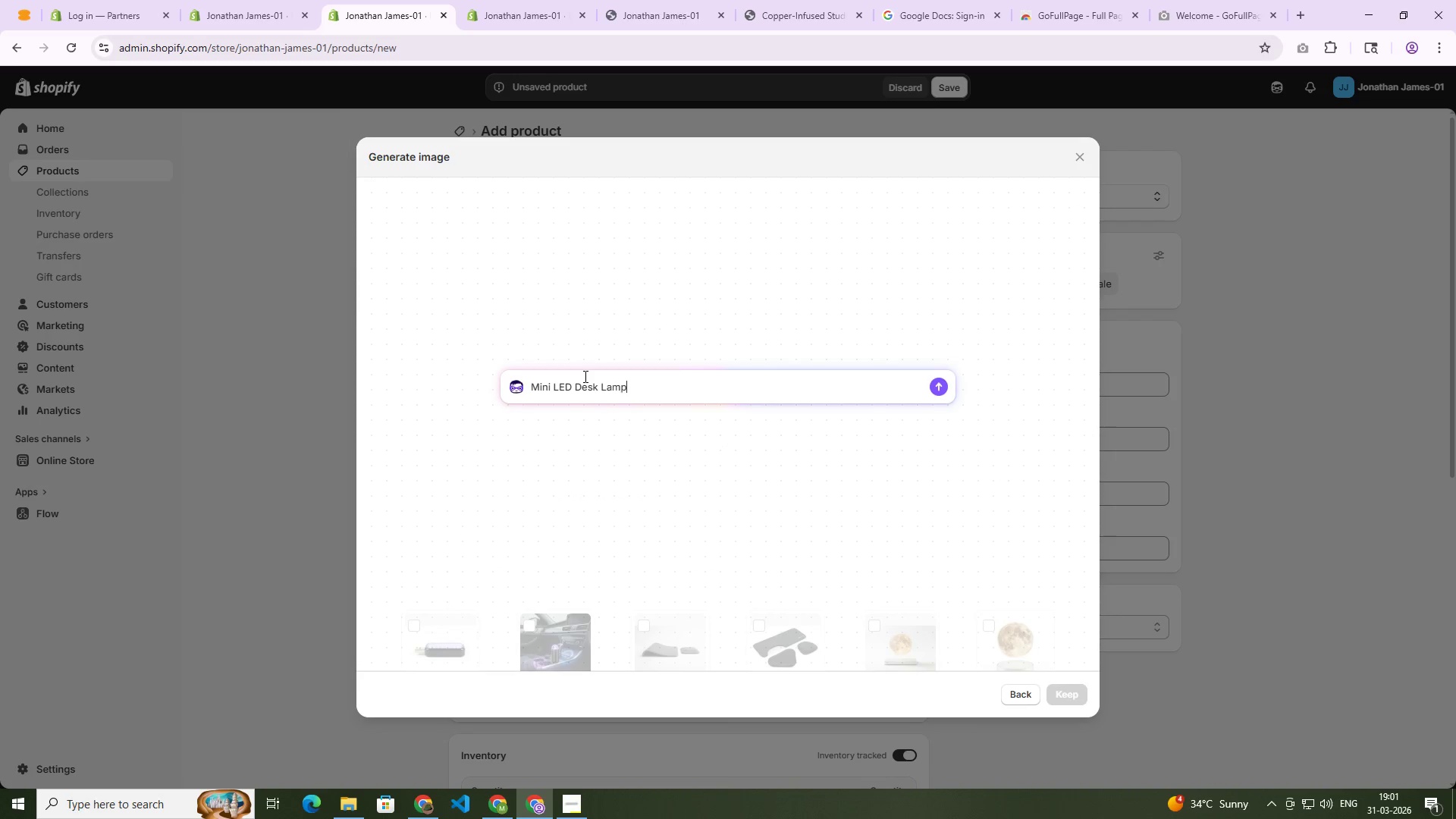 
key(Enter)
 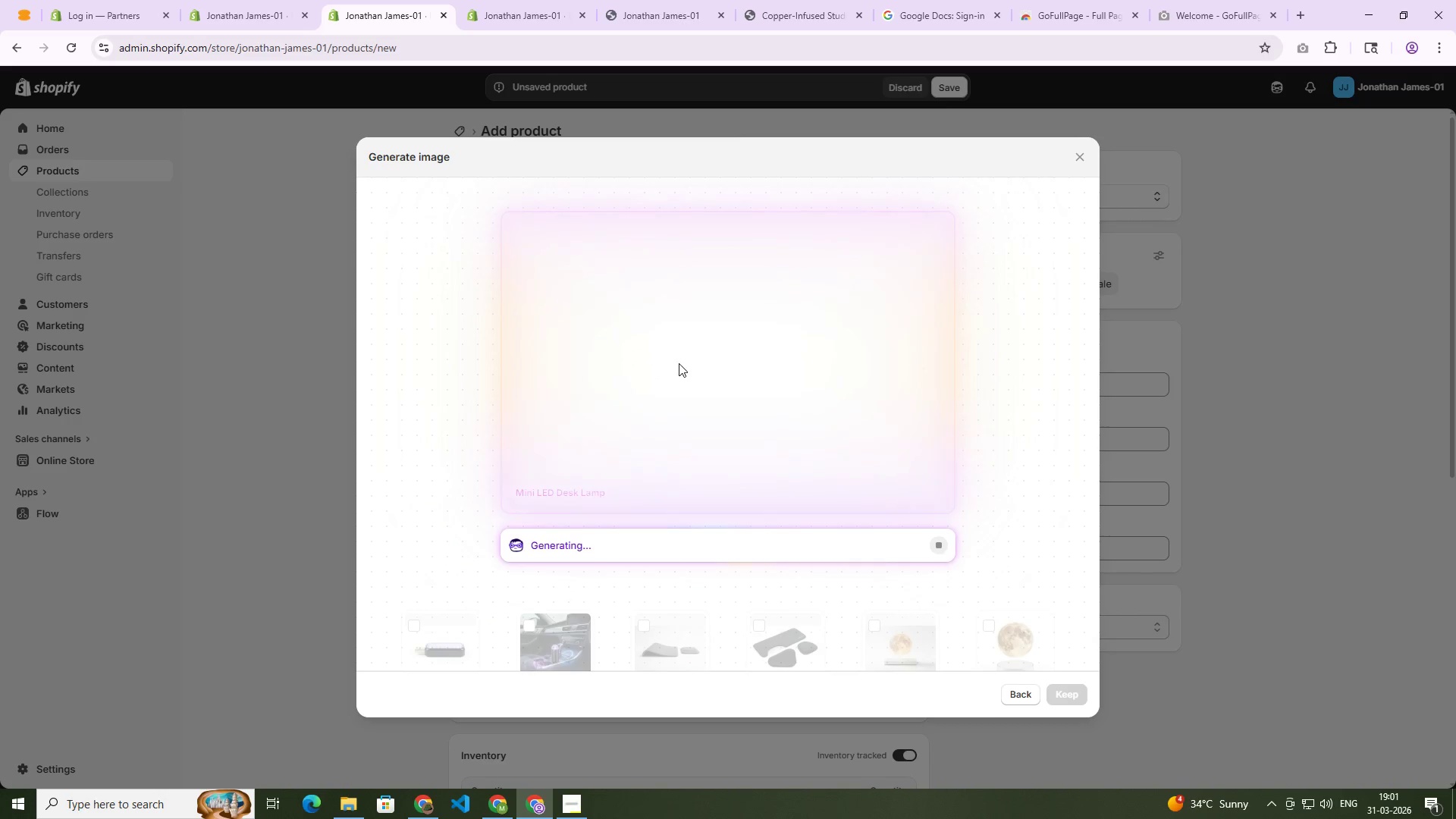 
wait(29.2)
 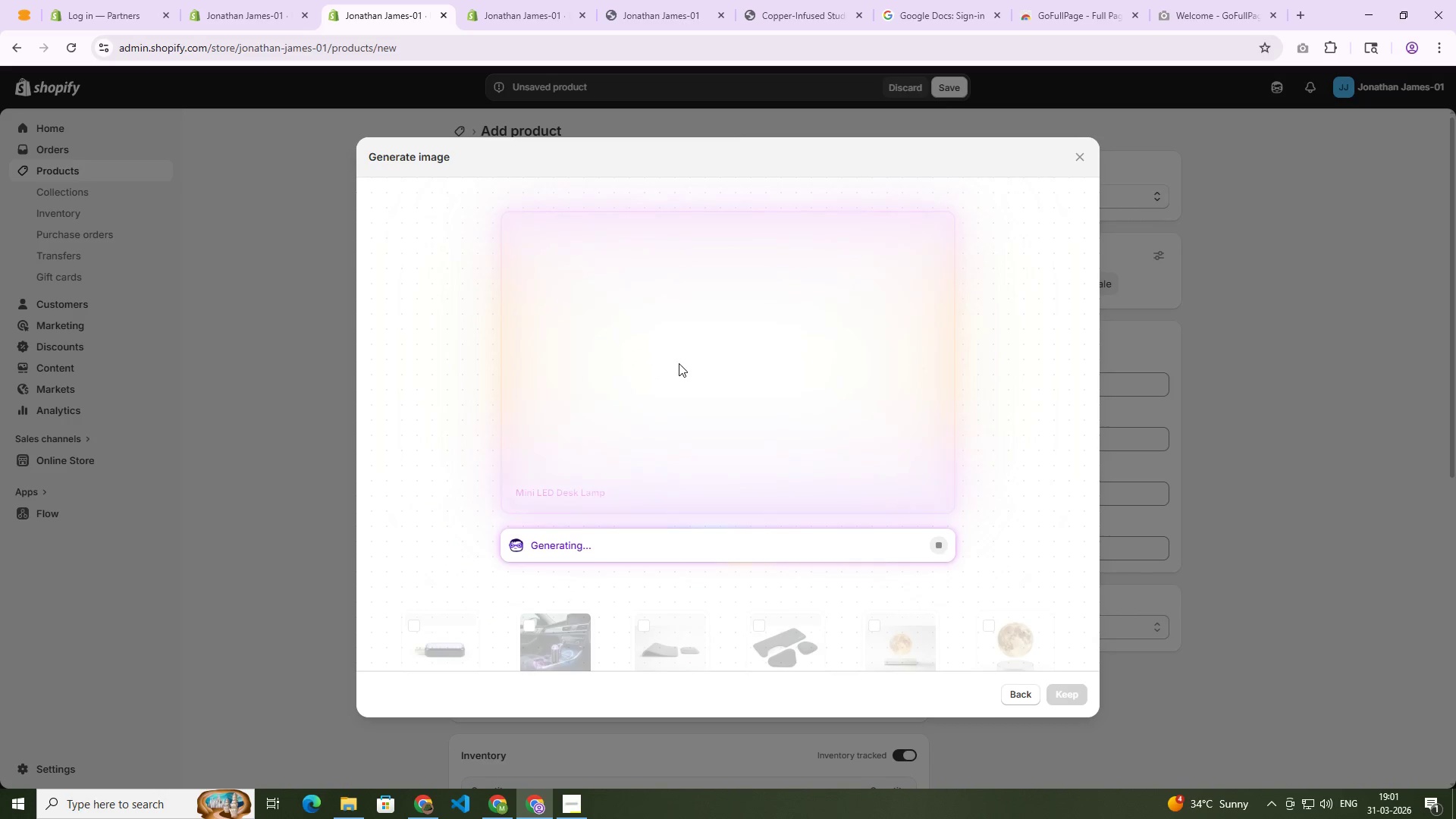 
left_click([1062, 694])
 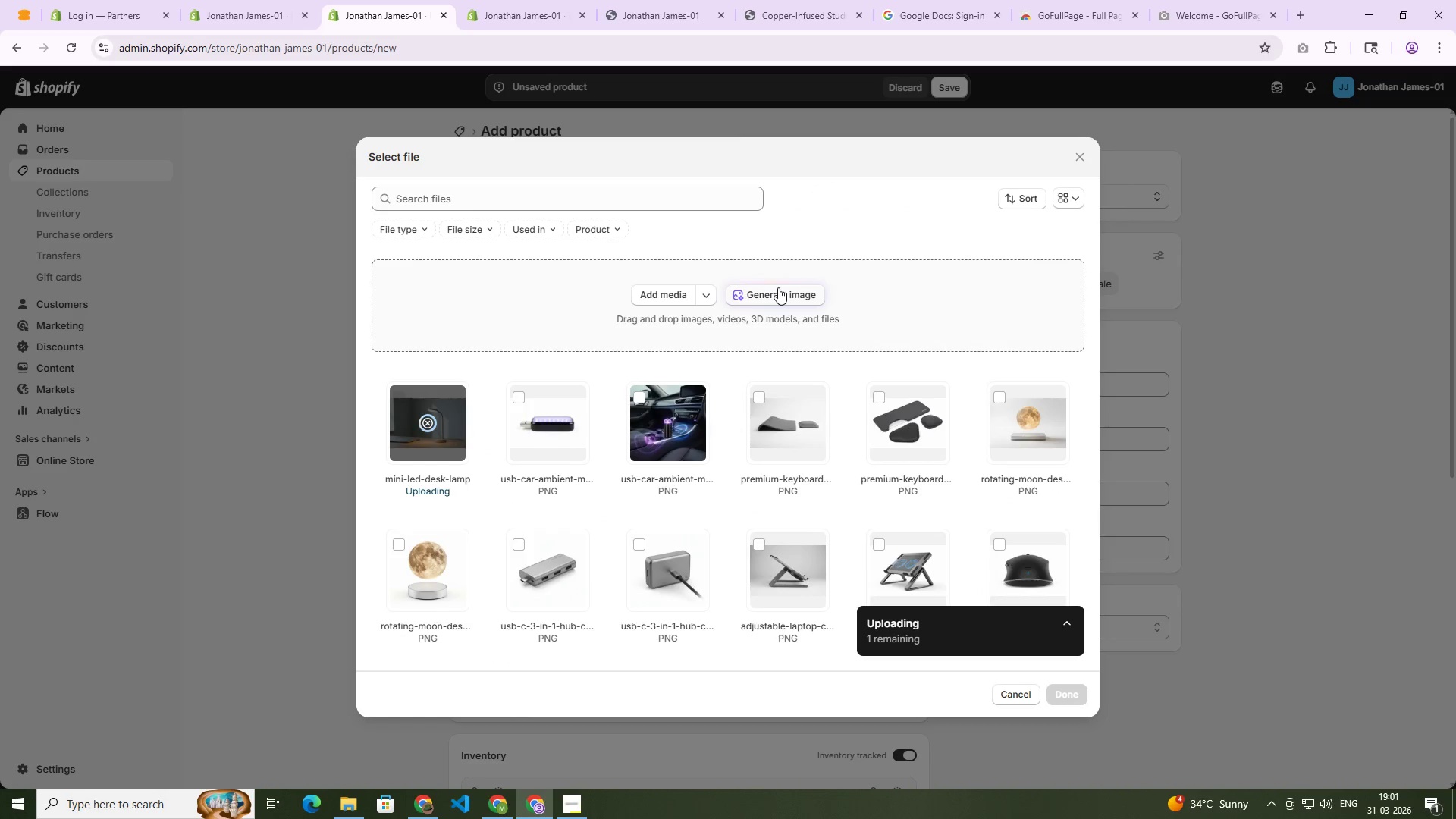 
left_click([778, 292])
 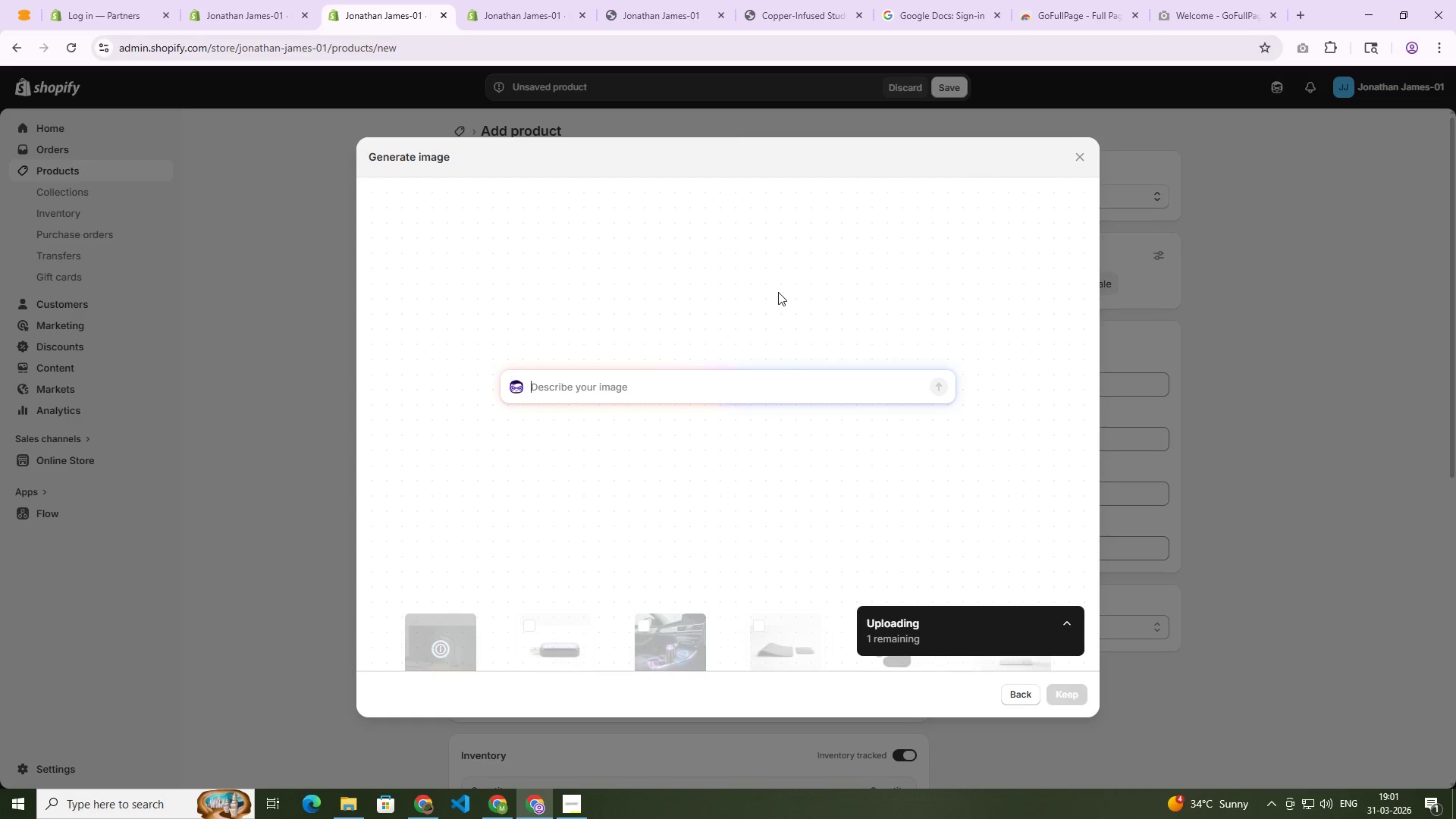 
key(Meta+V)
 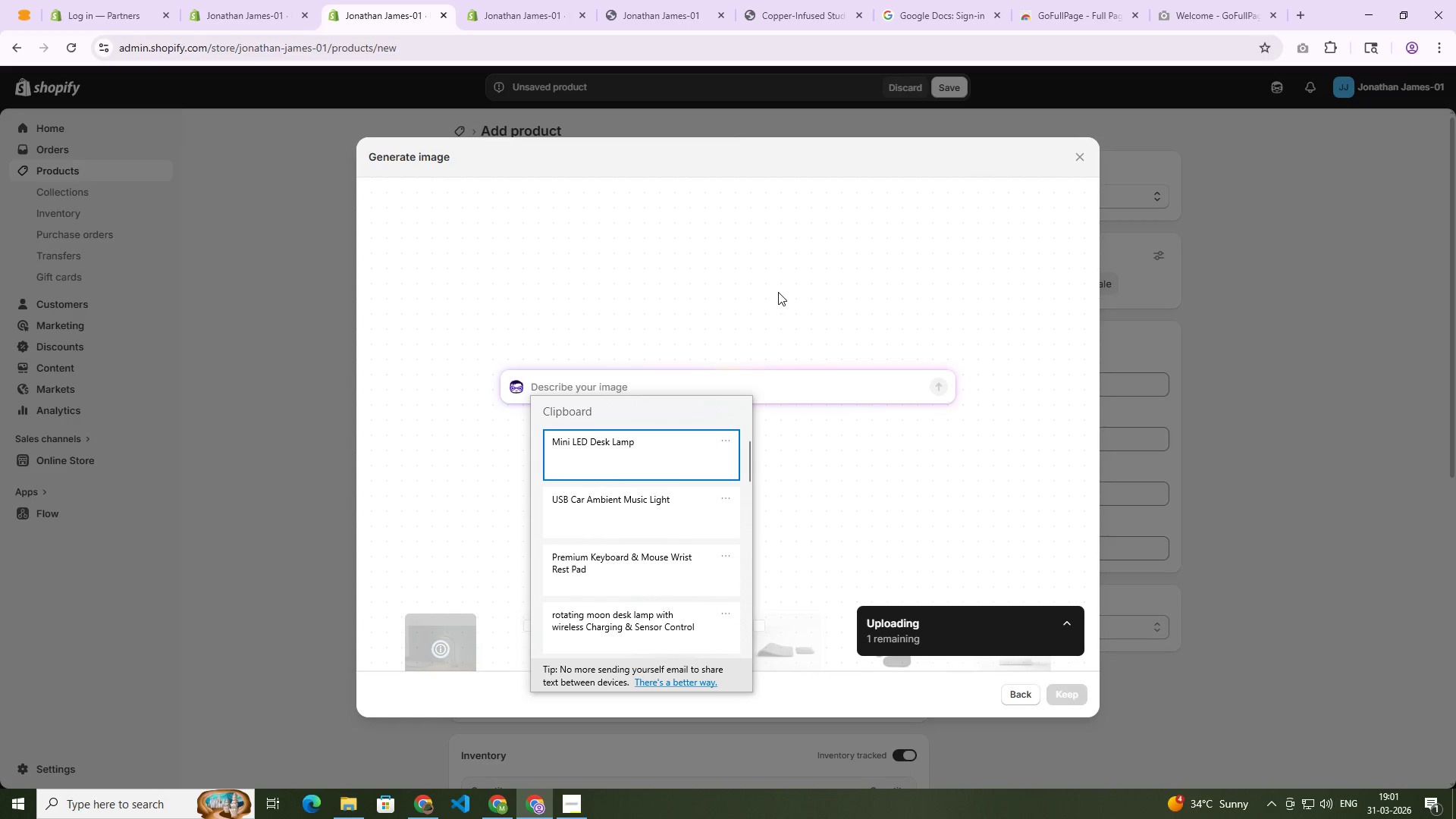 
key(Enter)
 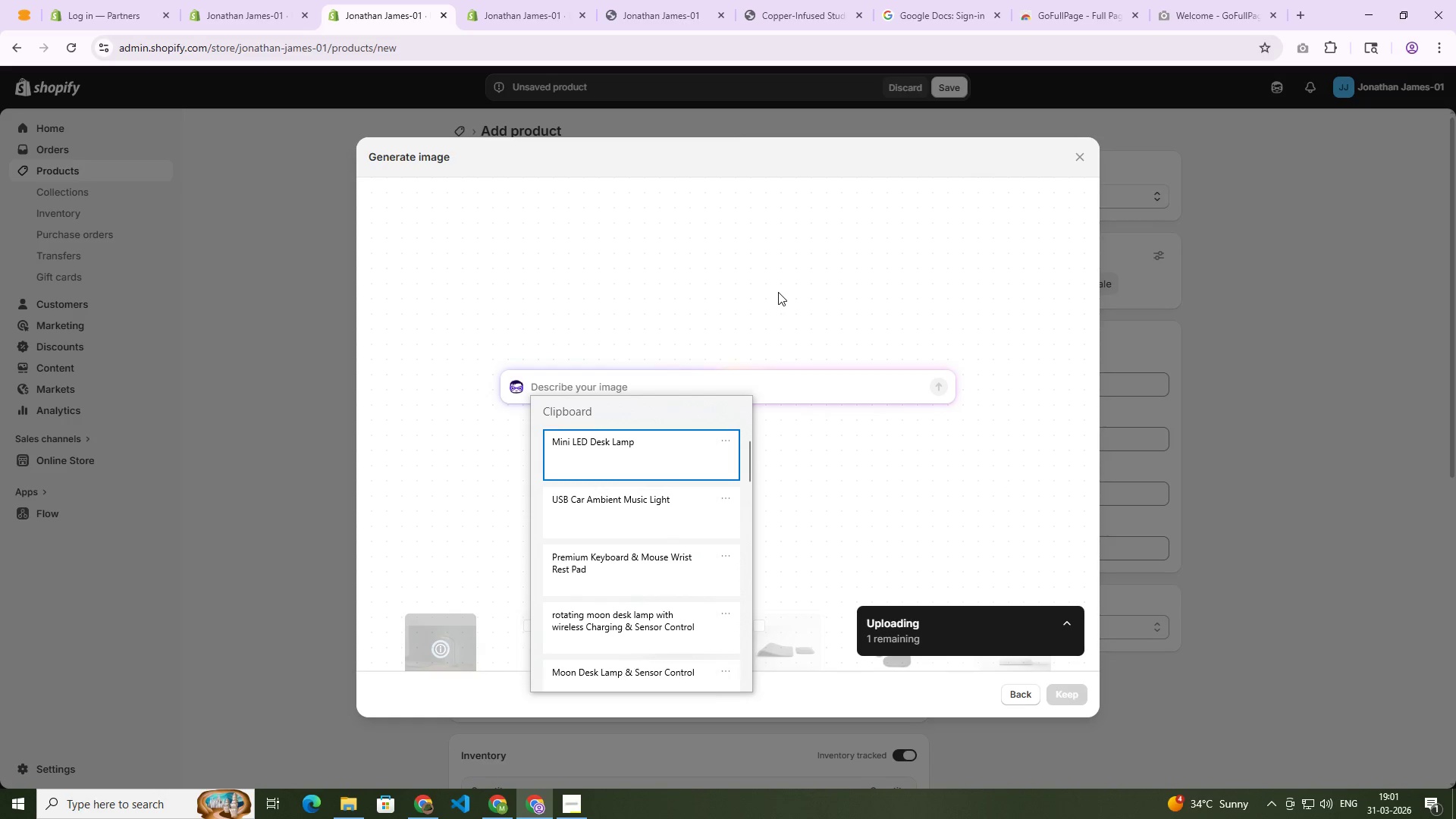 
key(Control+ControlLeft)
 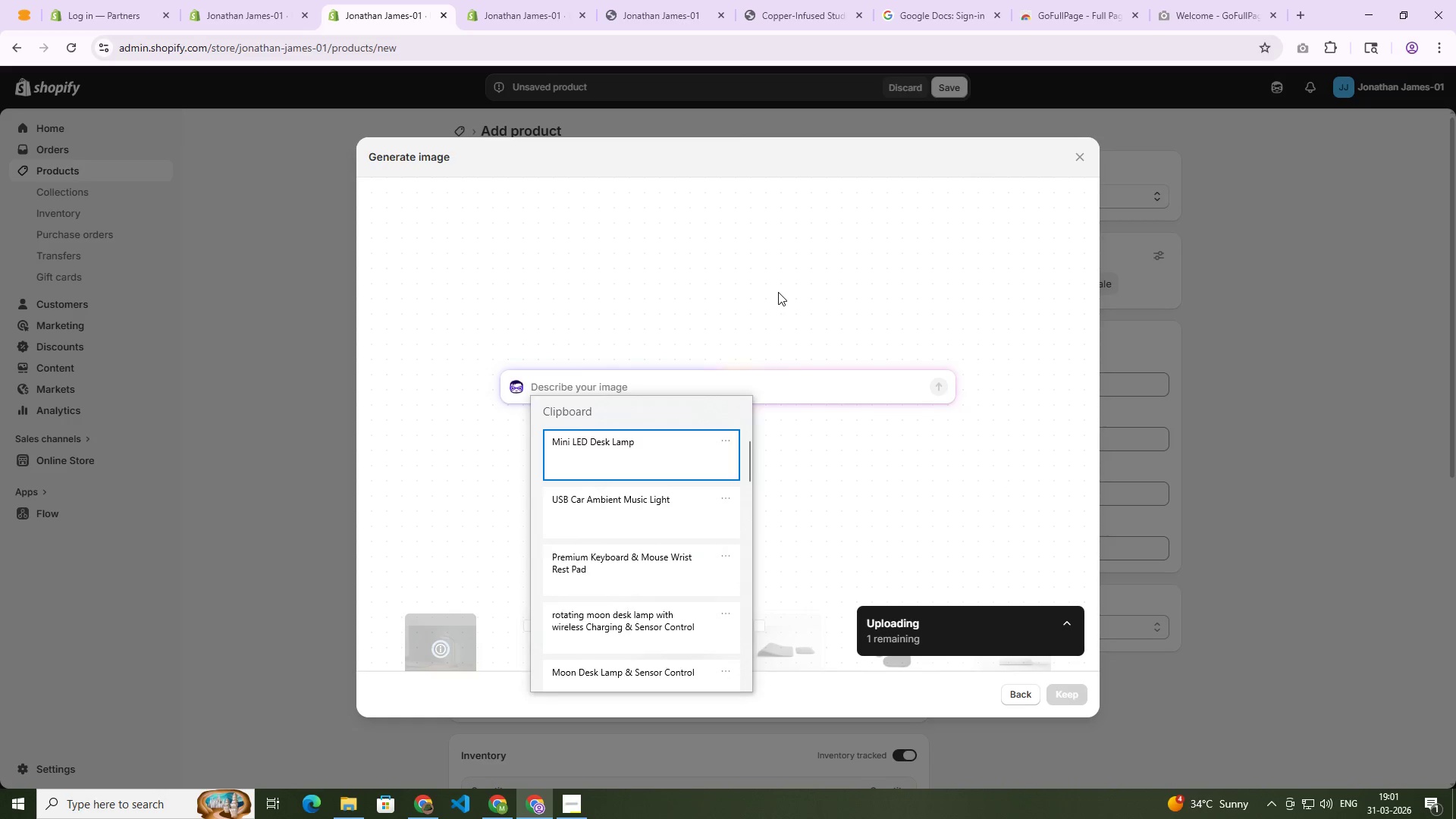 
key(Control+V)
 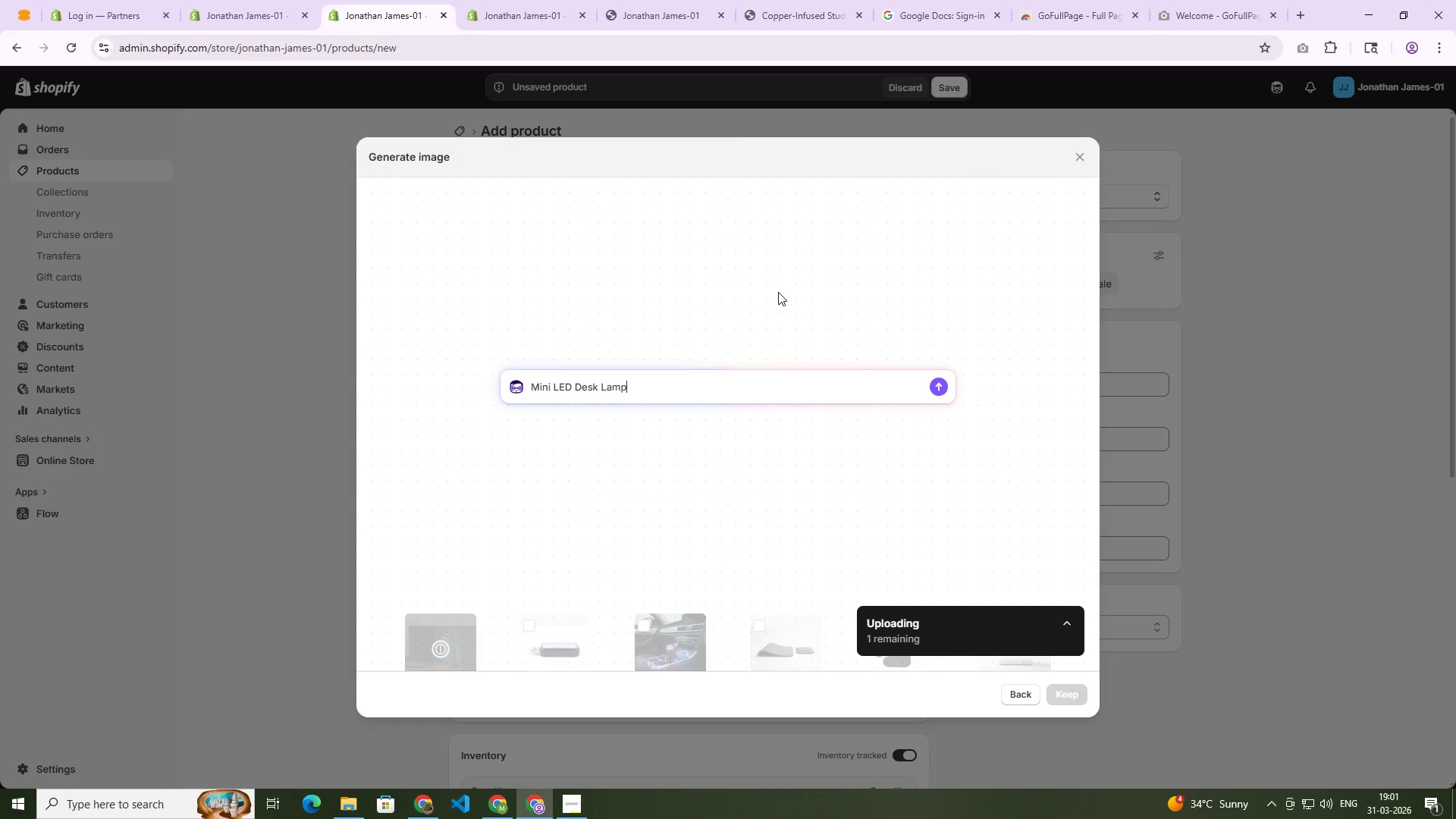 
type( ())
 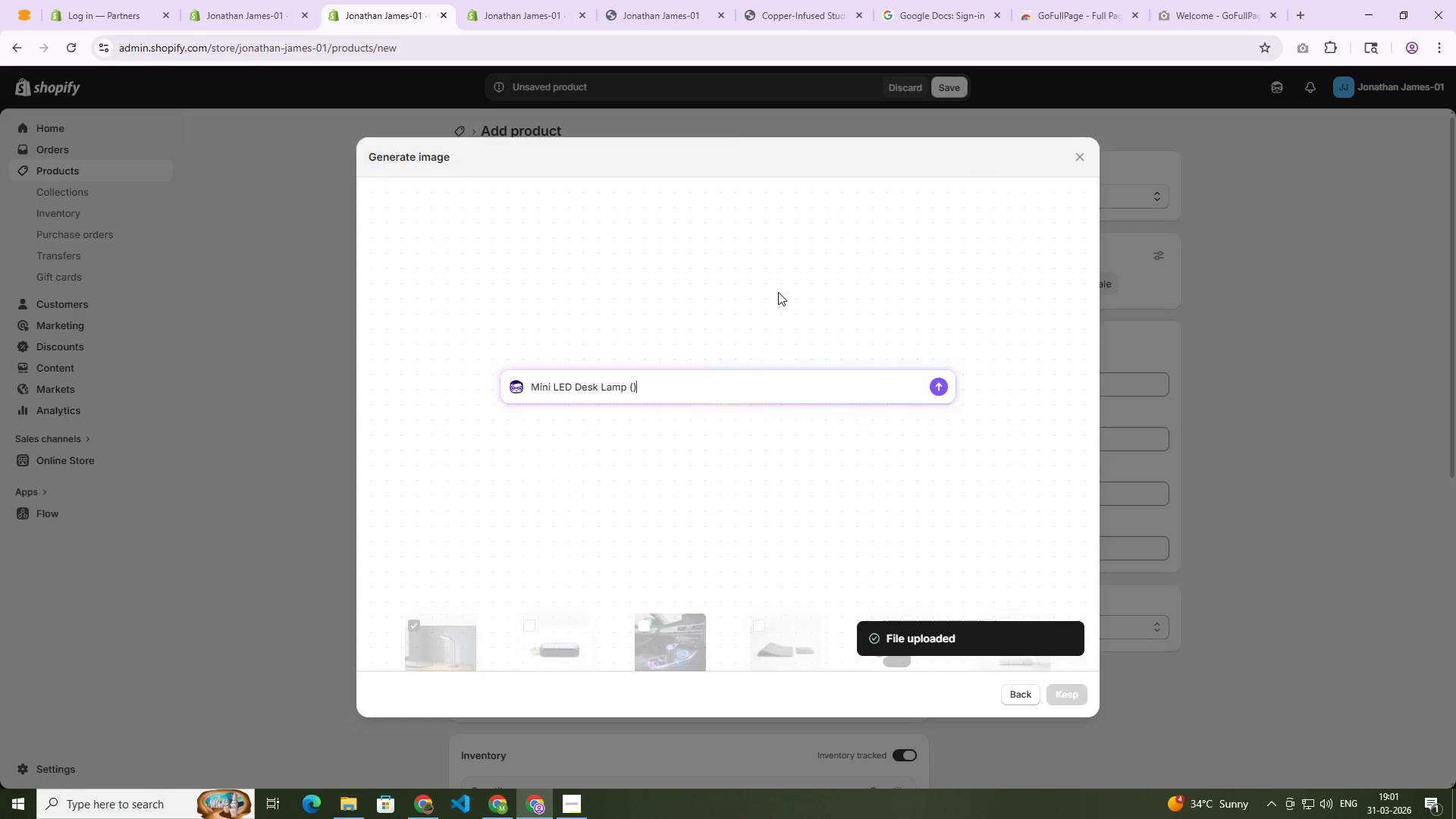 
key(ArrowLeft)
 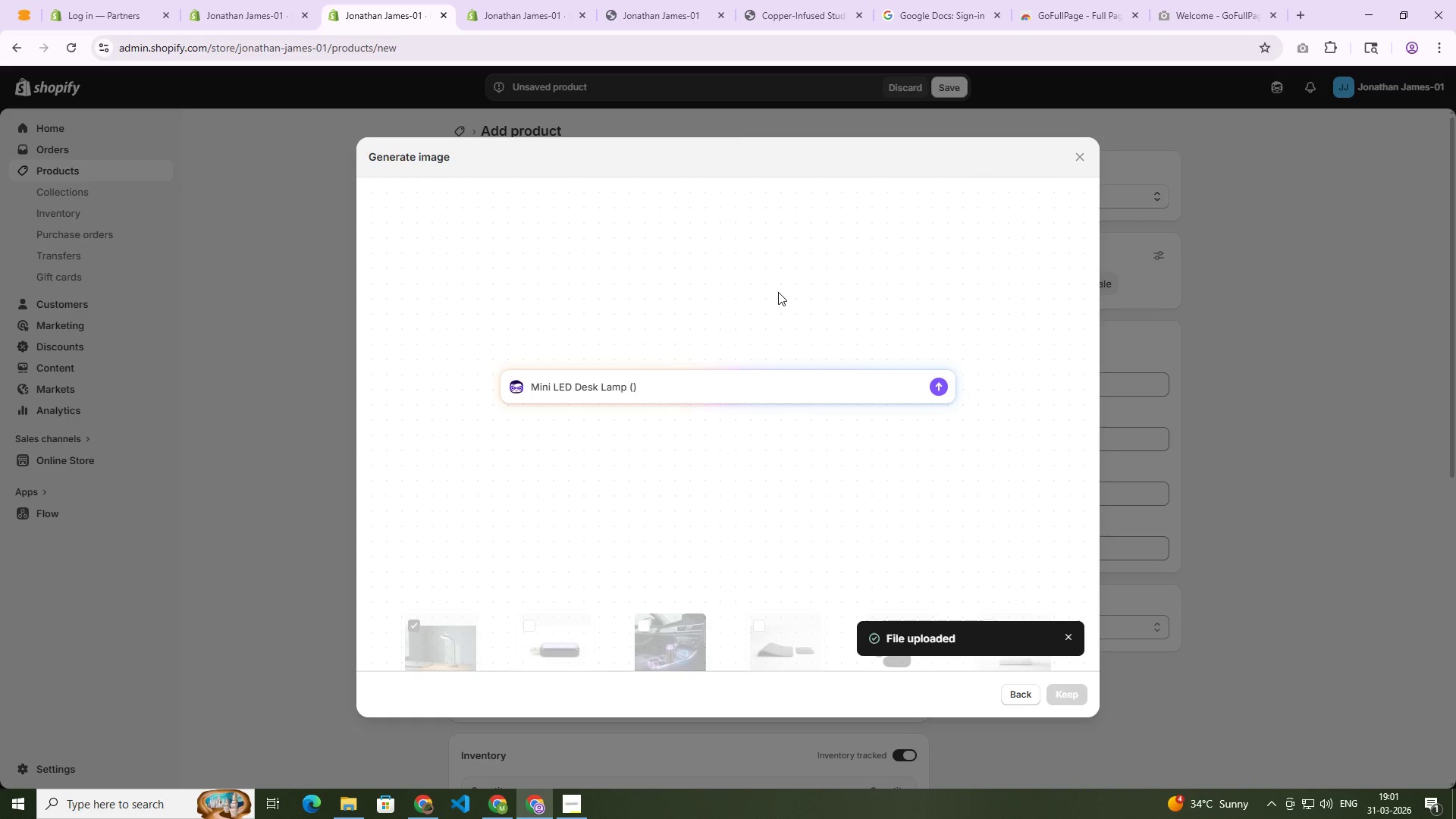 
type(primium look)
 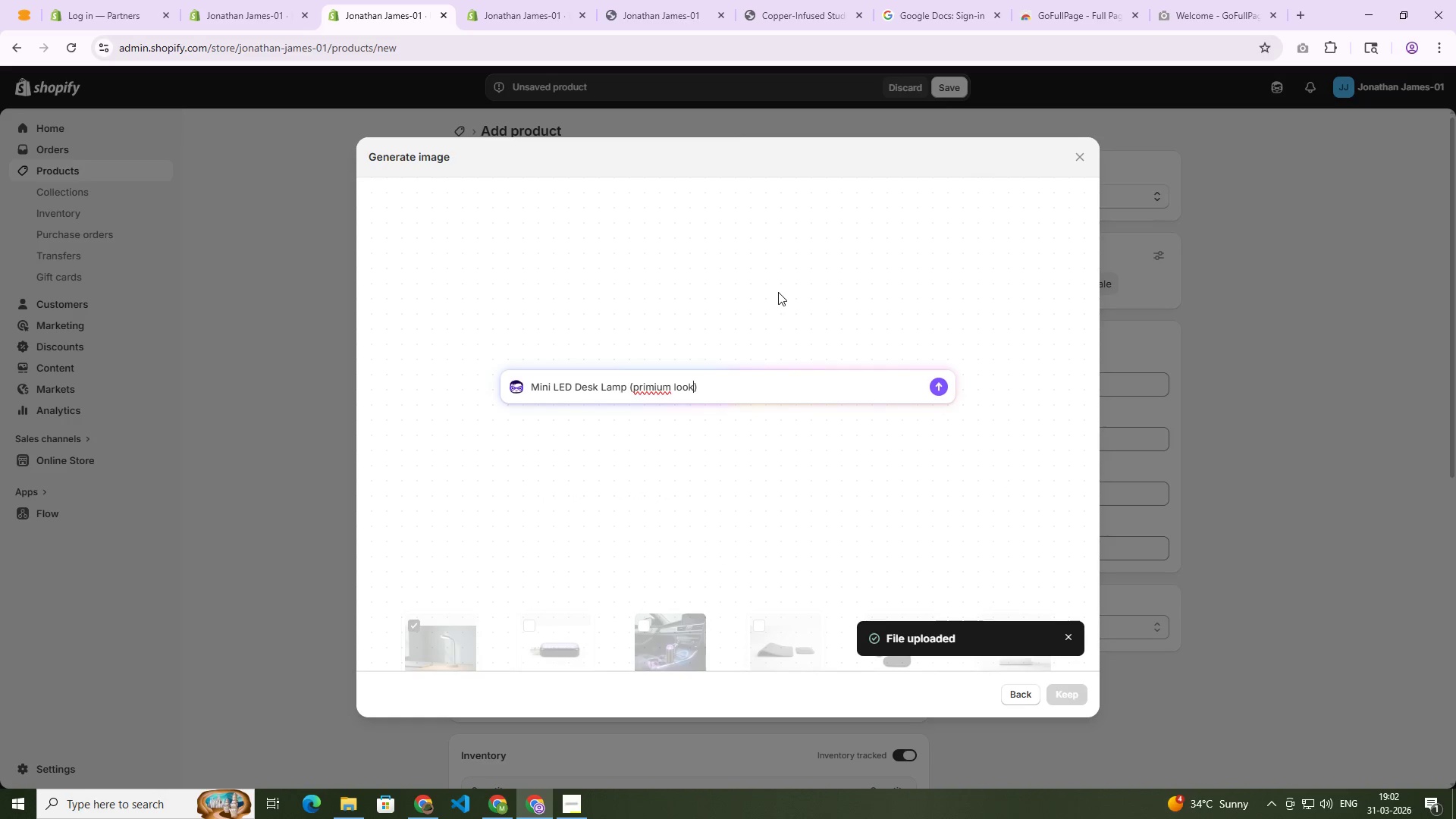 
key(Enter)
 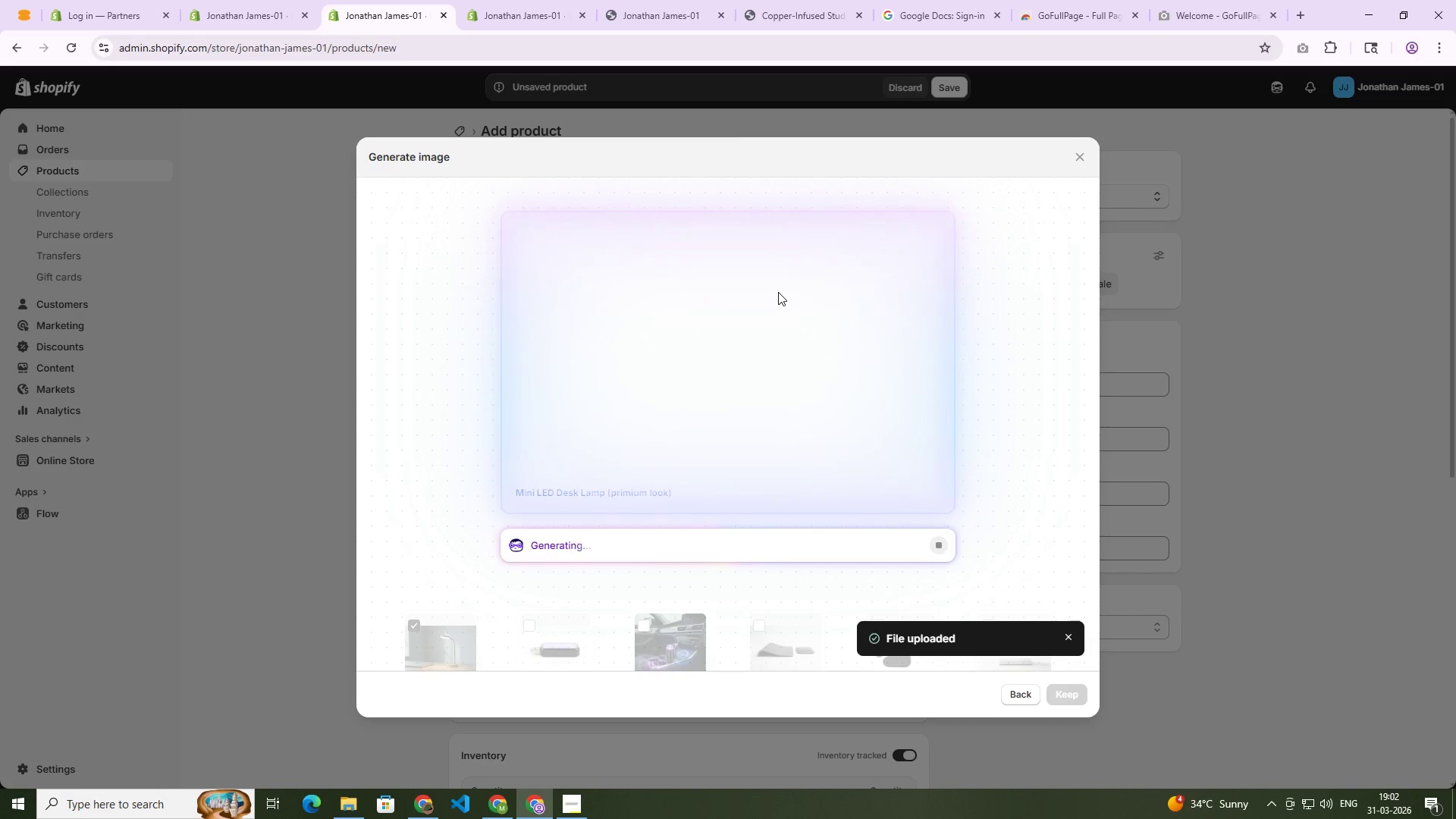 
wait(16.27)
 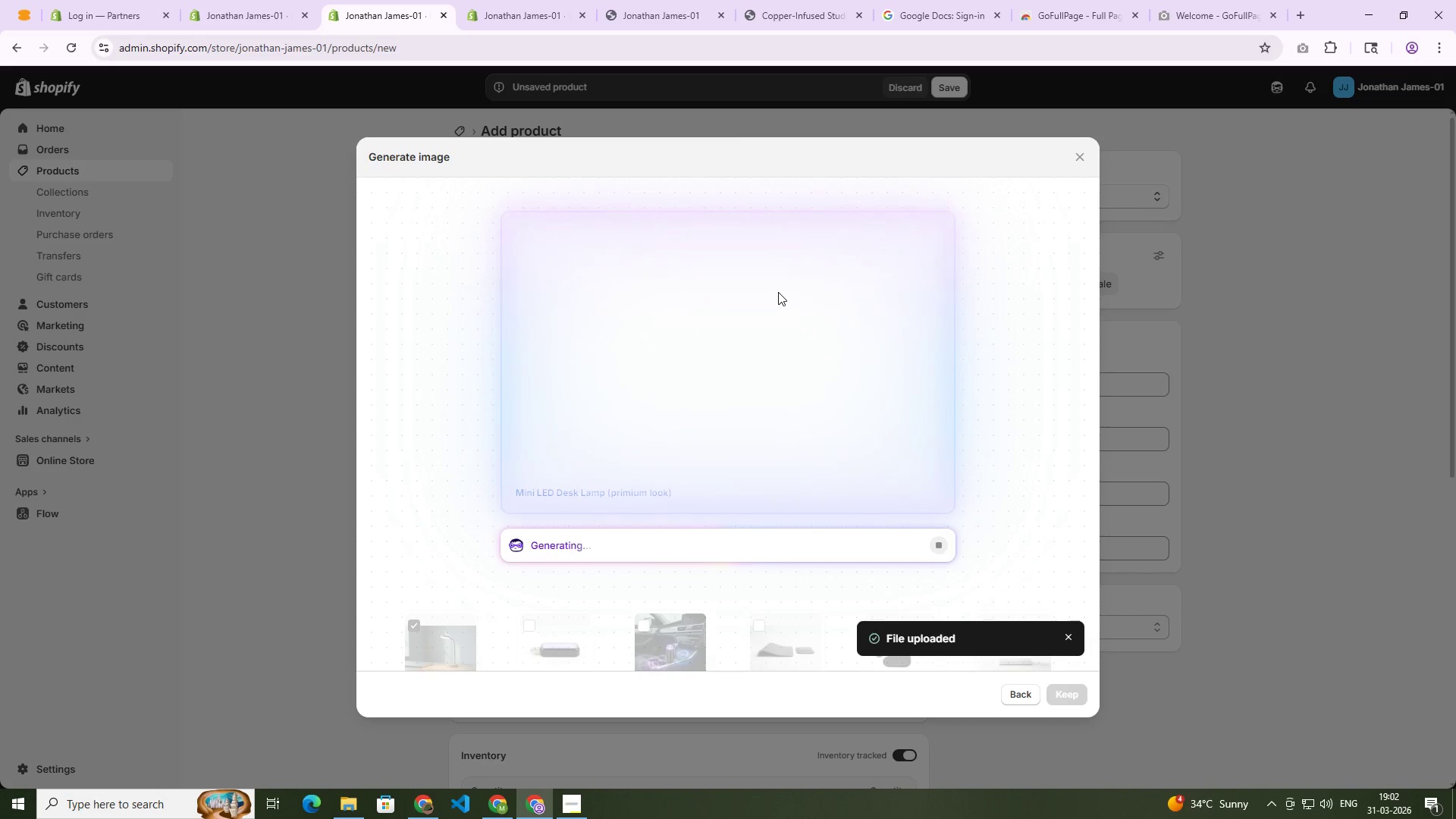 
scroll: coordinate [725, 497], scroll_direction: down, amount: 4.0
 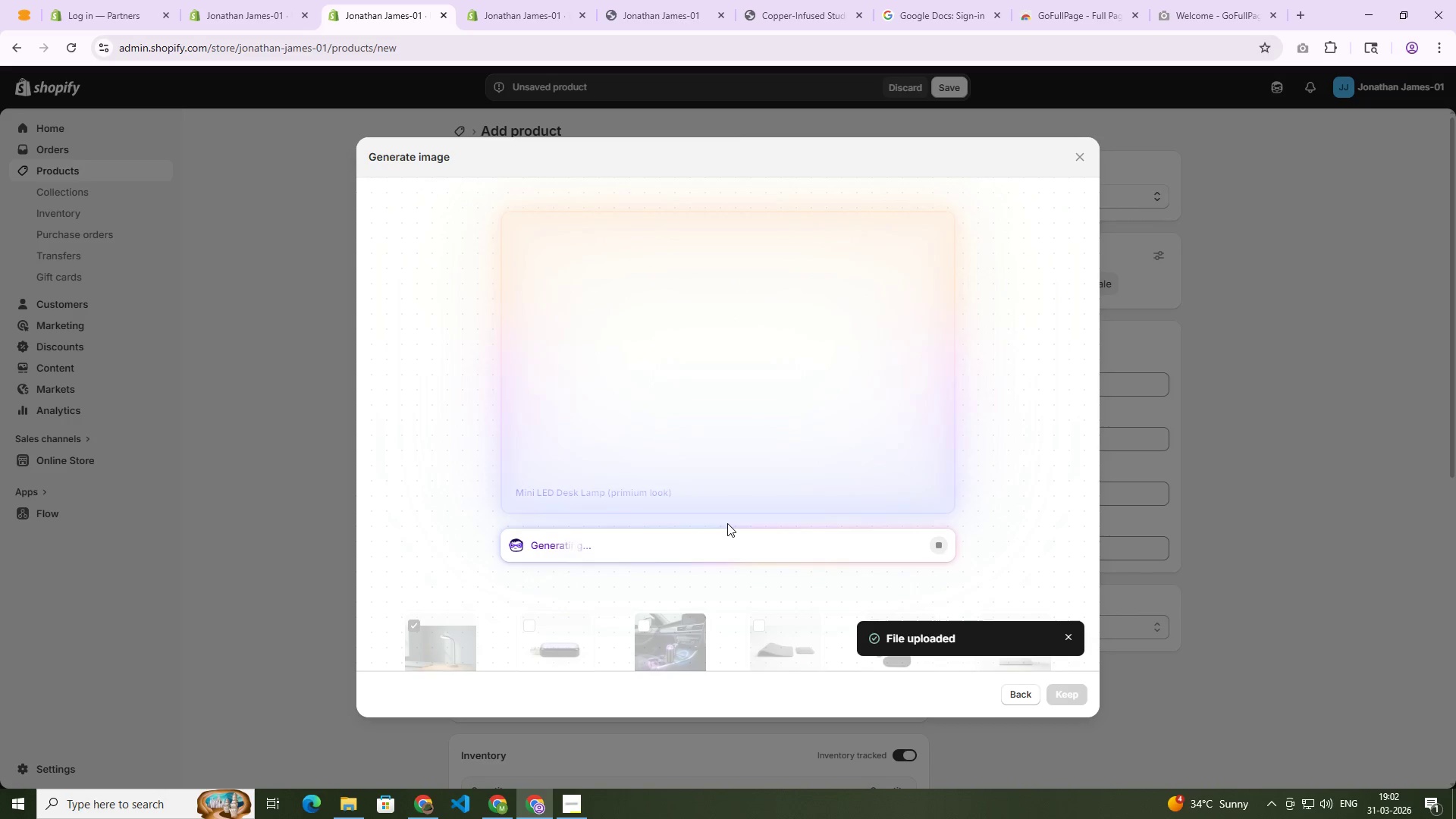 
wait(12.99)
 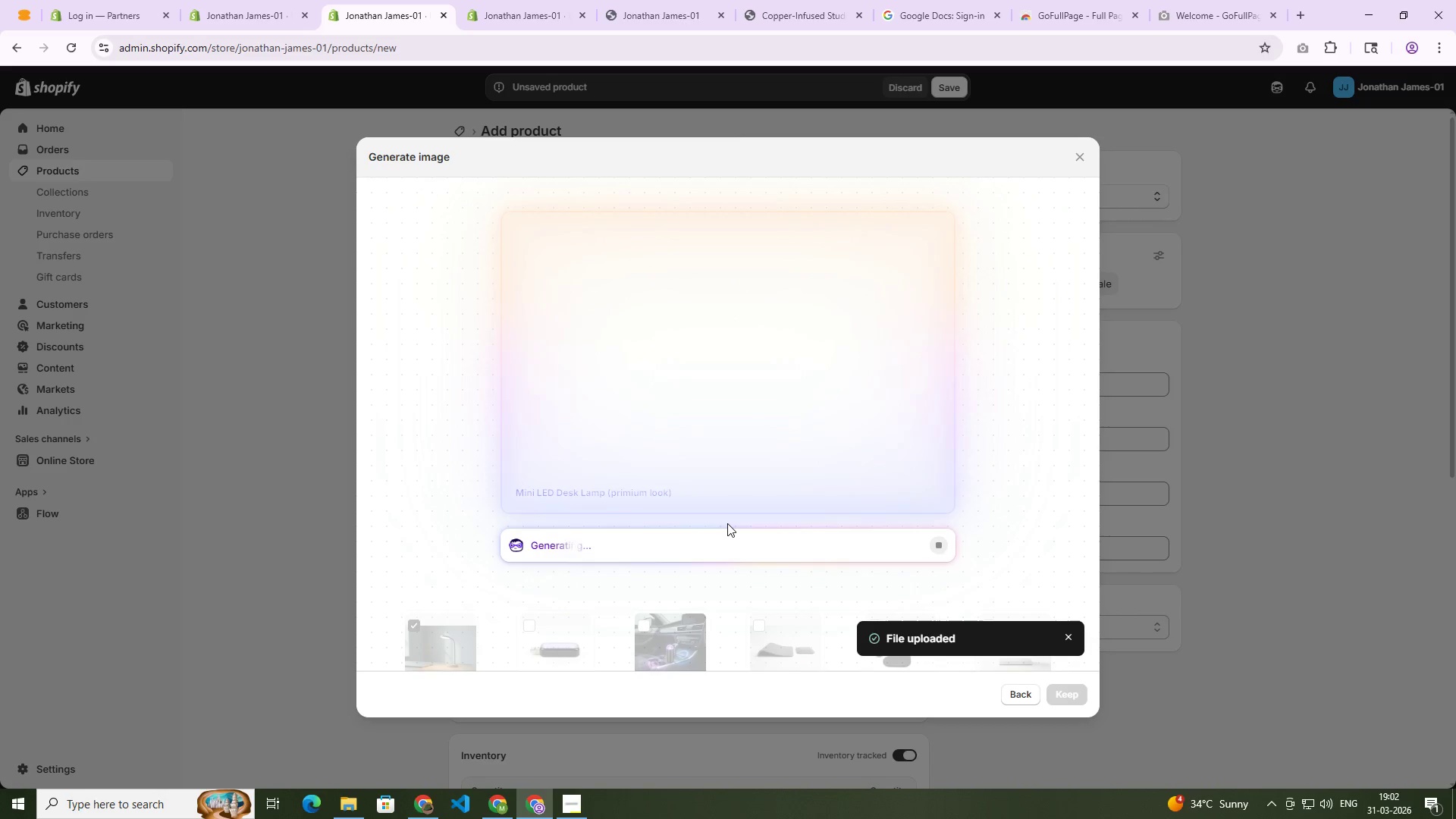 
left_click([1065, 689])
 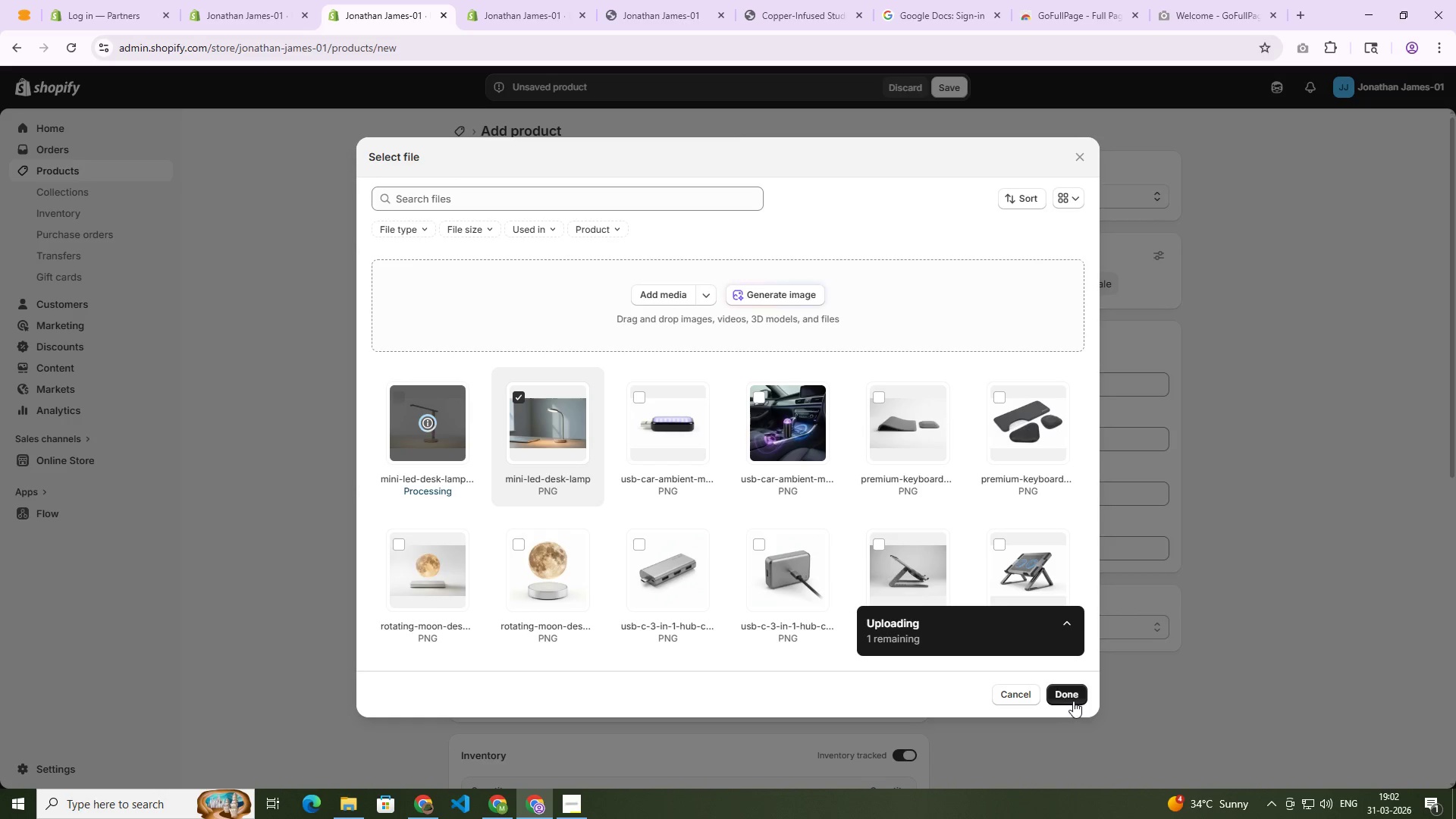 
wait(11.22)
 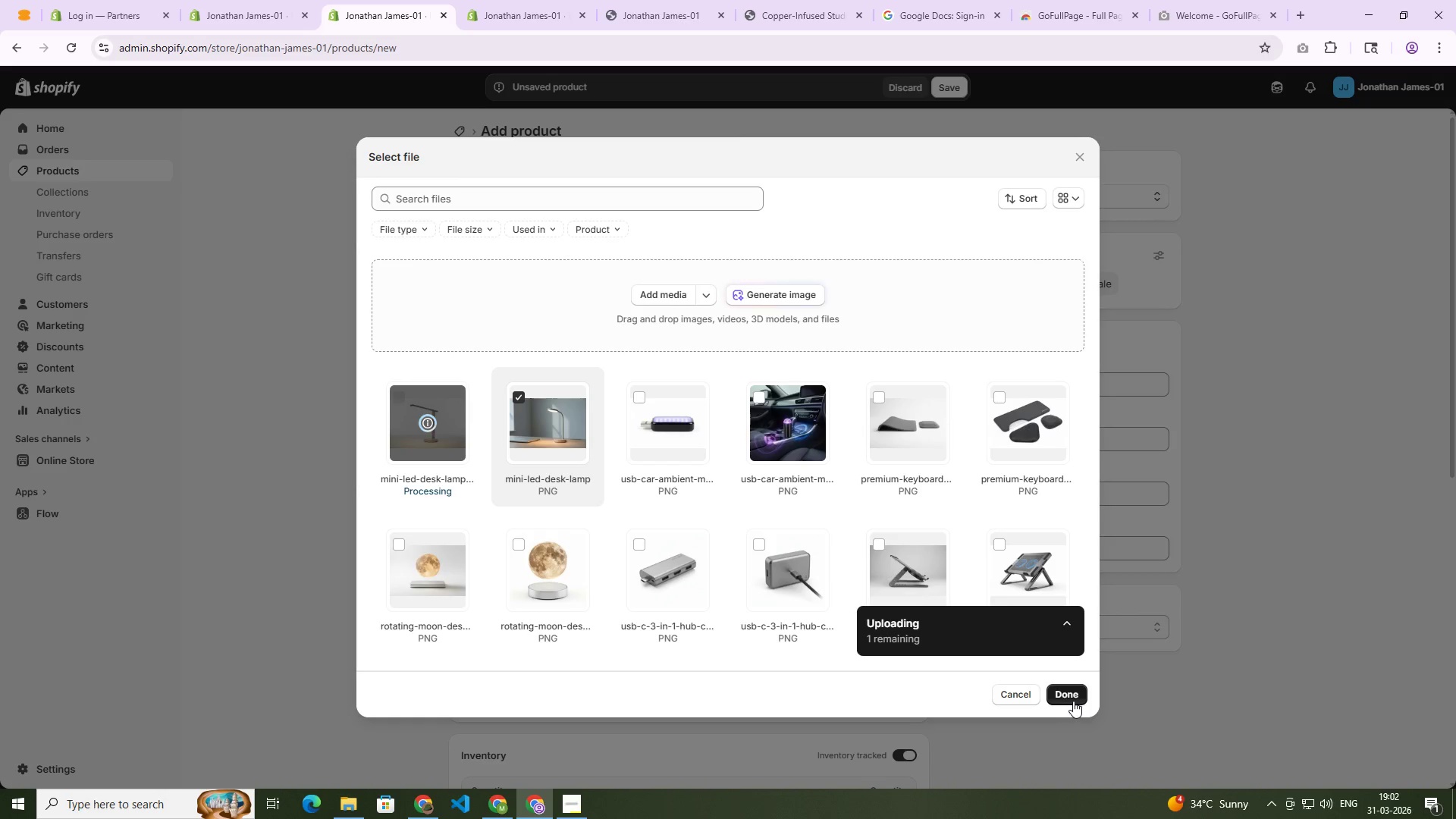 
left_click([1066, 697])
 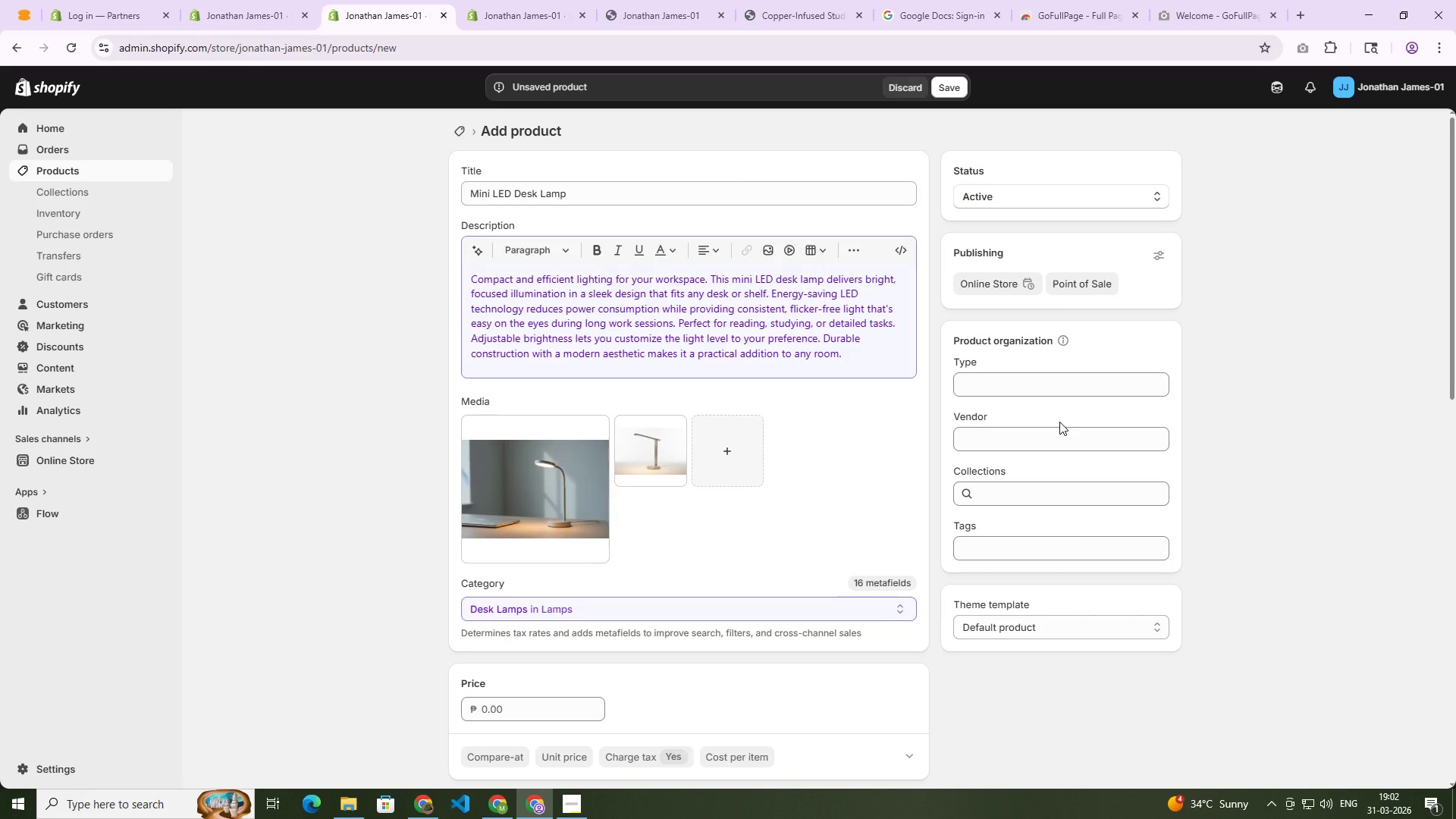 
left_click([561, 715])
 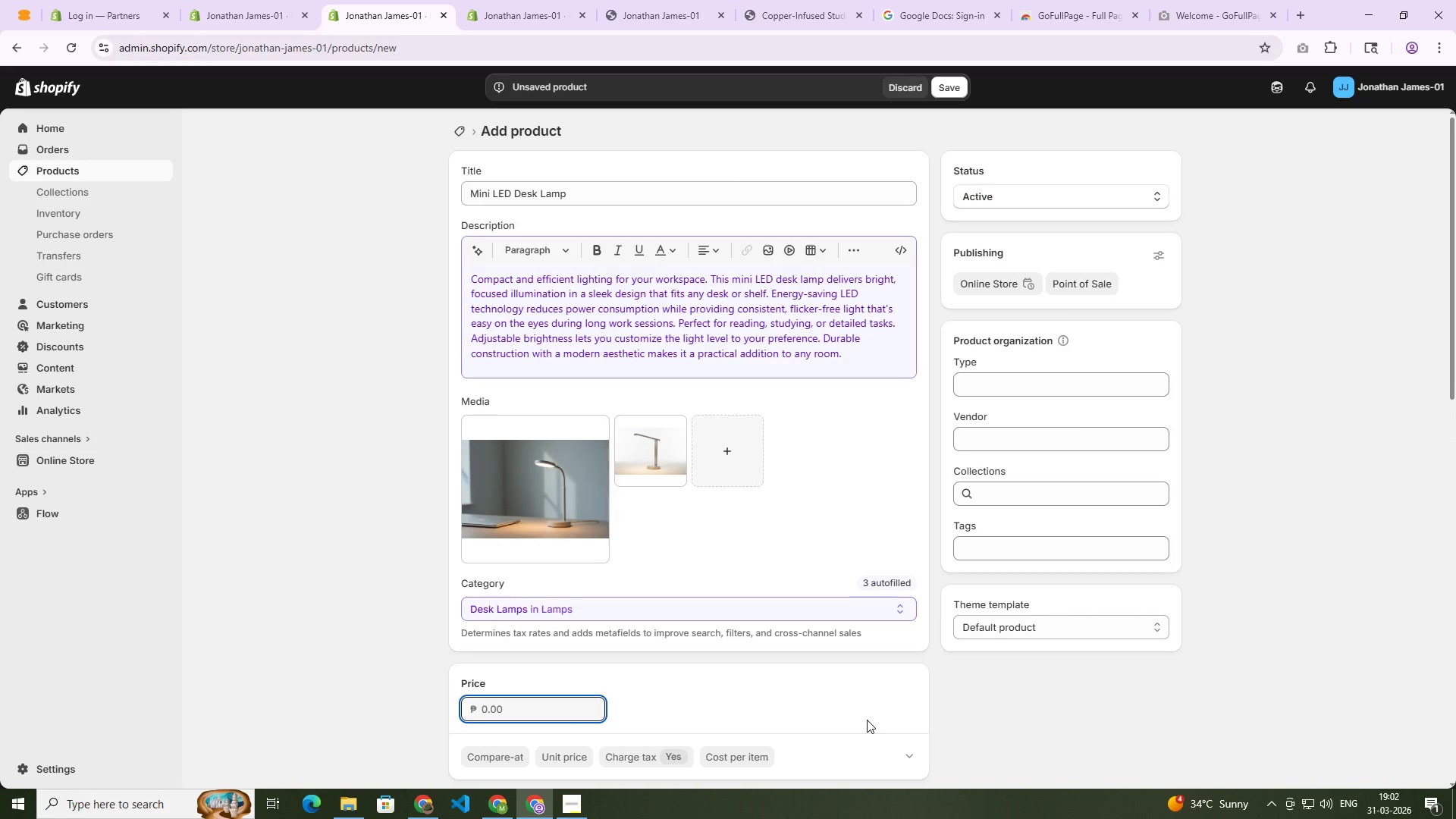 
key(Numpad2)
 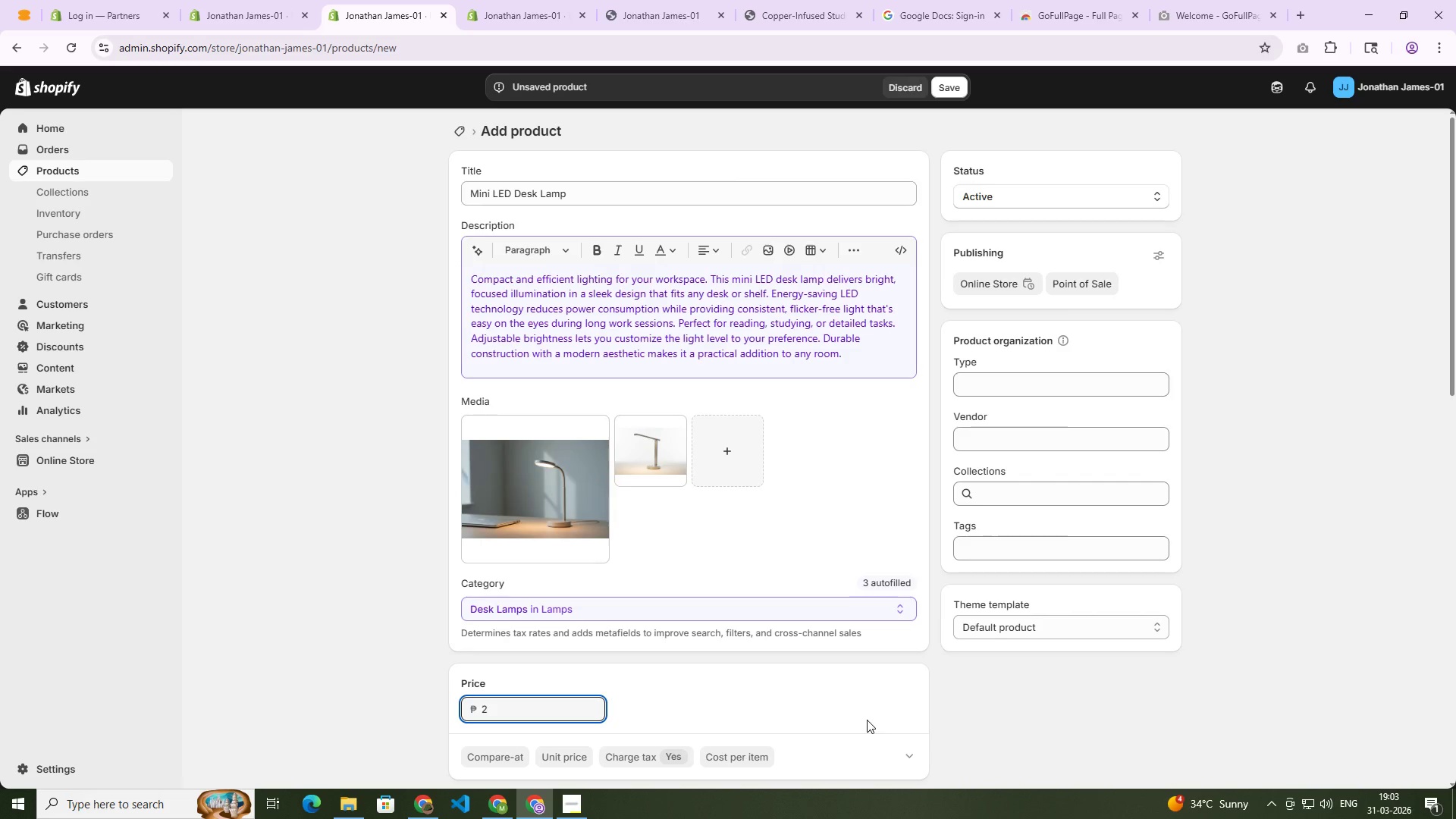 
wait(15.53)
 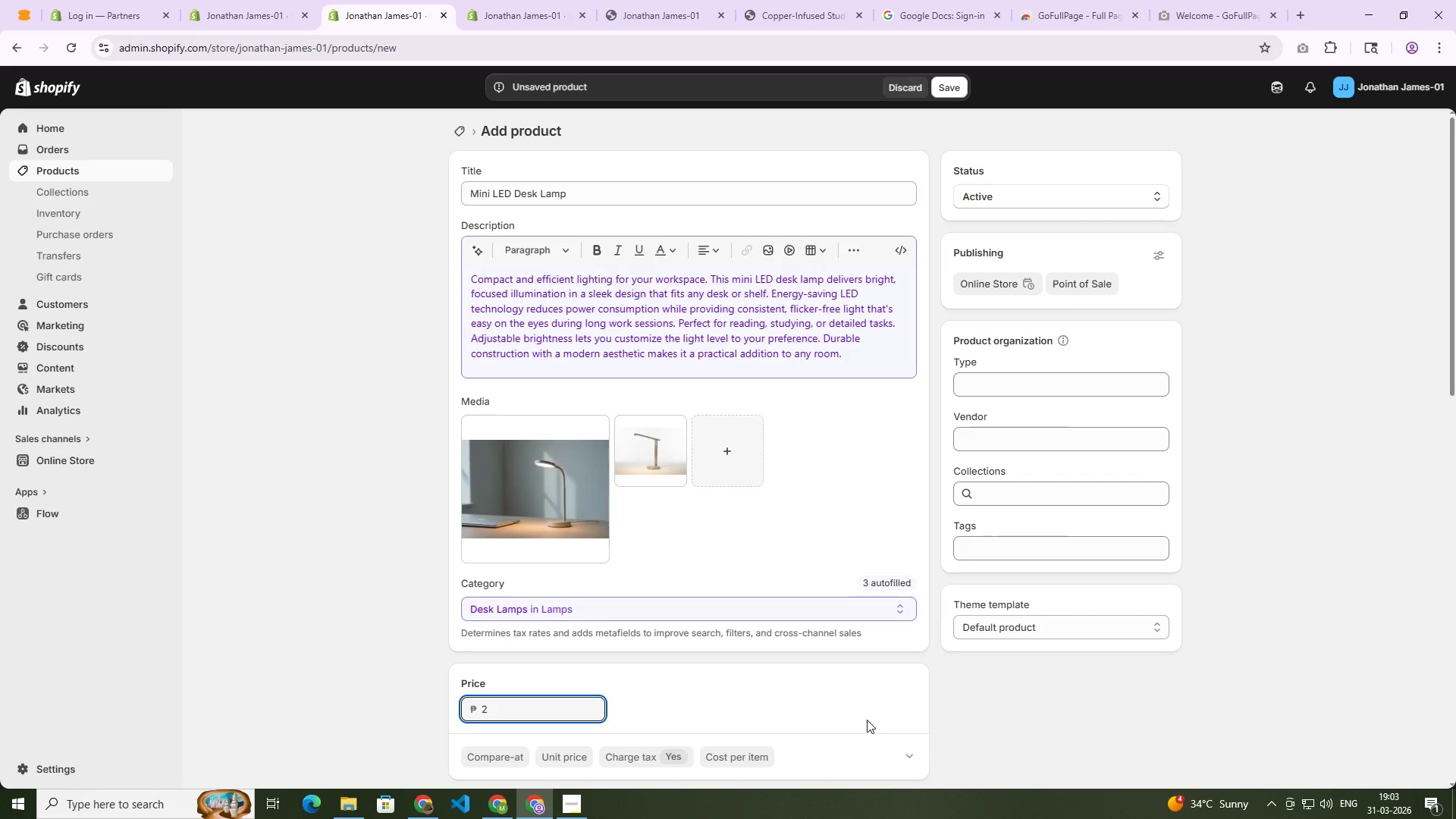 
key(Backspace)
 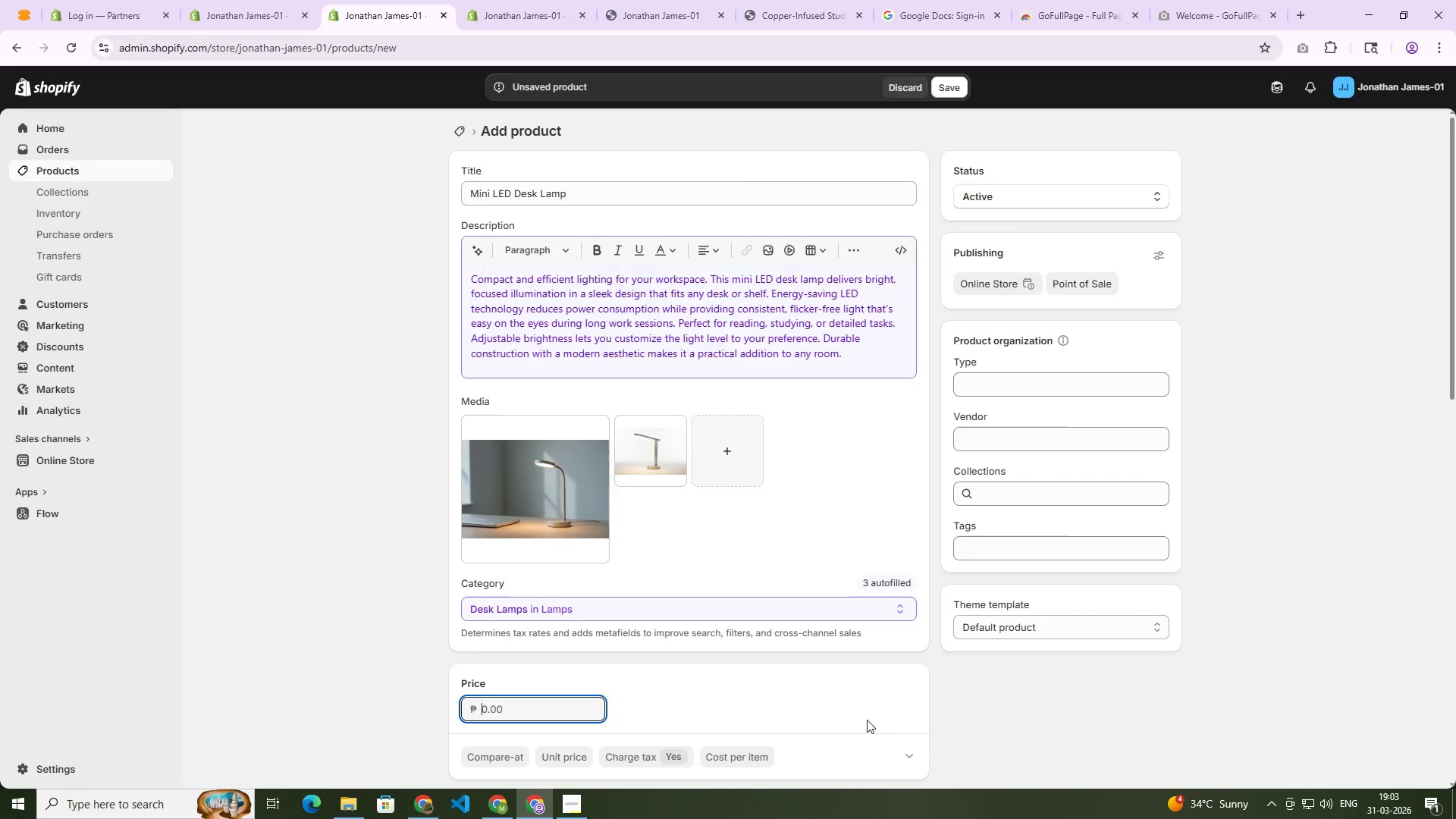 
key(Numpad6)
 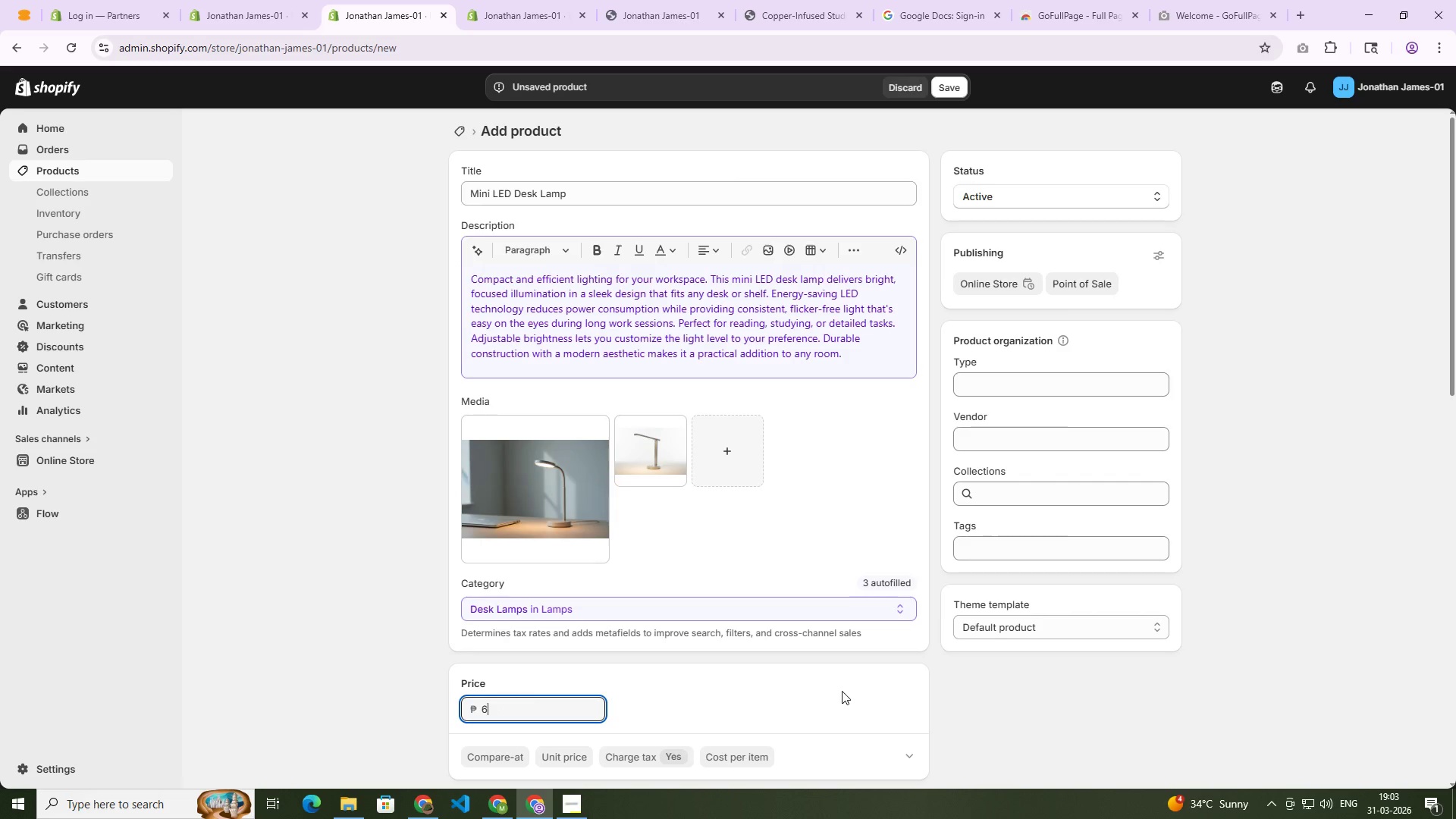 
scroll: coordinate [652, 591], scroll_direction: down, amount: 14.0
 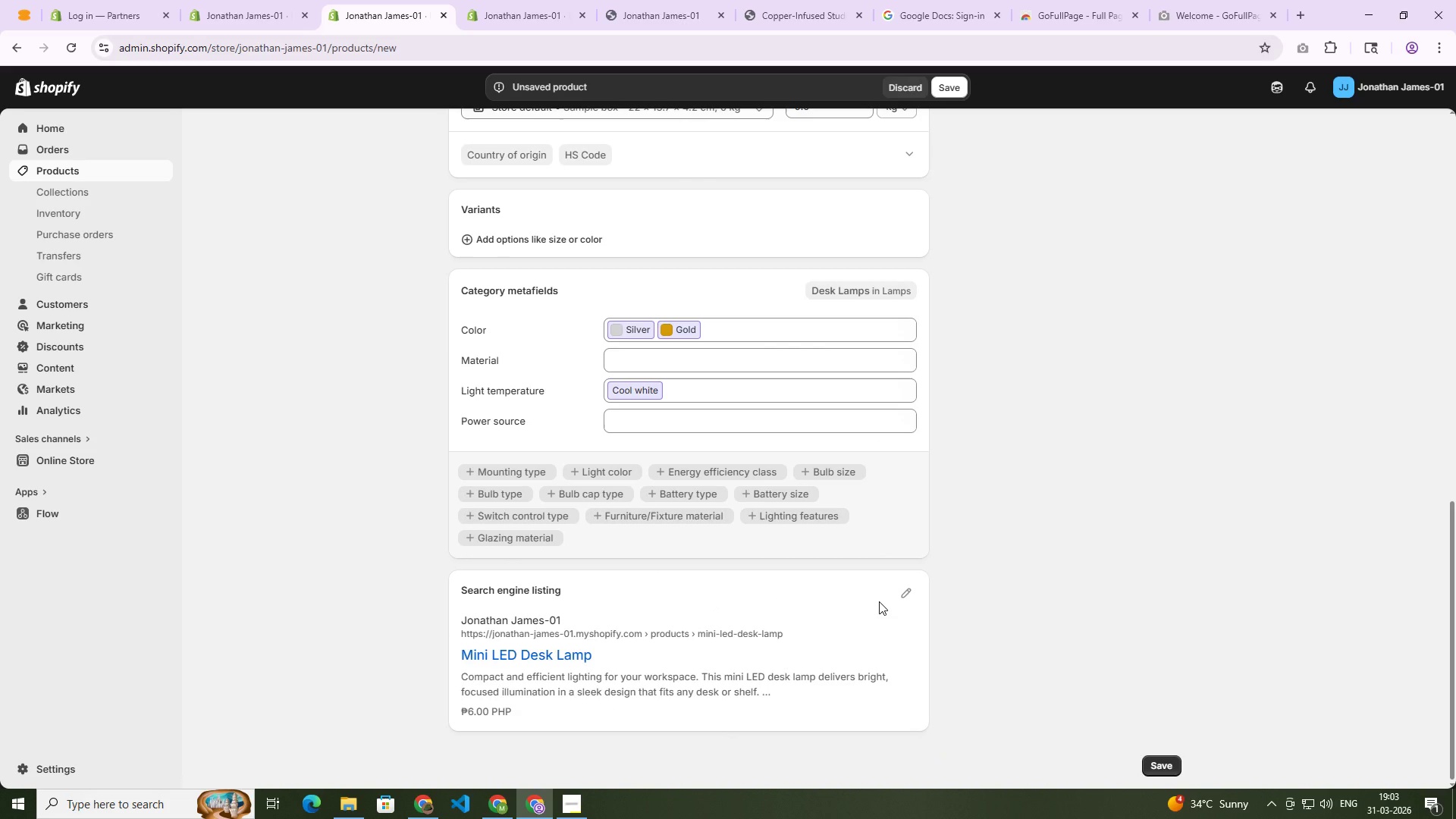 
wait(8.62)
 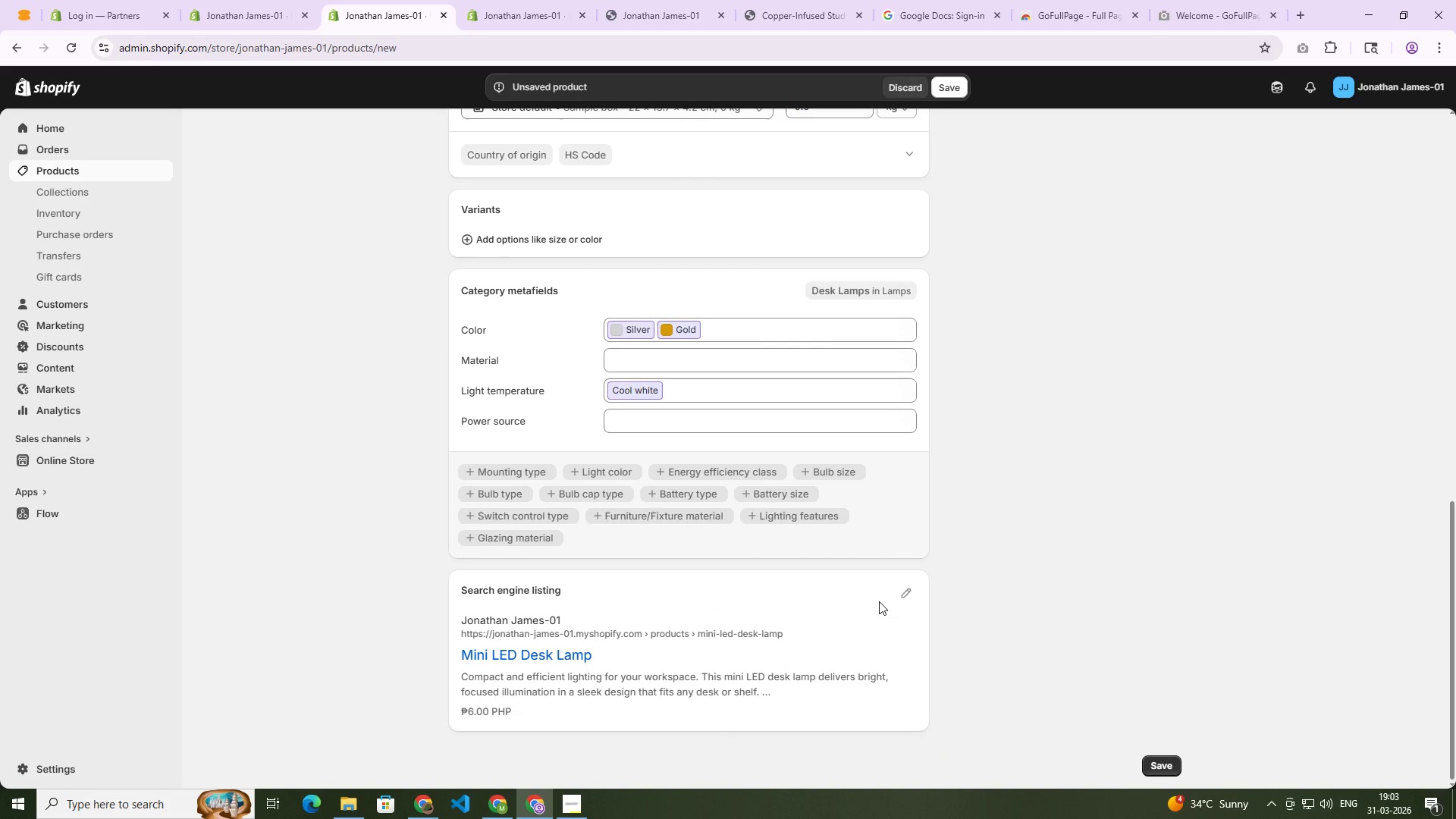 
scroll: coordinate [1015, 415], scroll_direction: up, amount: 13.0
 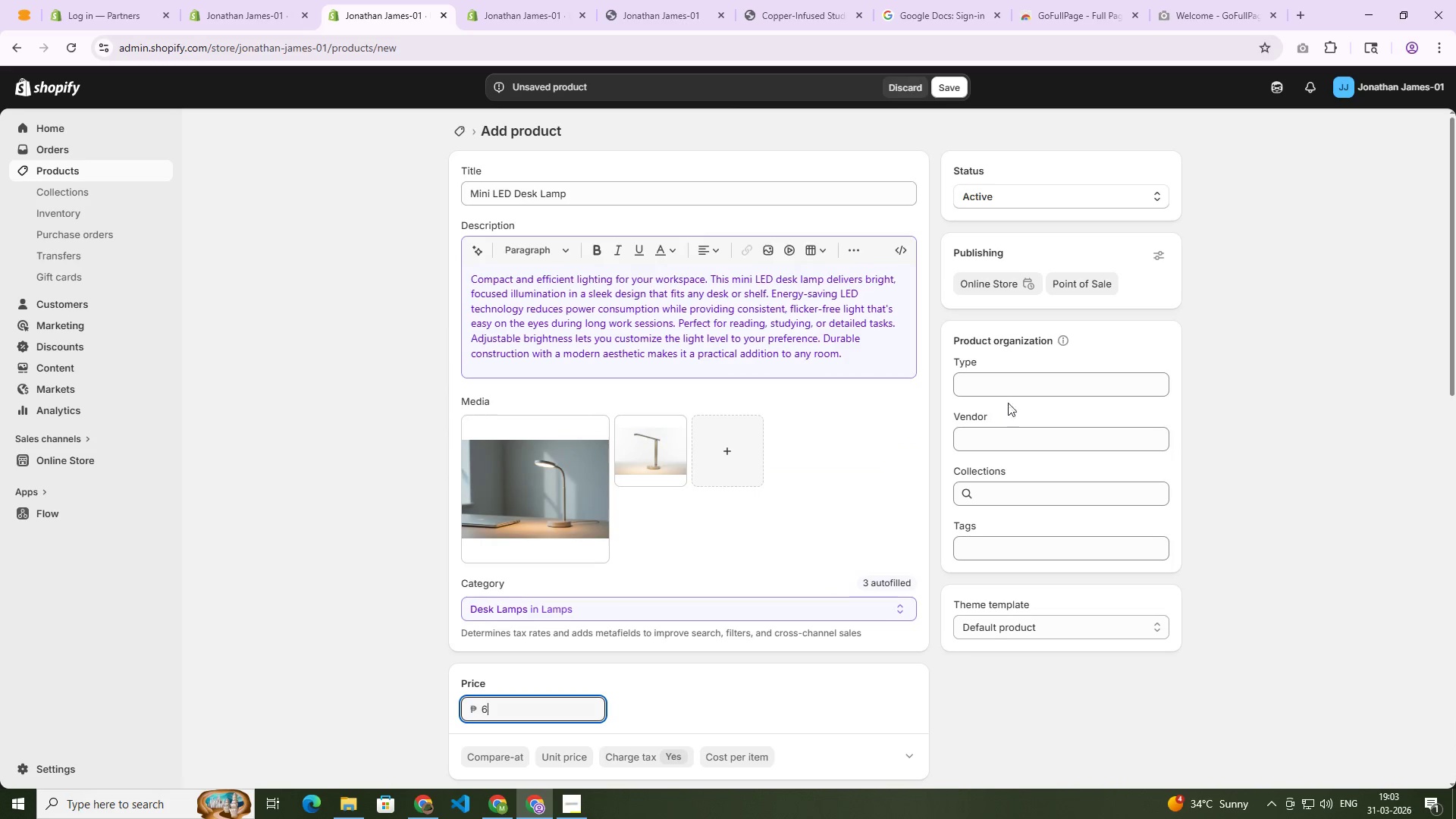 
left_click([1006, 389])
 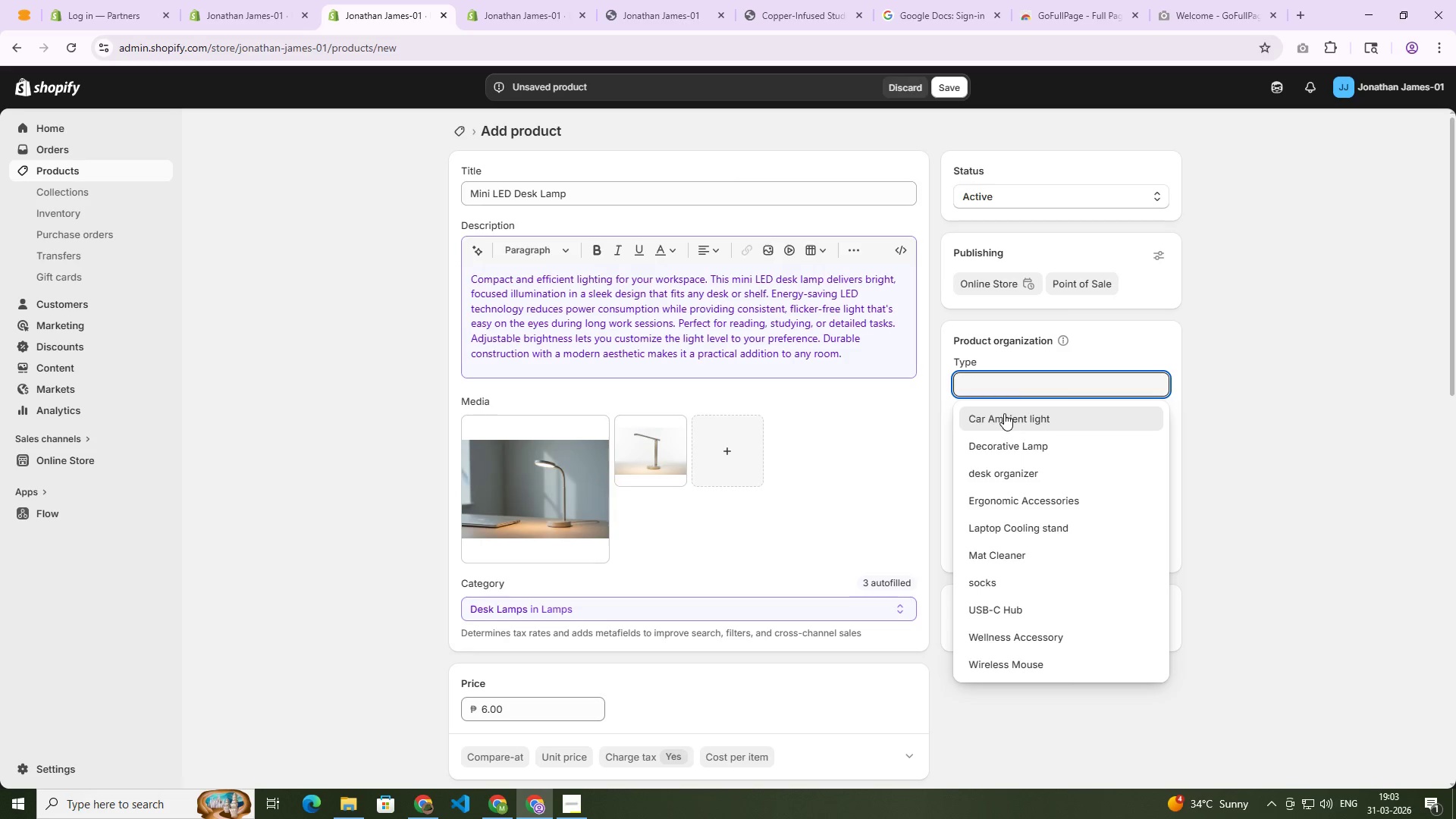 
wait(11.27)
 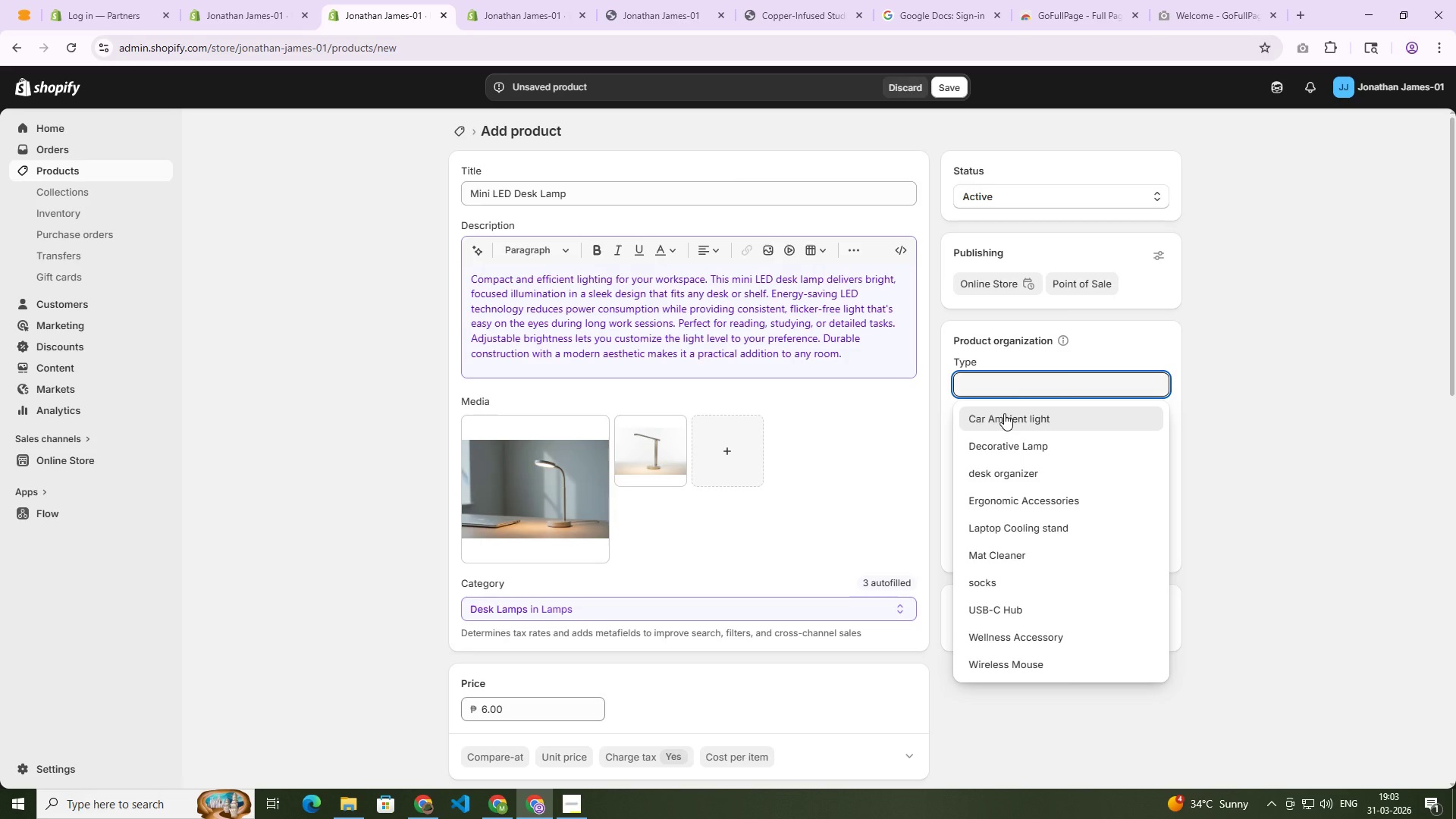 
type(Portable l;igh)
key(Backspace)
key(Backspace)
key(Backspace)
key(Backspace)
type(ighting)
 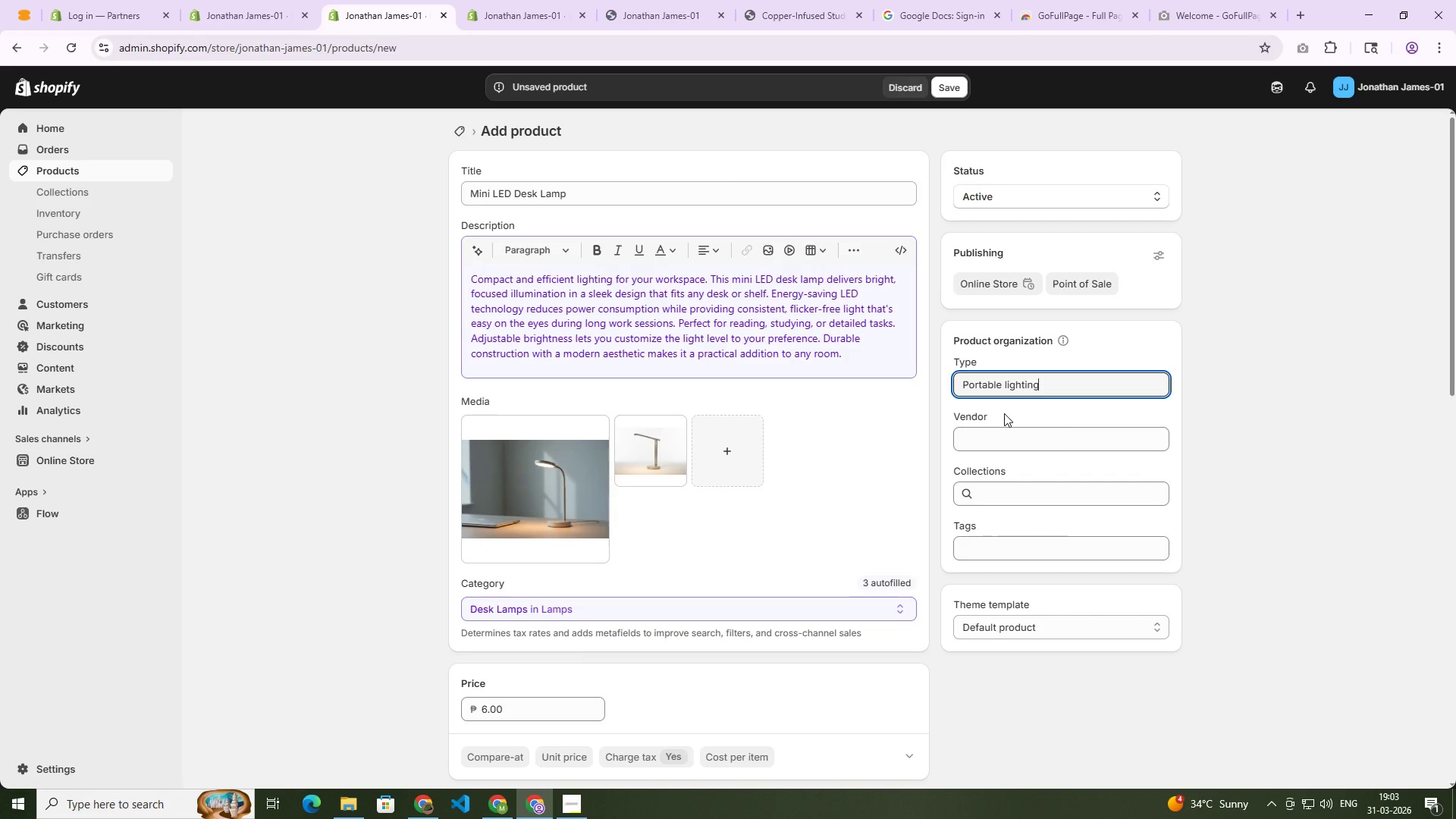 
key(Enter)
 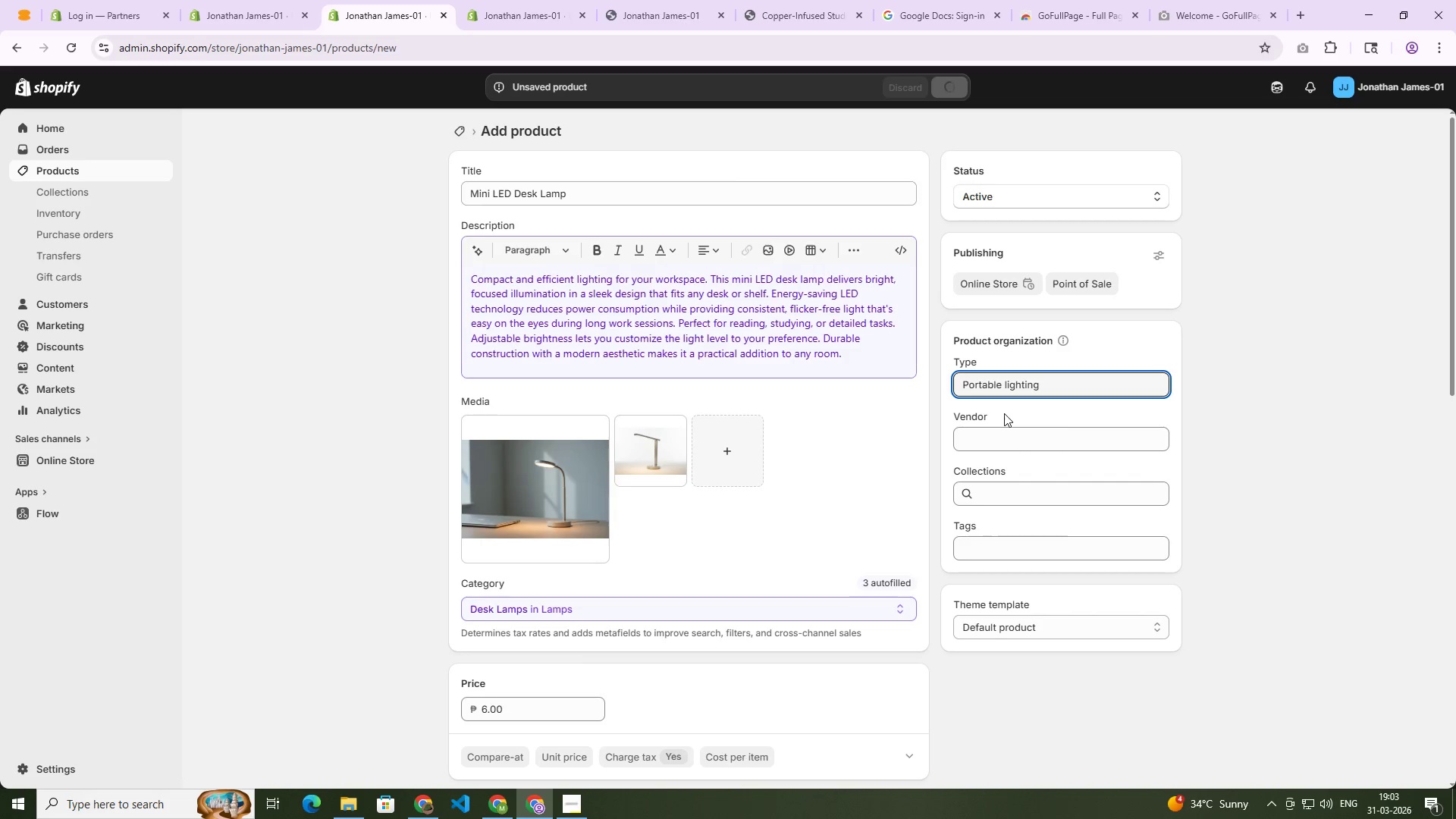 
left_click([994, 431])
 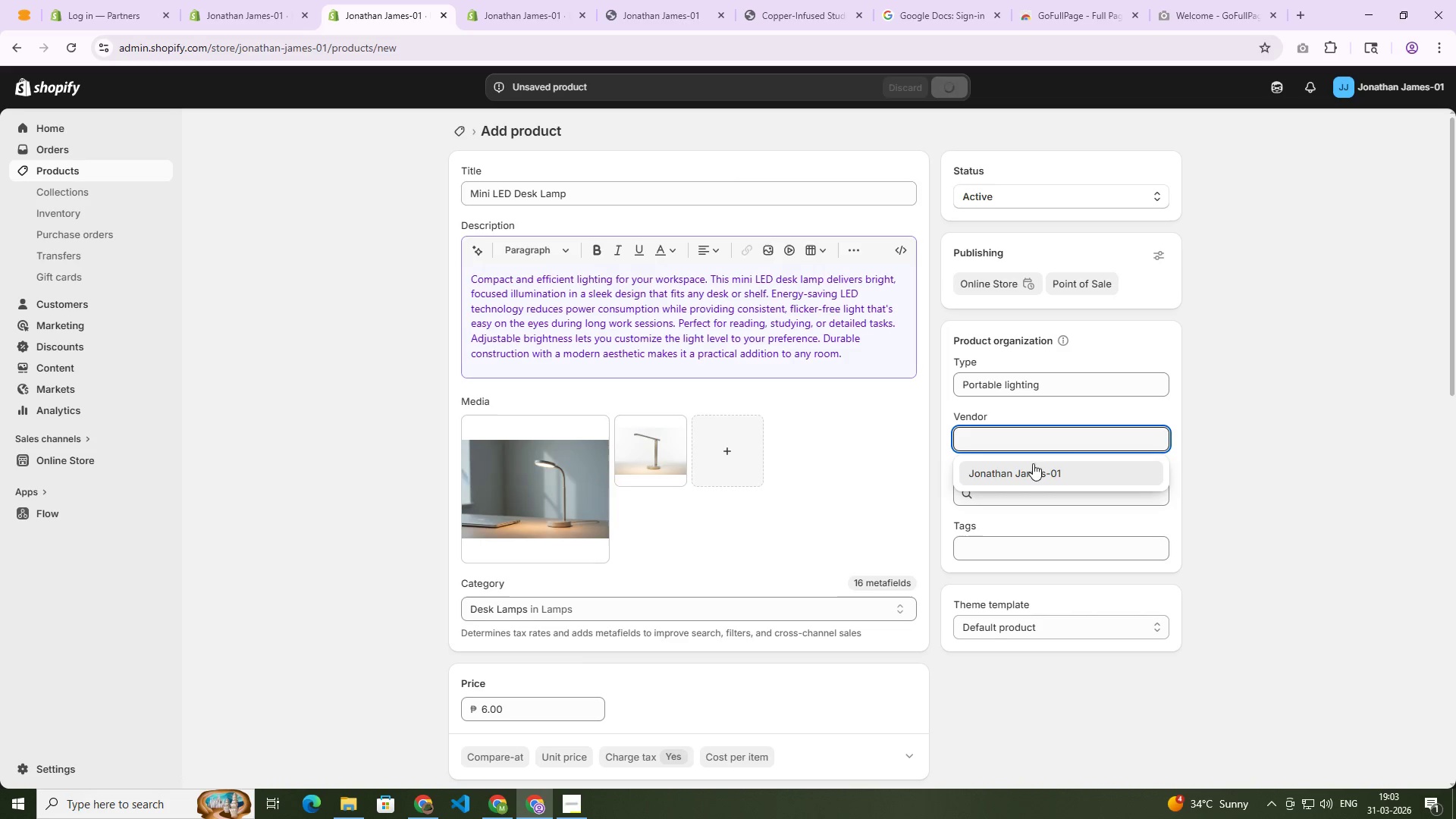 
double_click([1295, 432])
 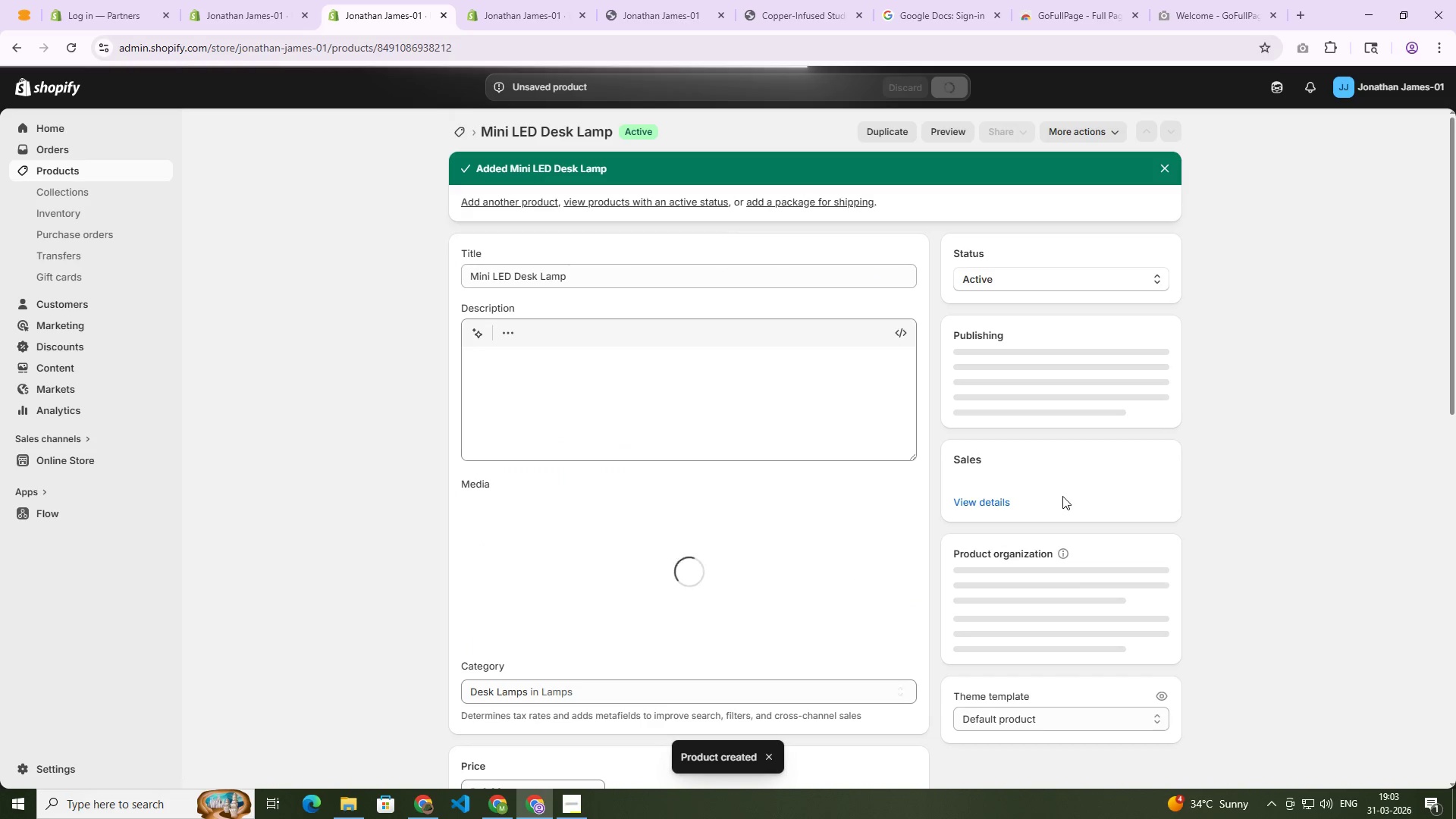 
wait(6.12)
 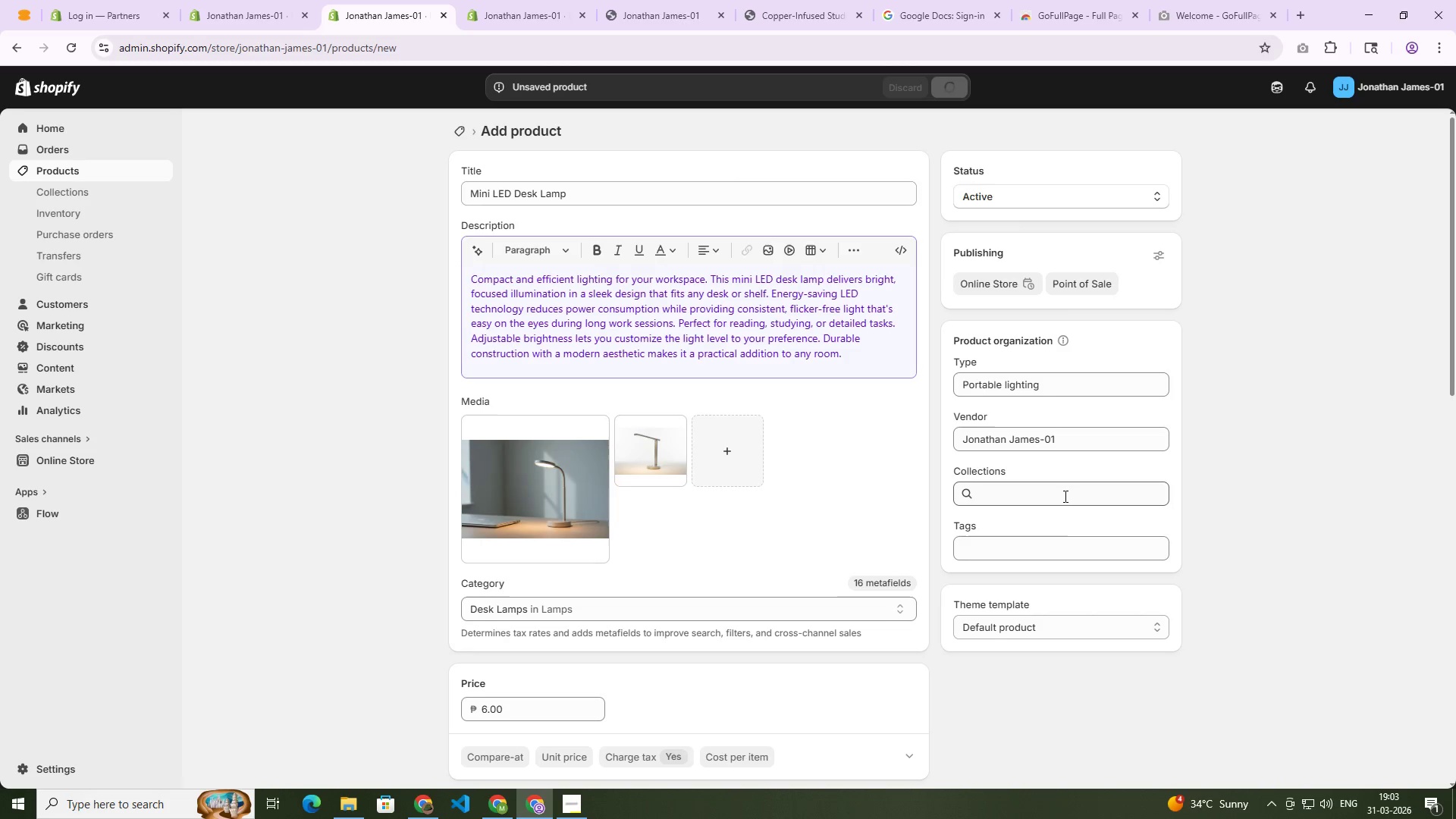 
scroll: coordinate [1069, 597], scroll_direction: down, amount: 2.0
 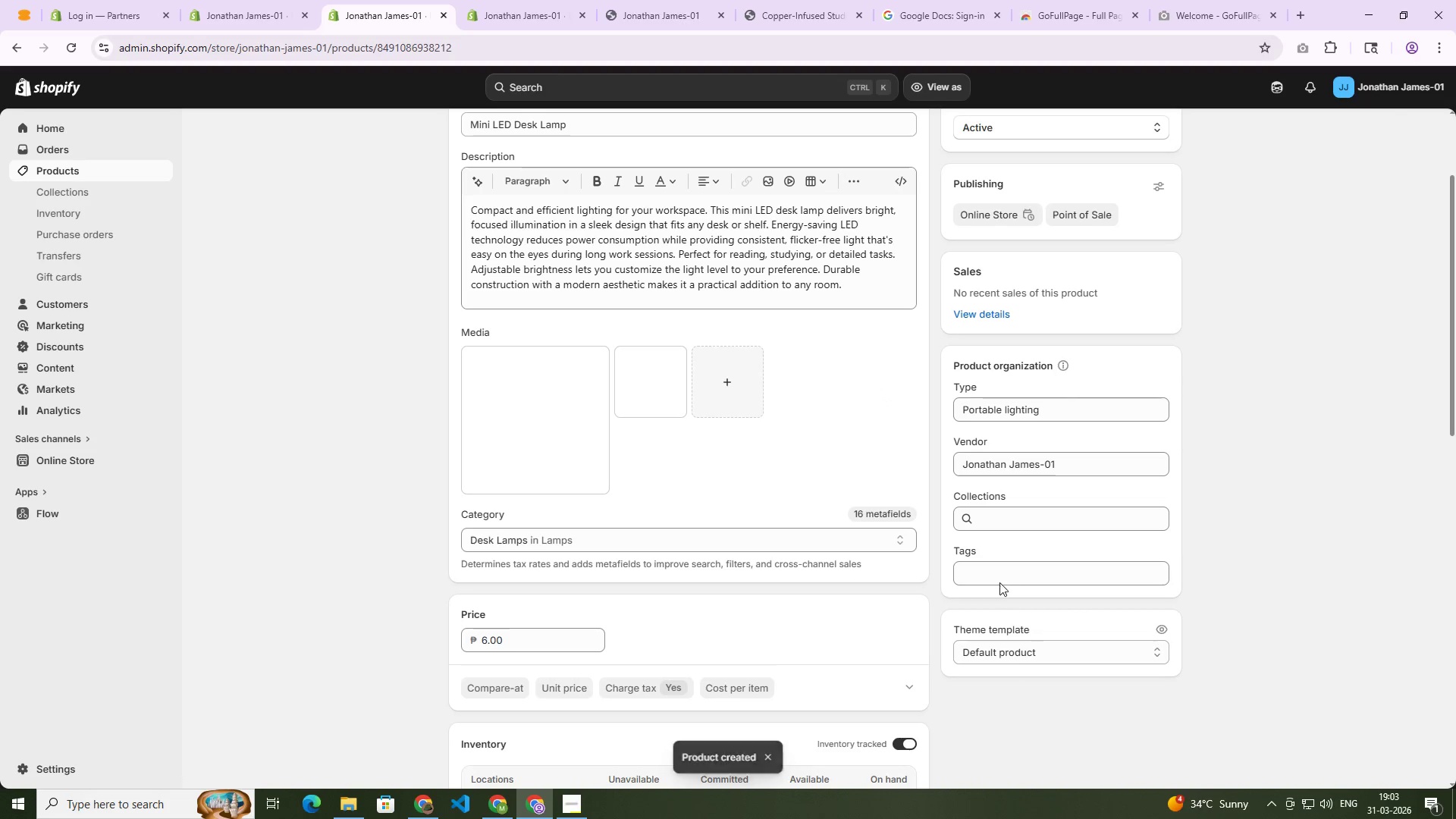 
left_click([999, 573])
 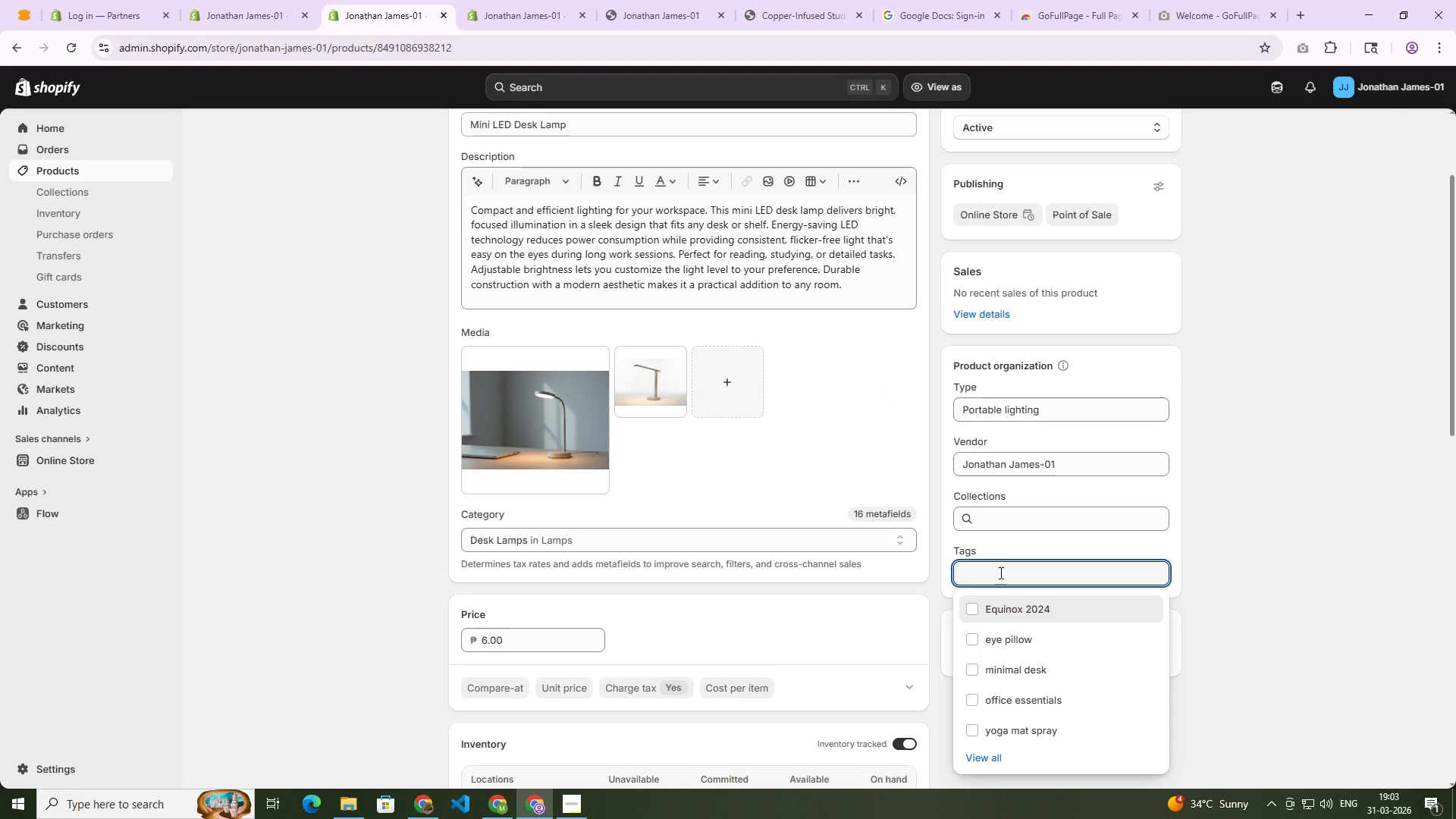 
type(LED lamp)
 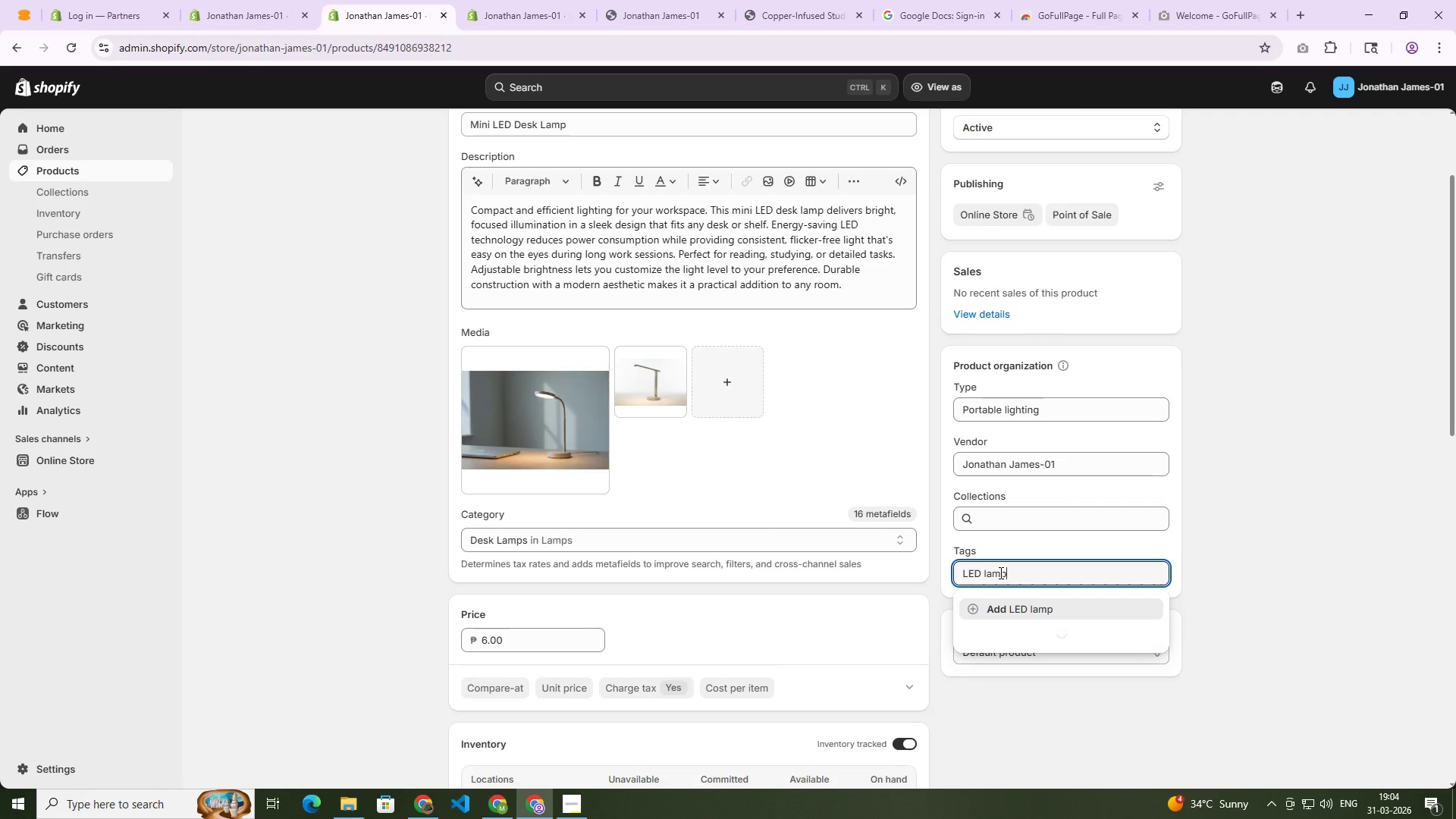 
key(Enter)
 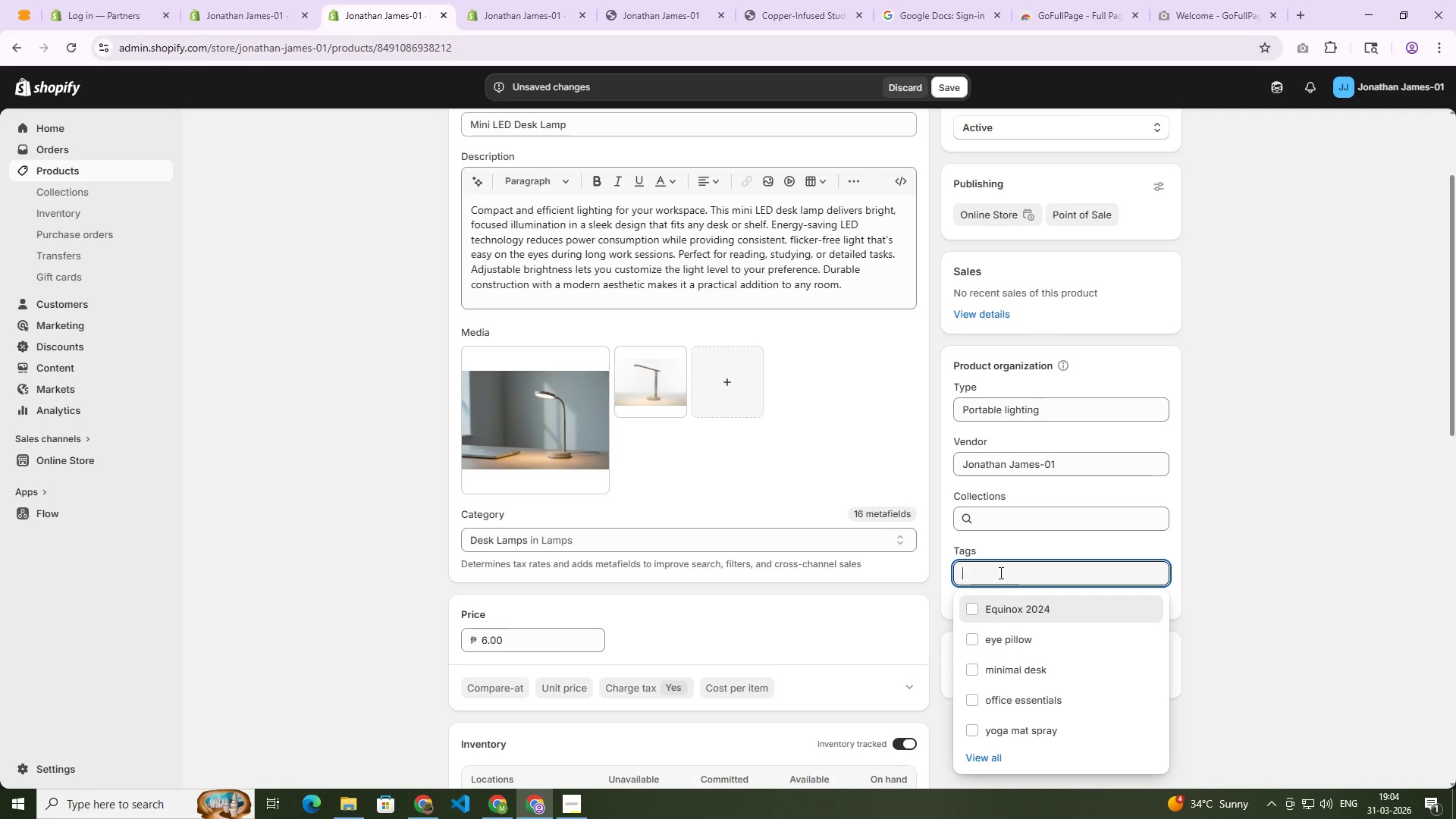 
type(night lamp)
 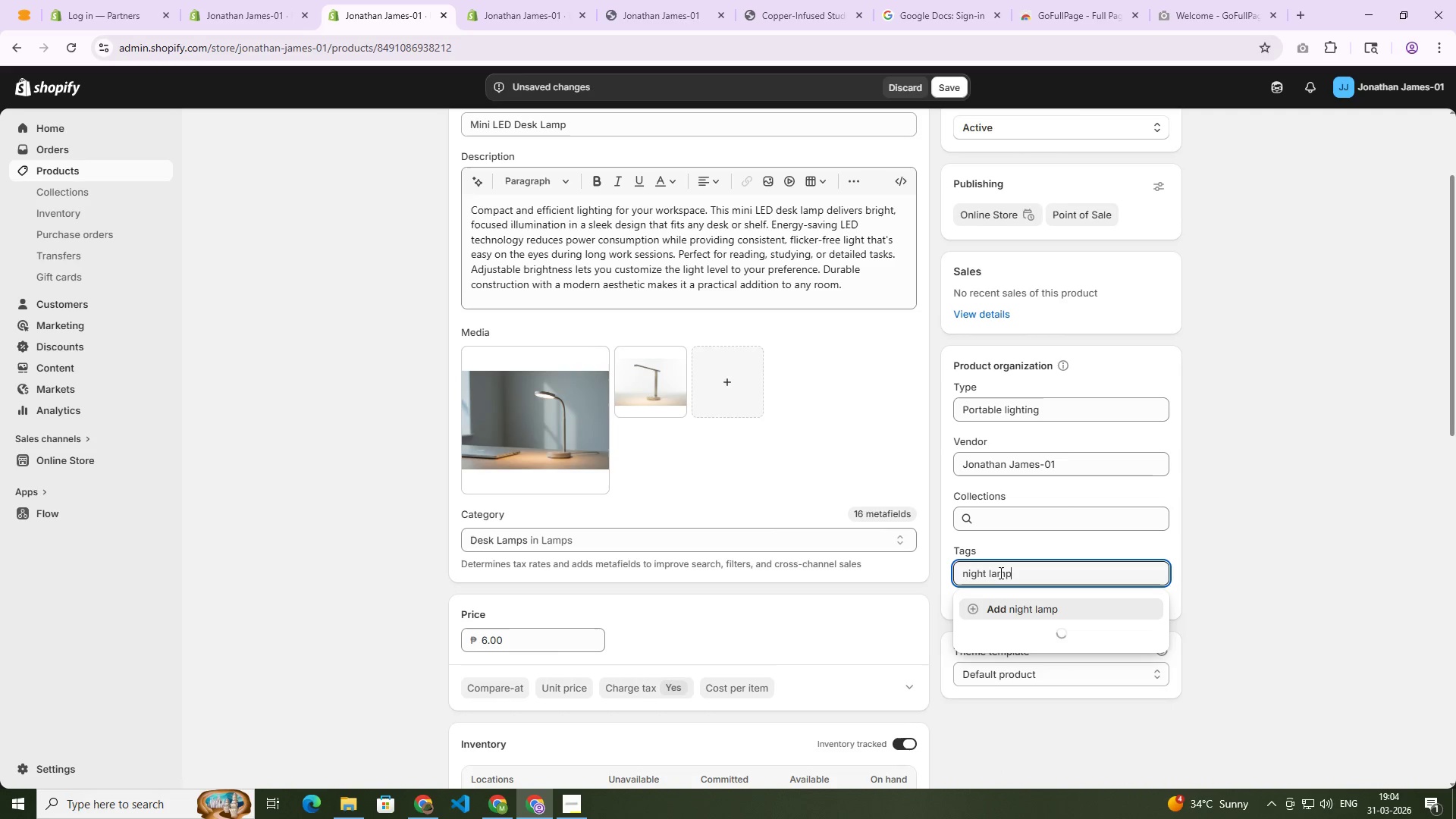 
key(Enter)
 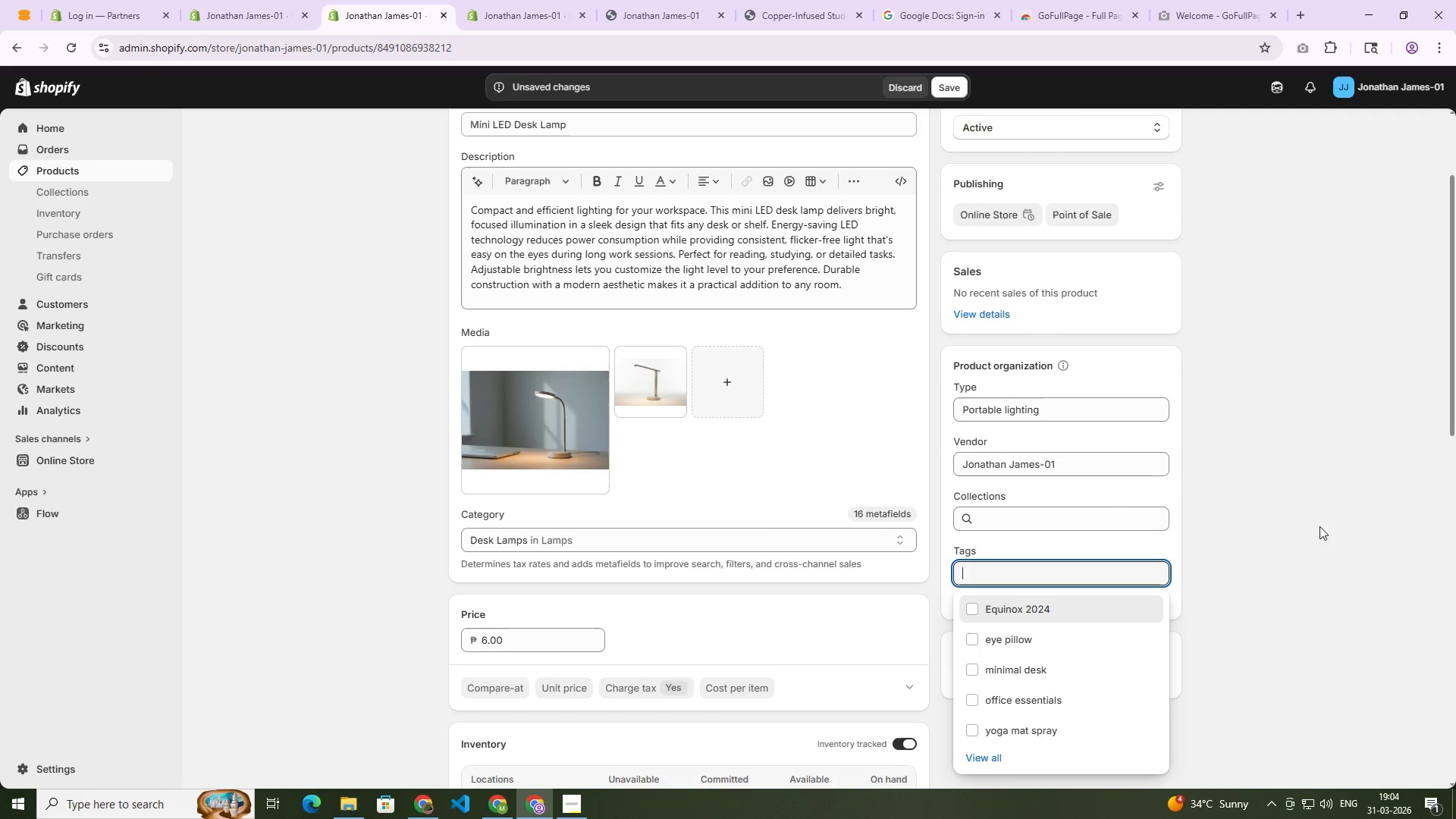 
left_click([1336, 520])
 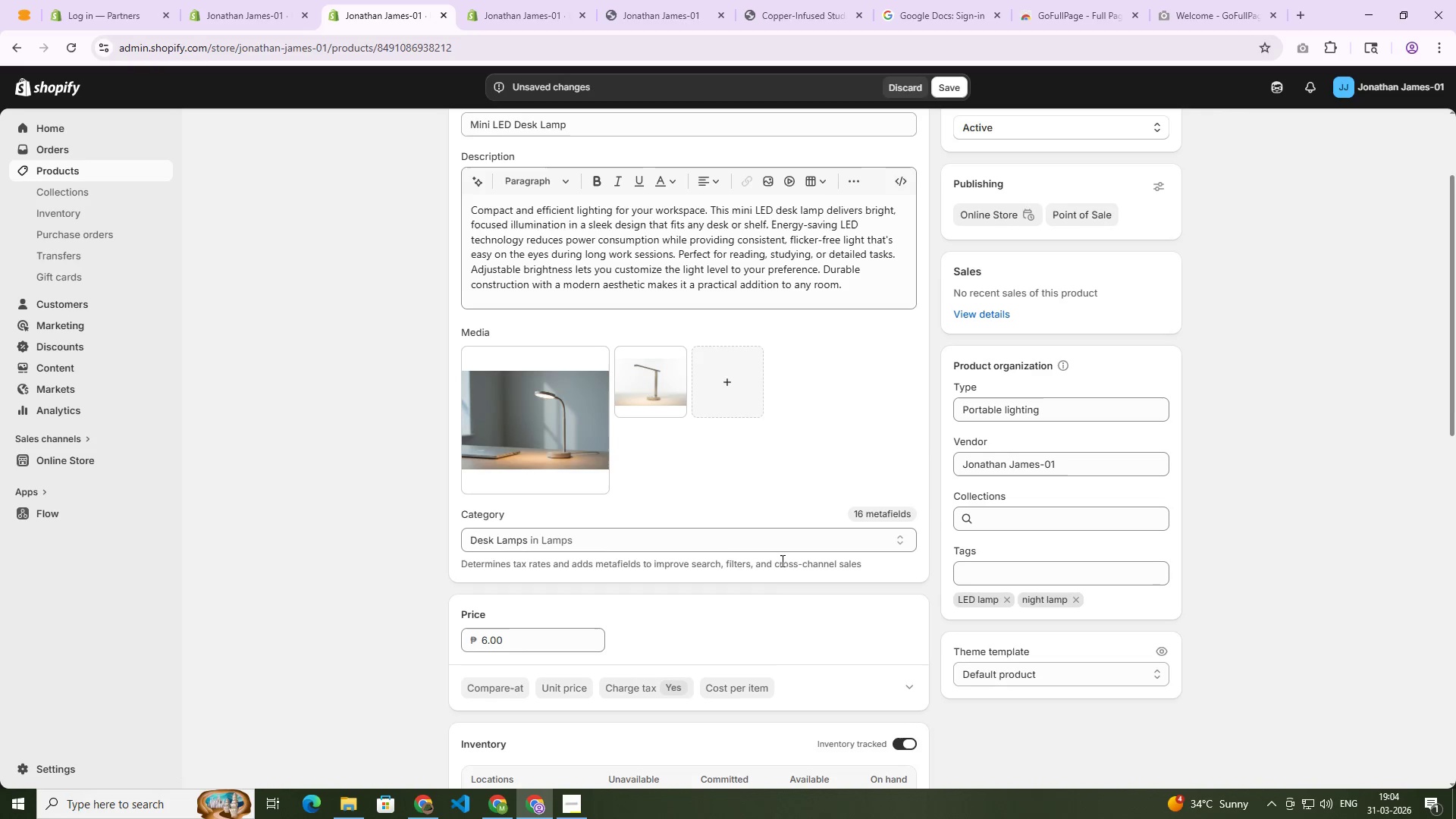 
scroll: coordinate [816, 636], scroll_direction: down, amount: 19.0
 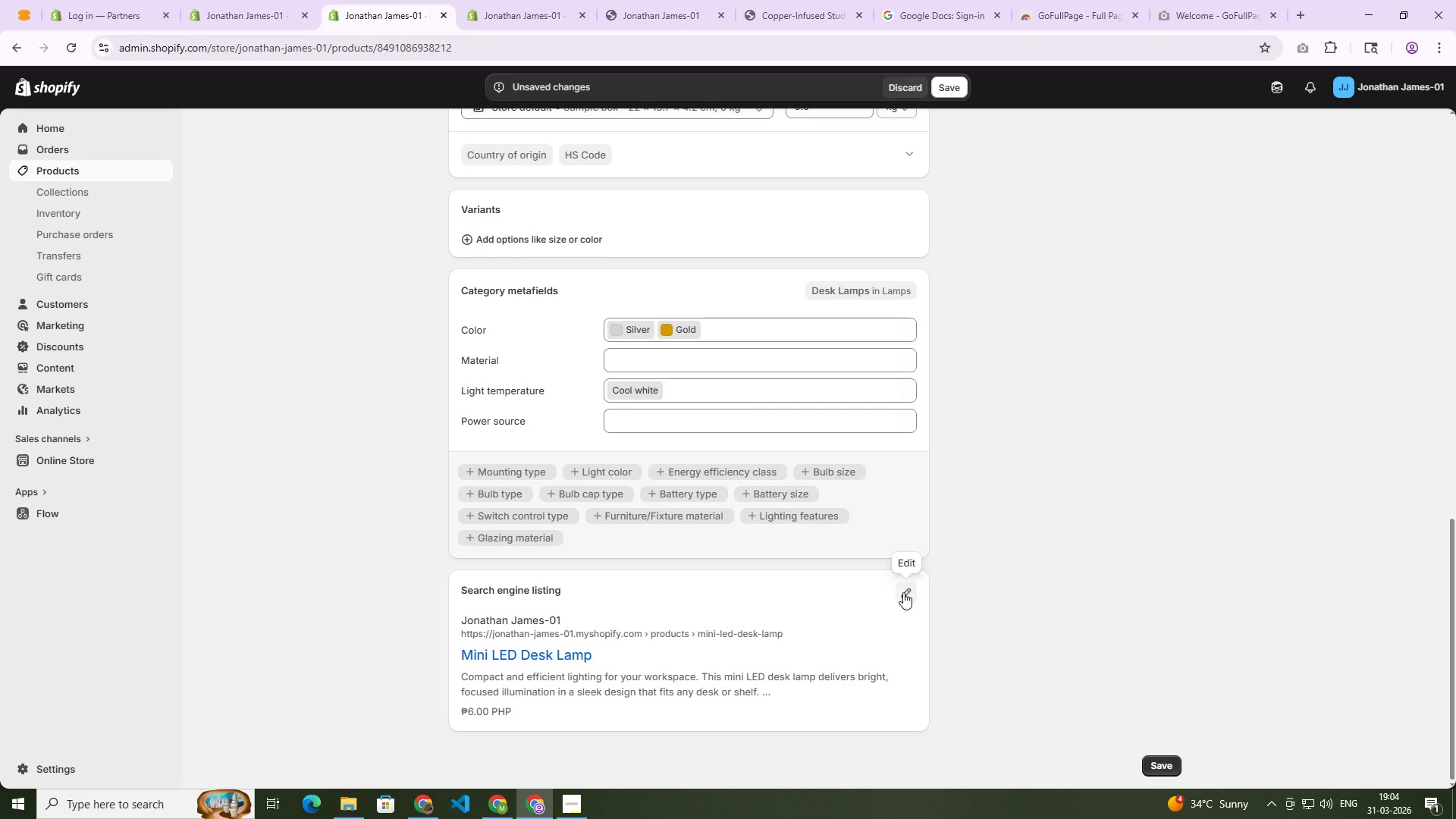 
left_click([905, 592])
 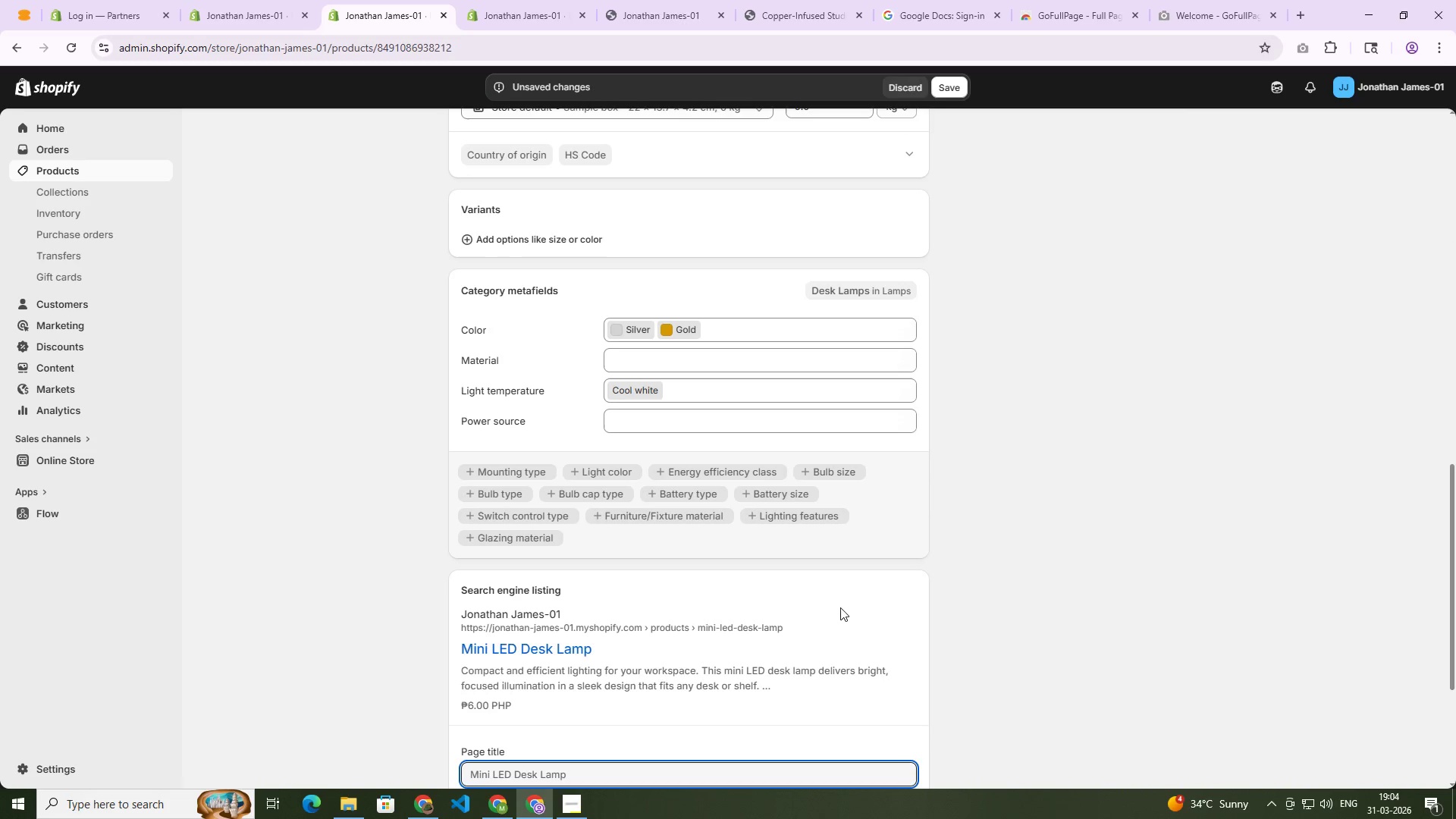 
scroll: coordinate [762, 626], scroll_direction: down, amount: 5.0
 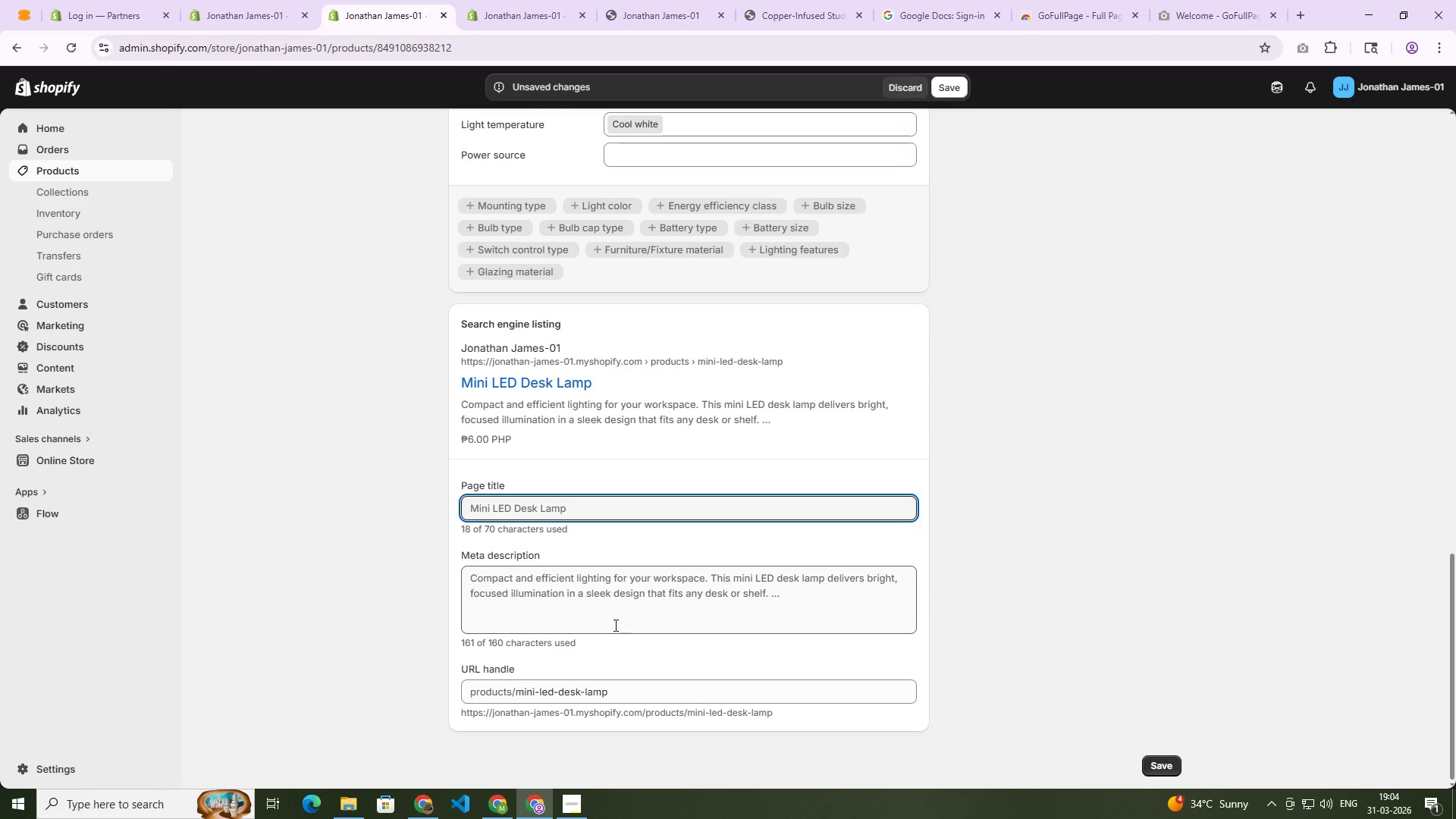 
left_click([609, 604])
 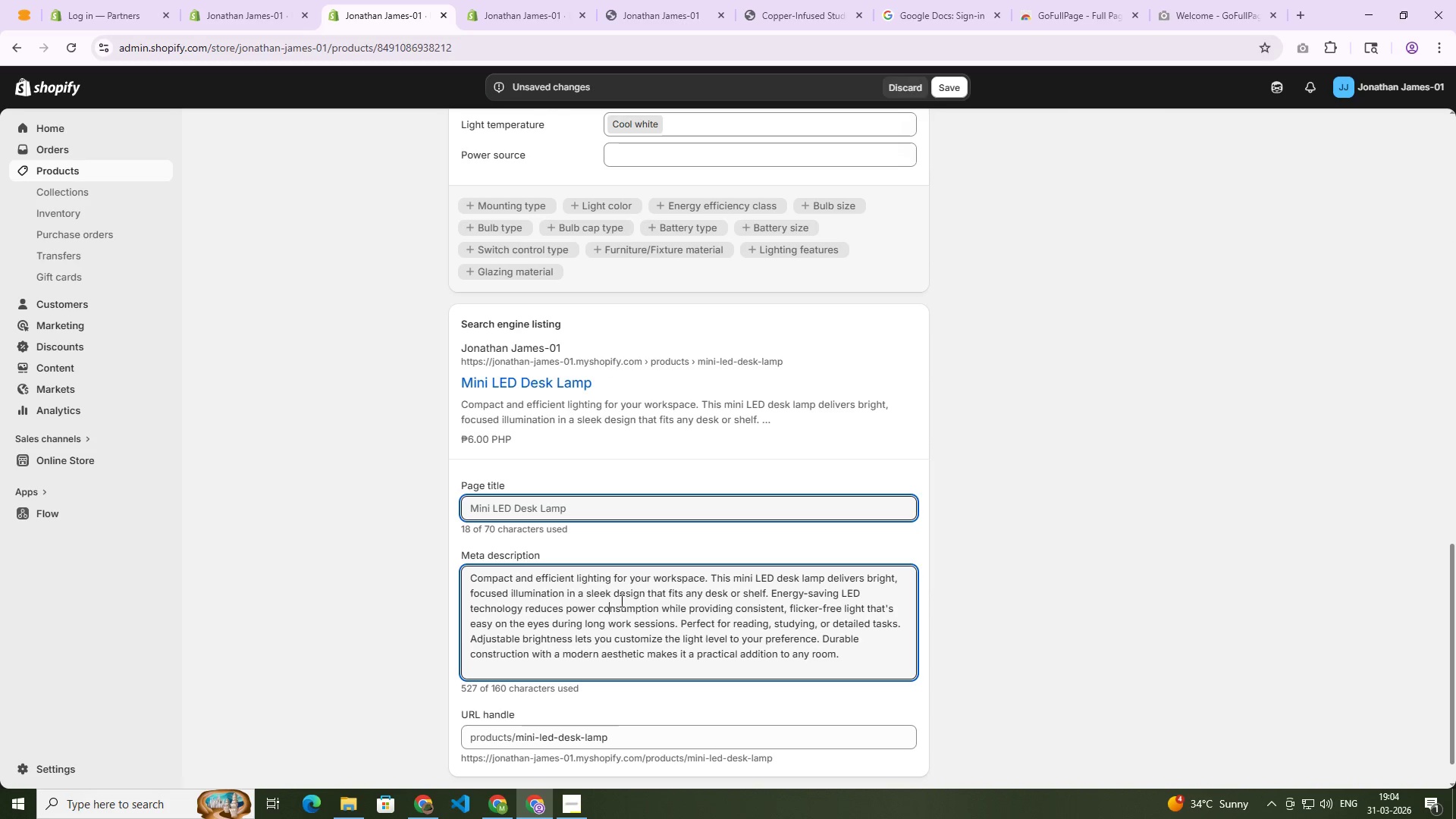 
key(Control+A)
 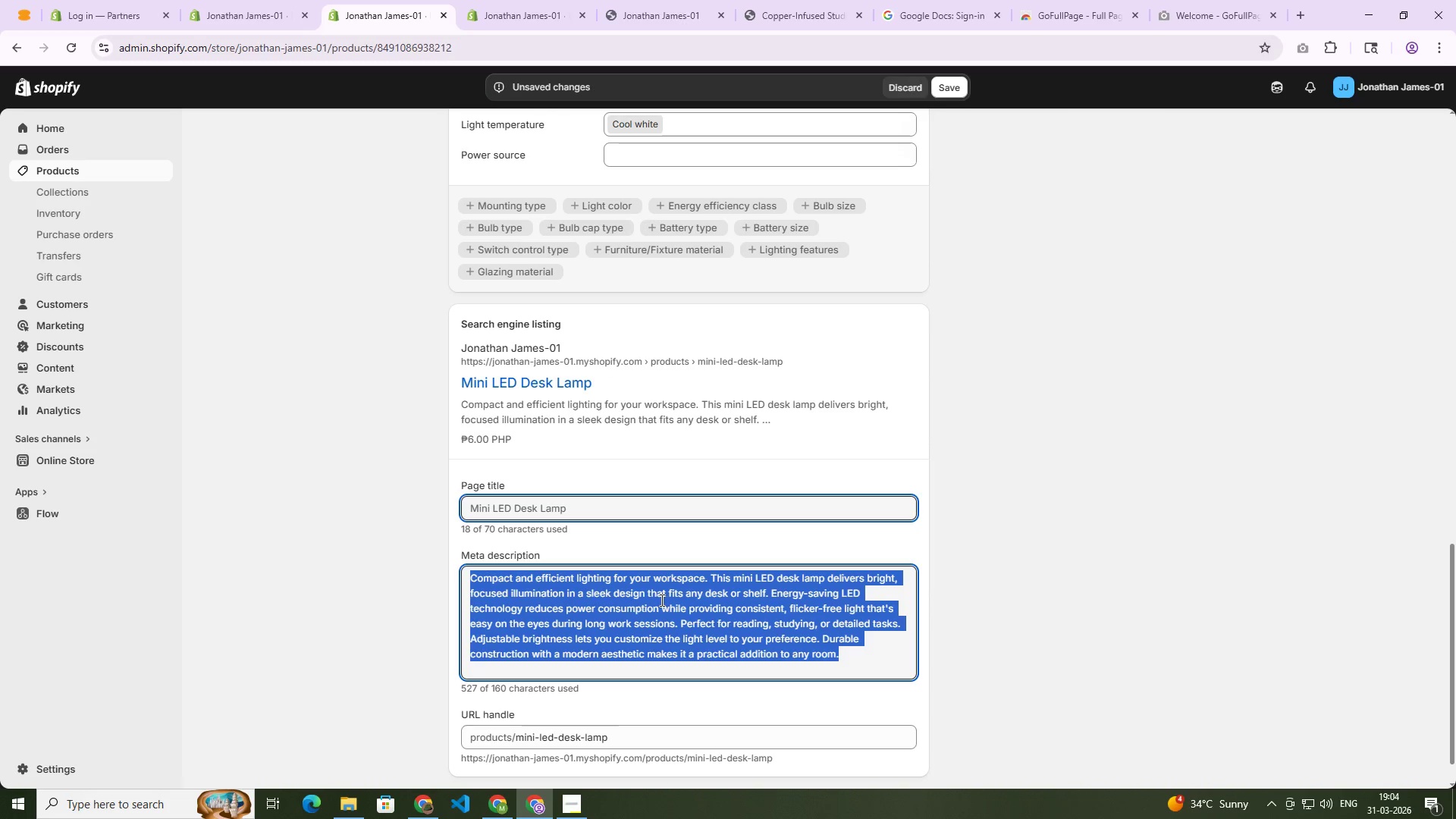 
key(Backspace)
type(Lihg)
key(Backspace)
key(Backspace)
type(ght up u)
key(Backspace)
type(your space withi this mini )
 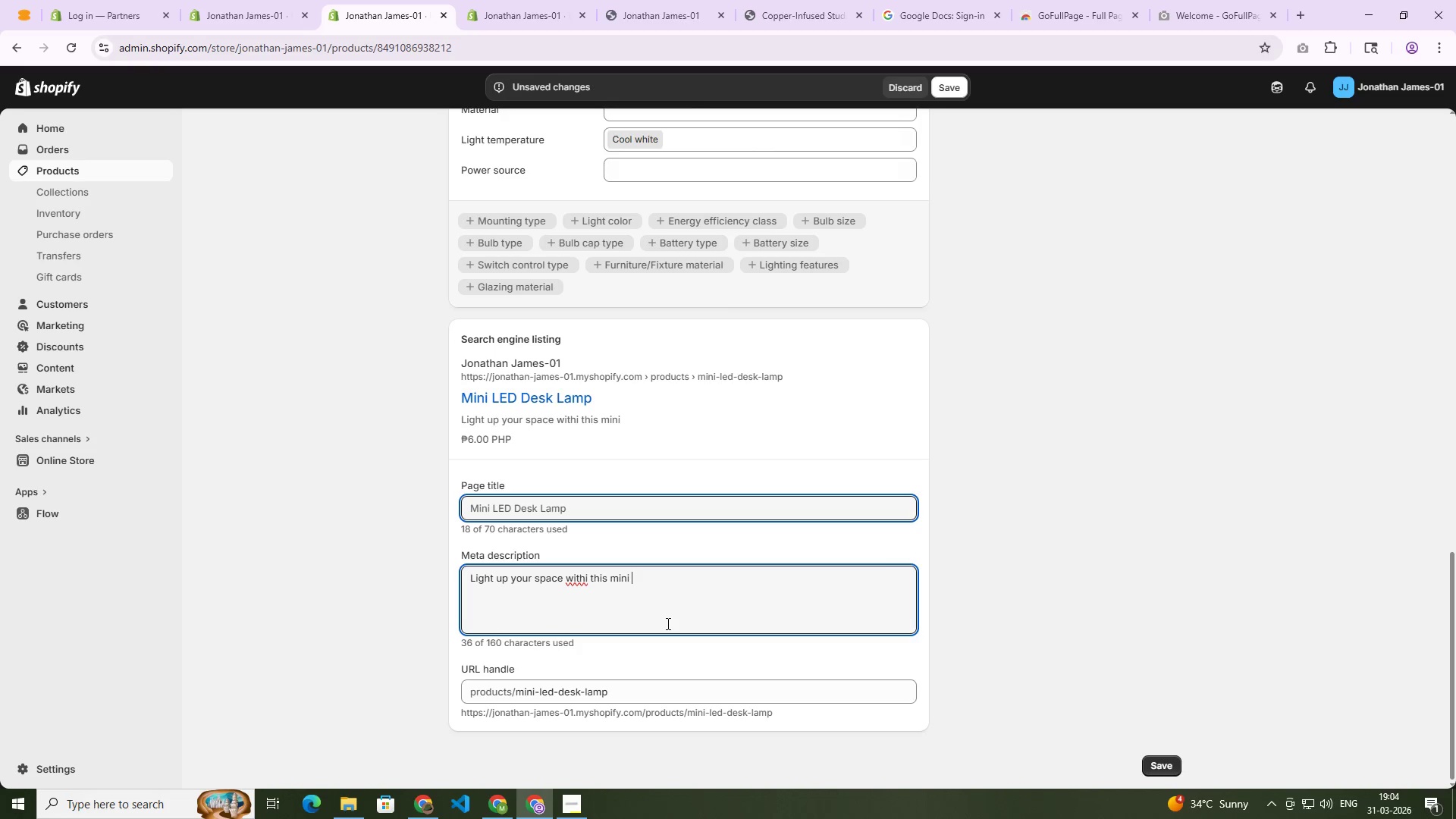 
key(ArrowLeft)
 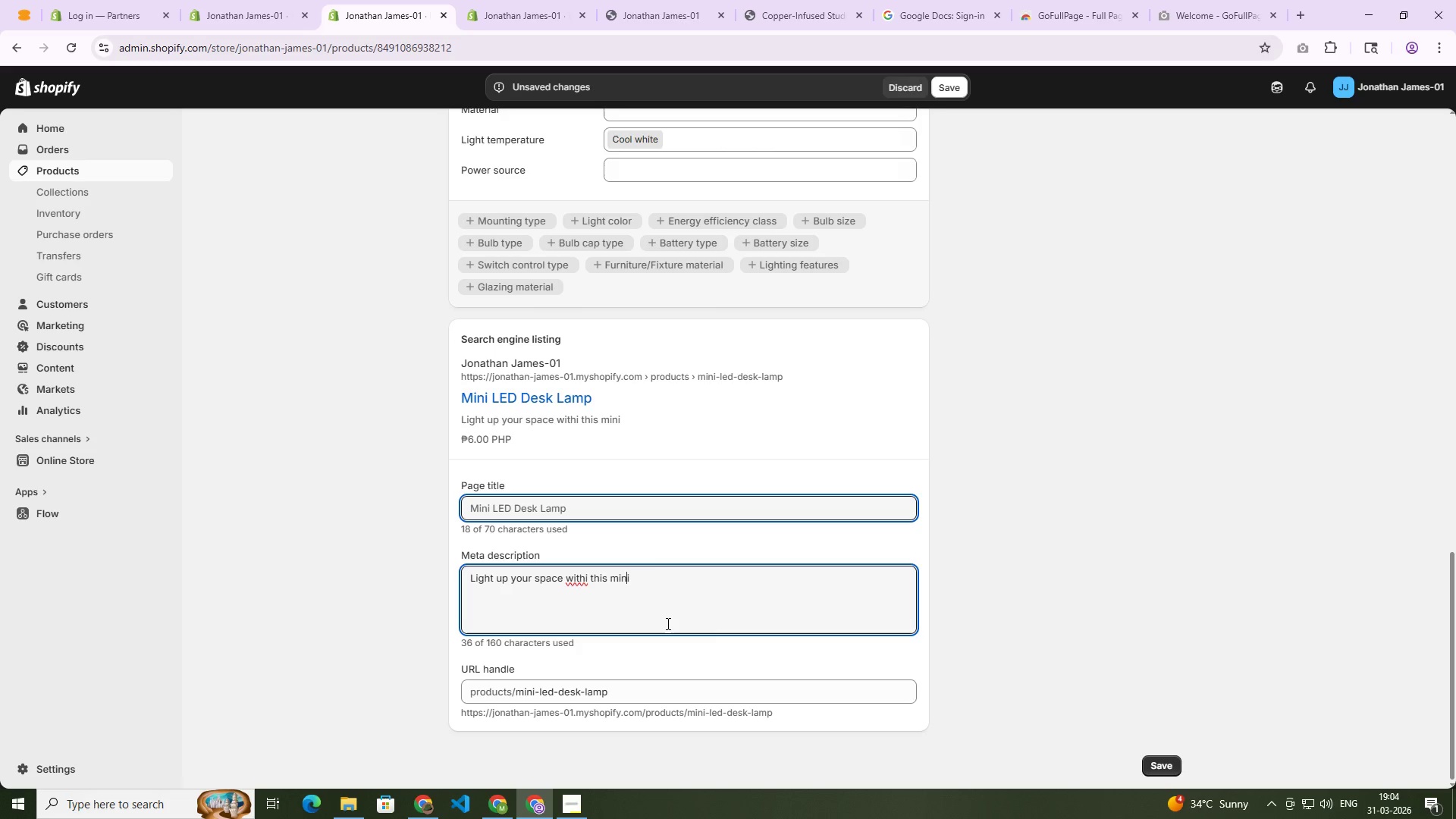 
hold_key(key=ArrowLeft, duration=0.77)
 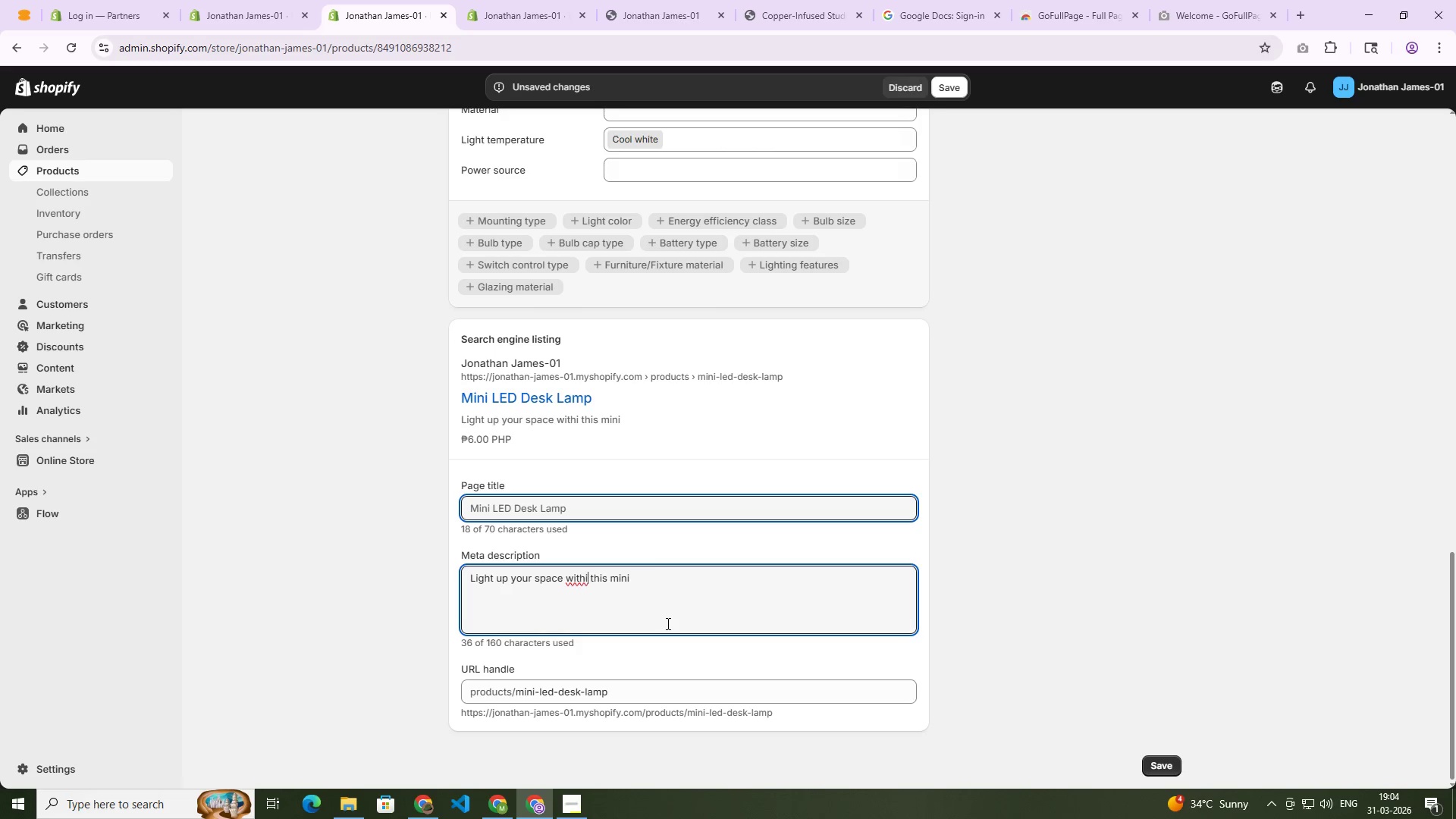 
key(ArrowLeft)
 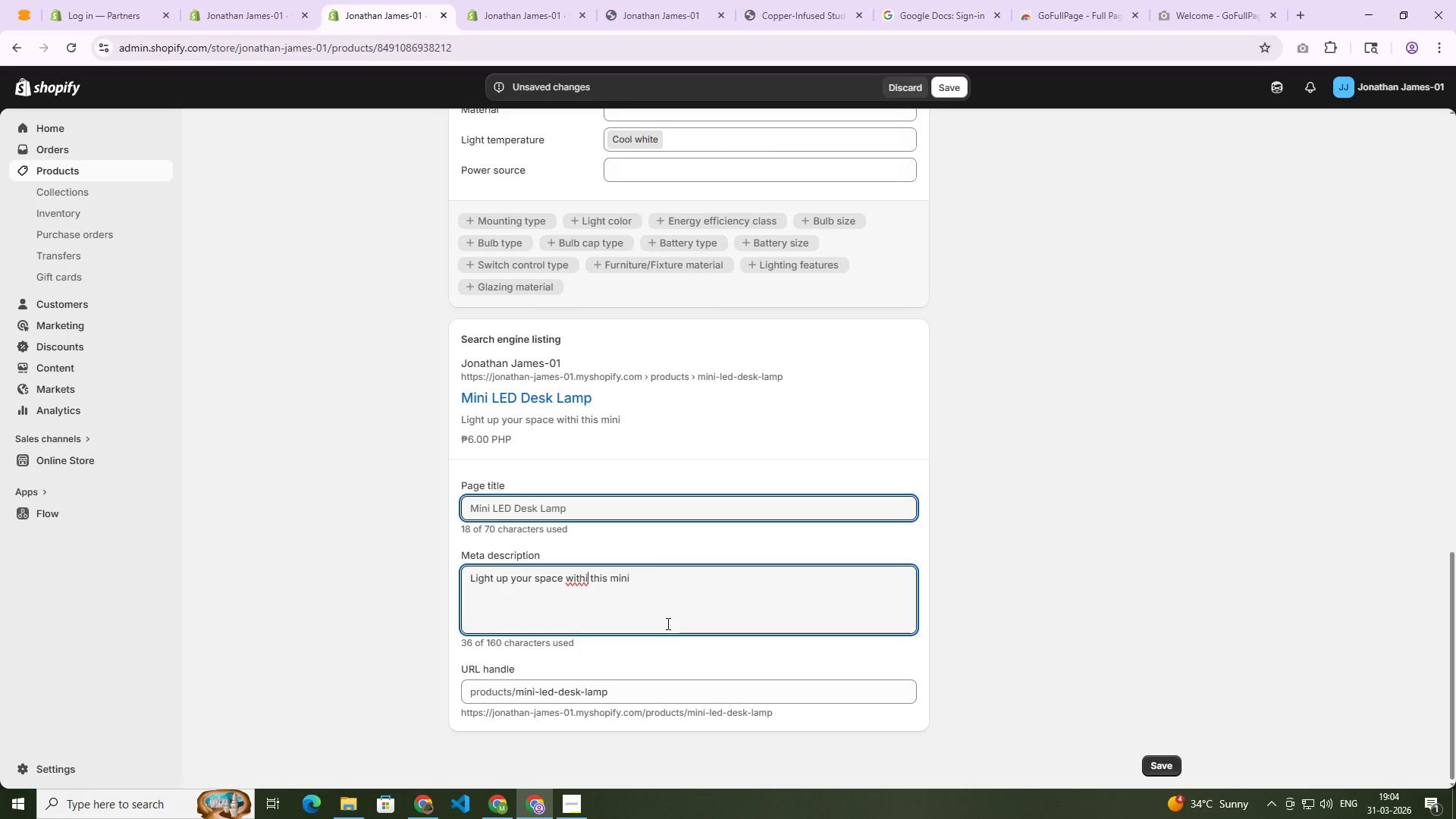 
key(Backspace)
 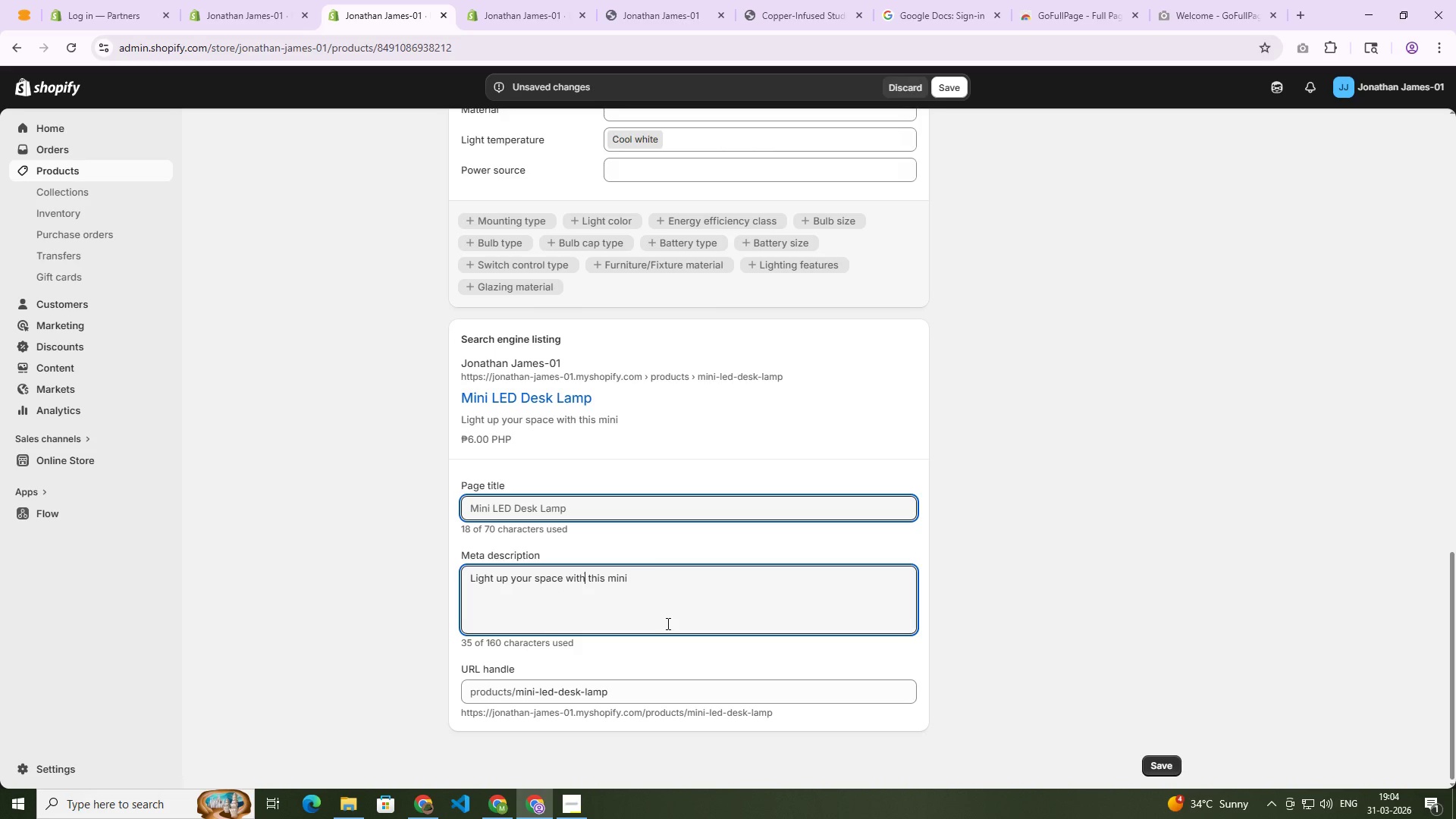 
type([End]LED )
 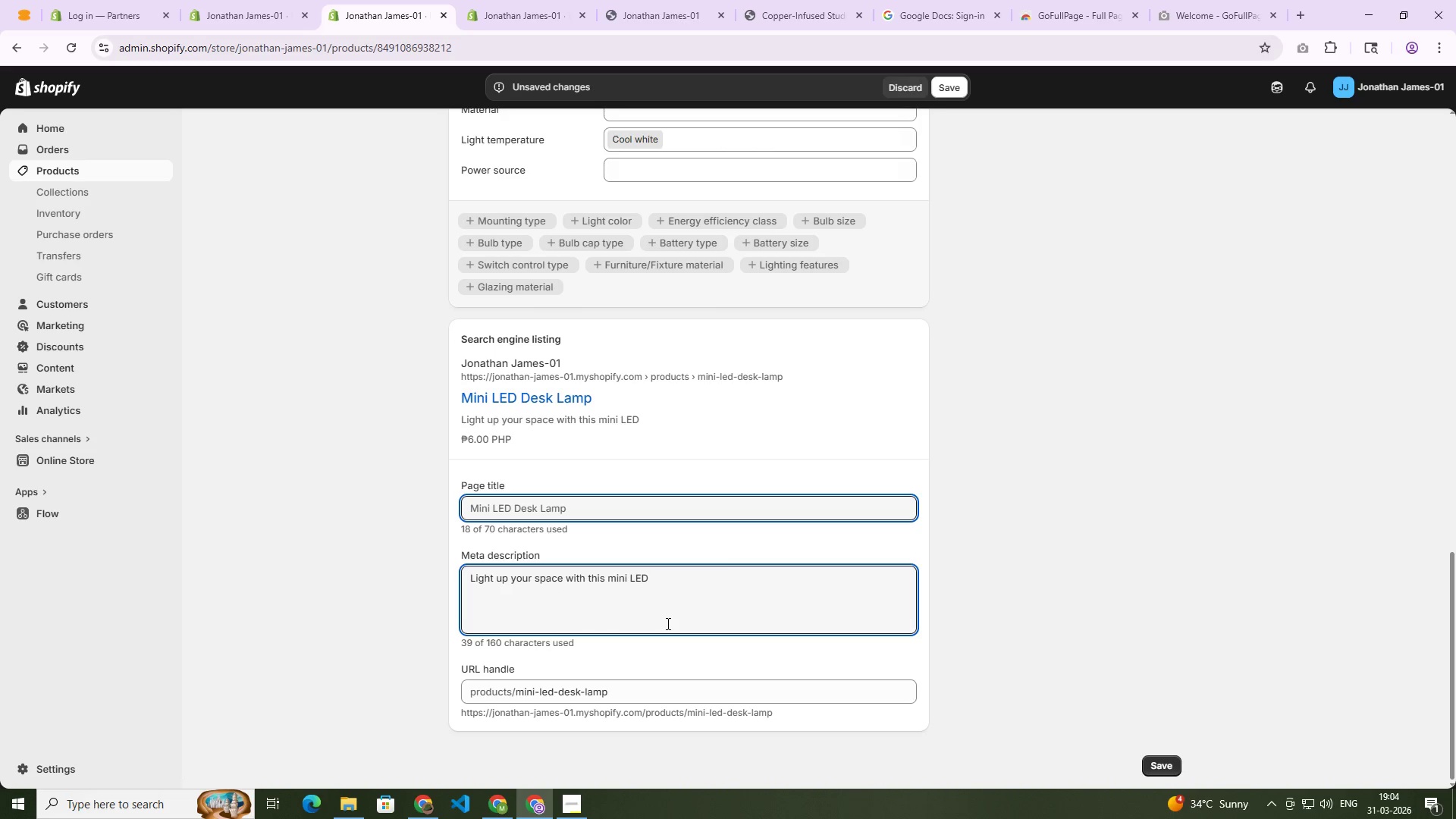 
type(Desk Lamp )
key(Backspace)
type(, compact )
key(Backspace)
type(, energy-efficient, and perfect for study, work or ambient lighting anywhere.)
 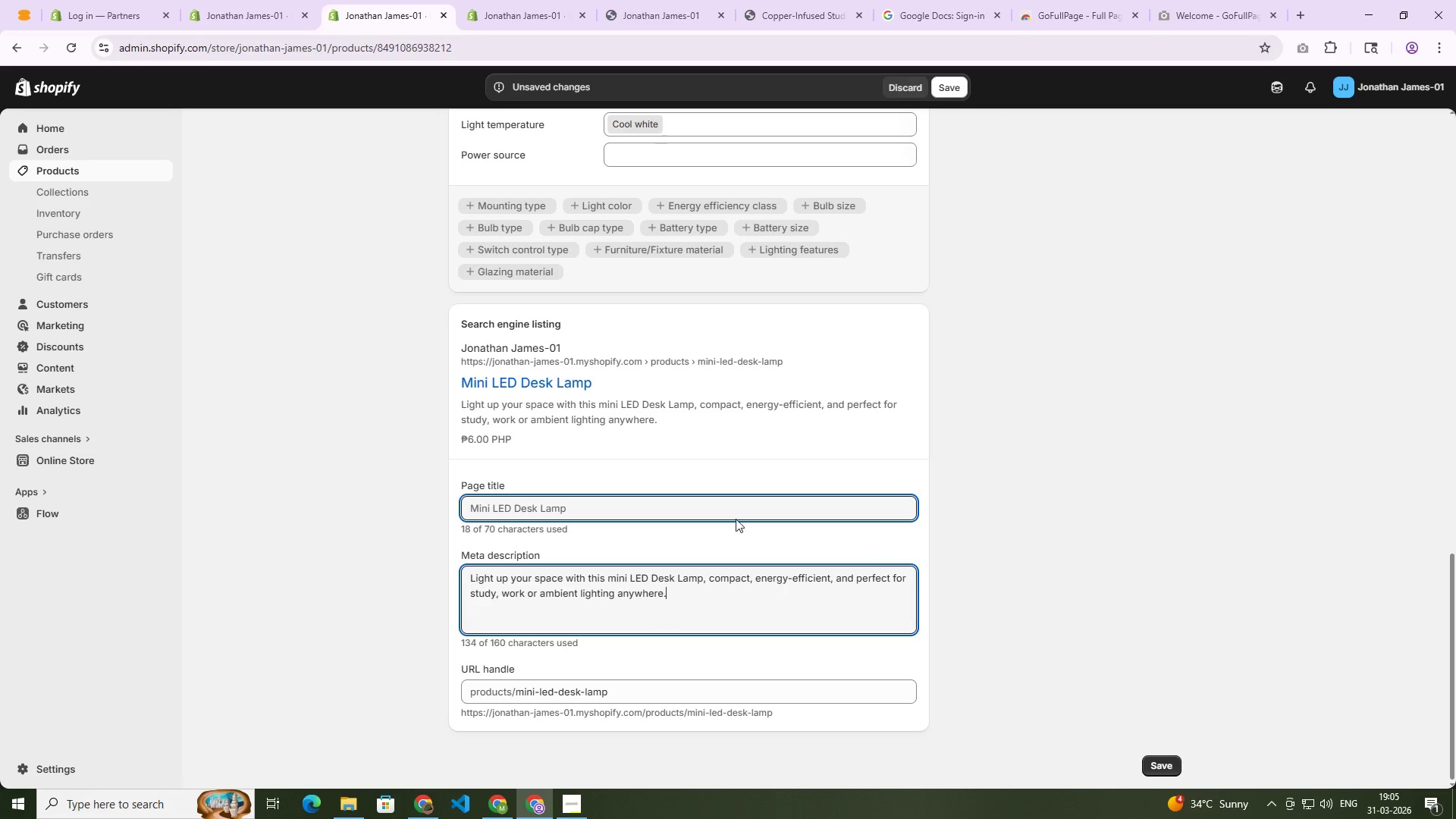 
scroll: coordinate [967, 149], scroll_direction: up, amount: 24.0
 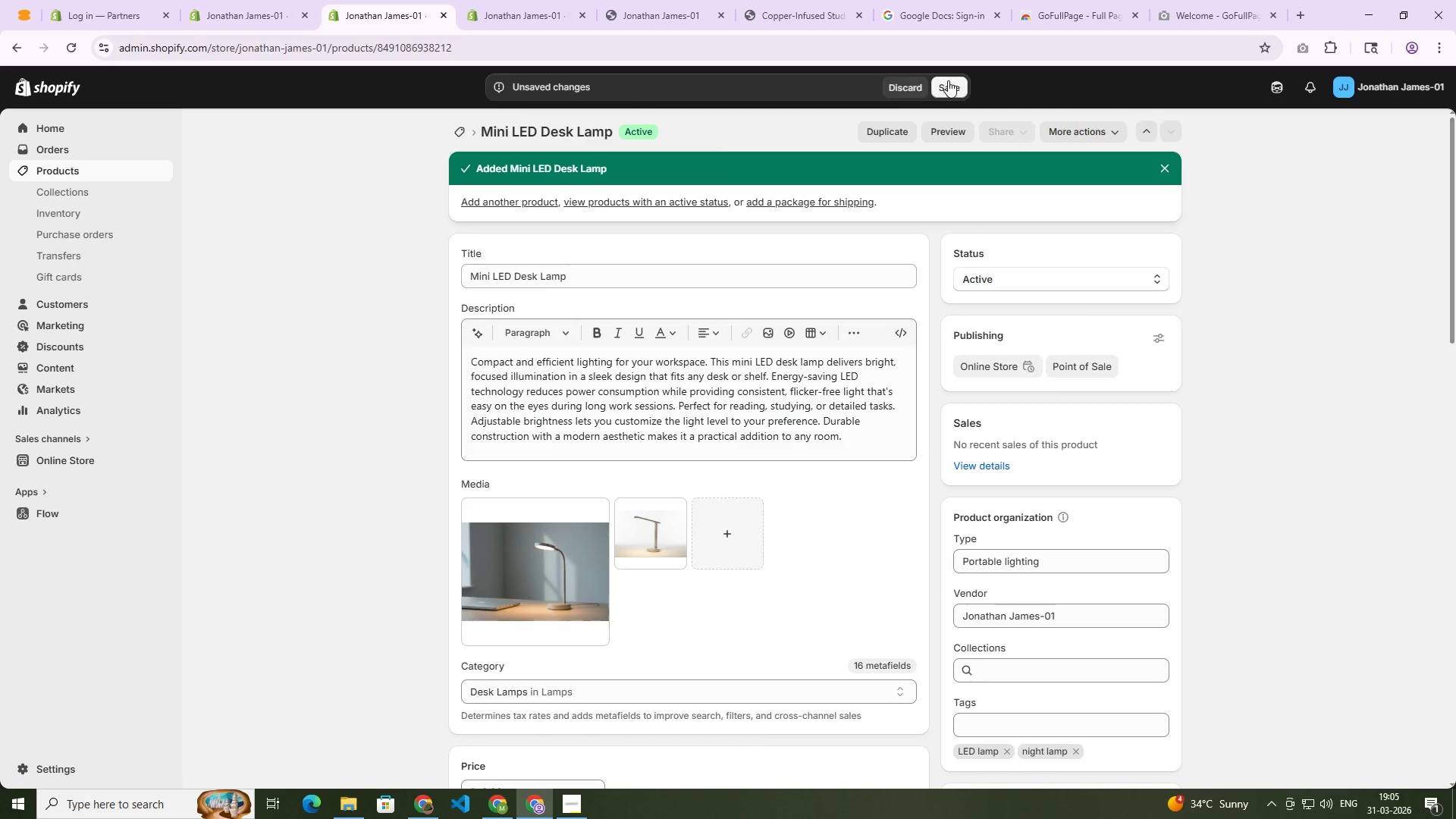 
left_click([948, 80])
 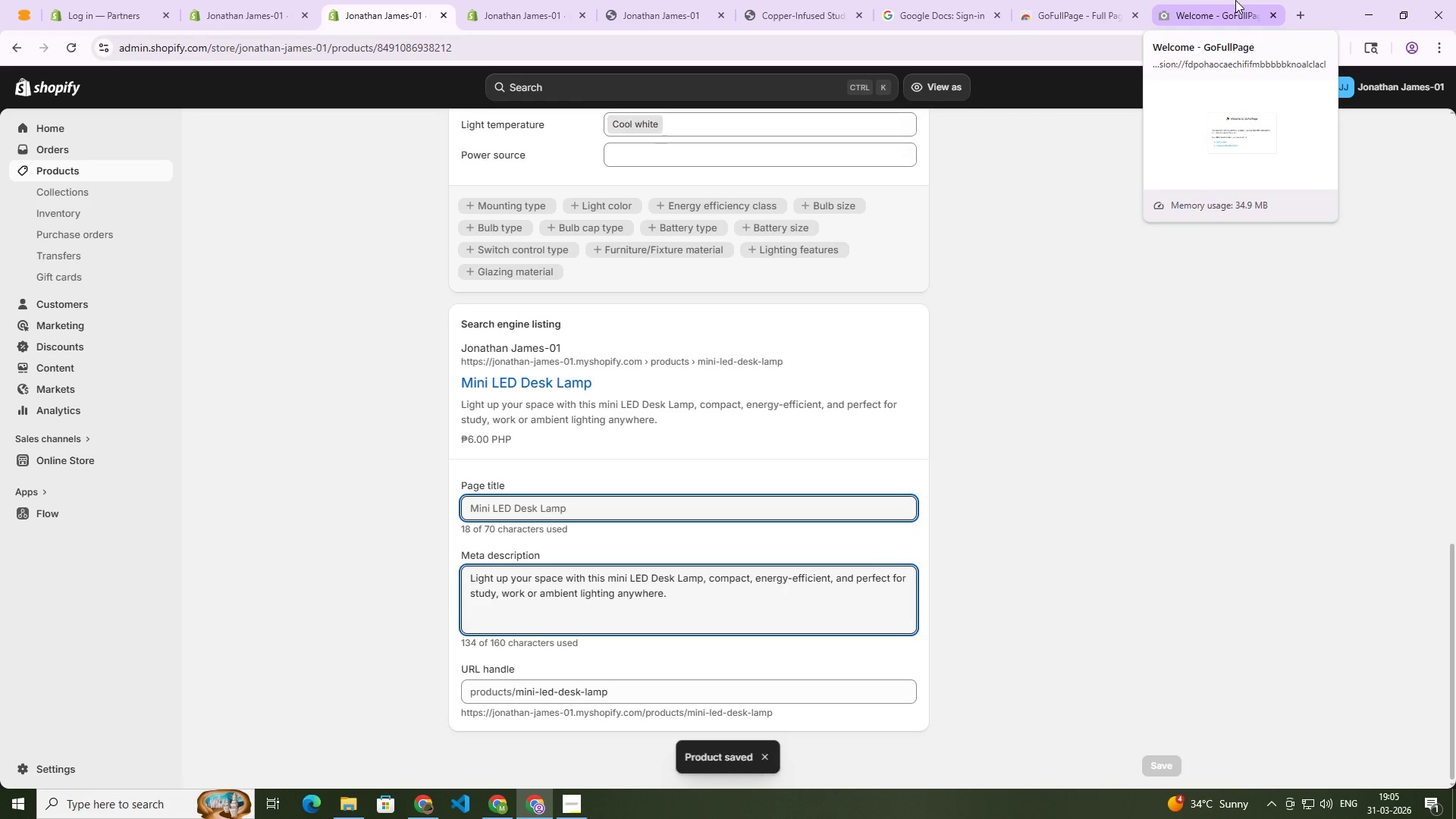 
wait(14.3)
 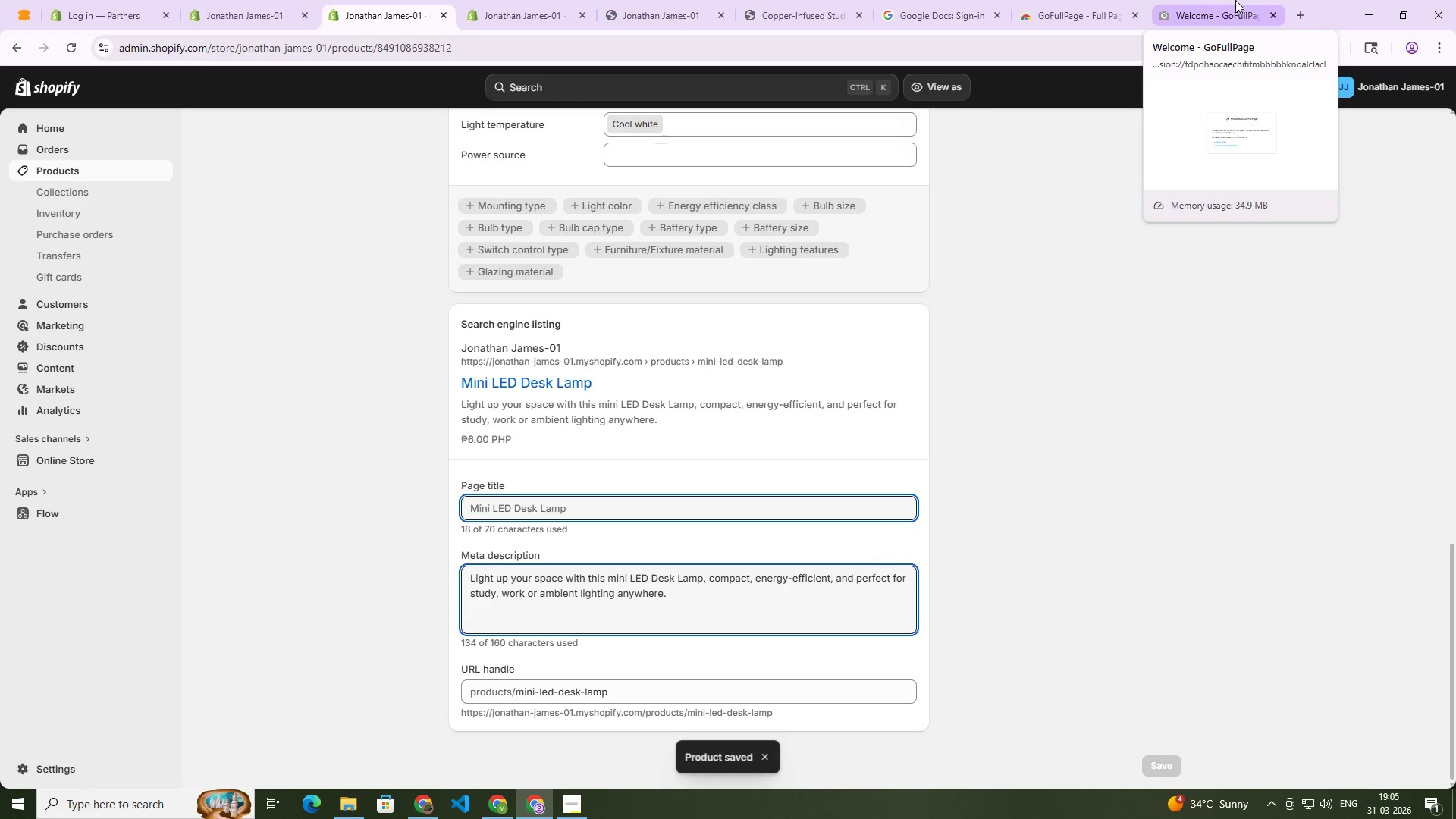 
scroll: coordinate [460, 202], scroll_direction: up, amount: 18.0
 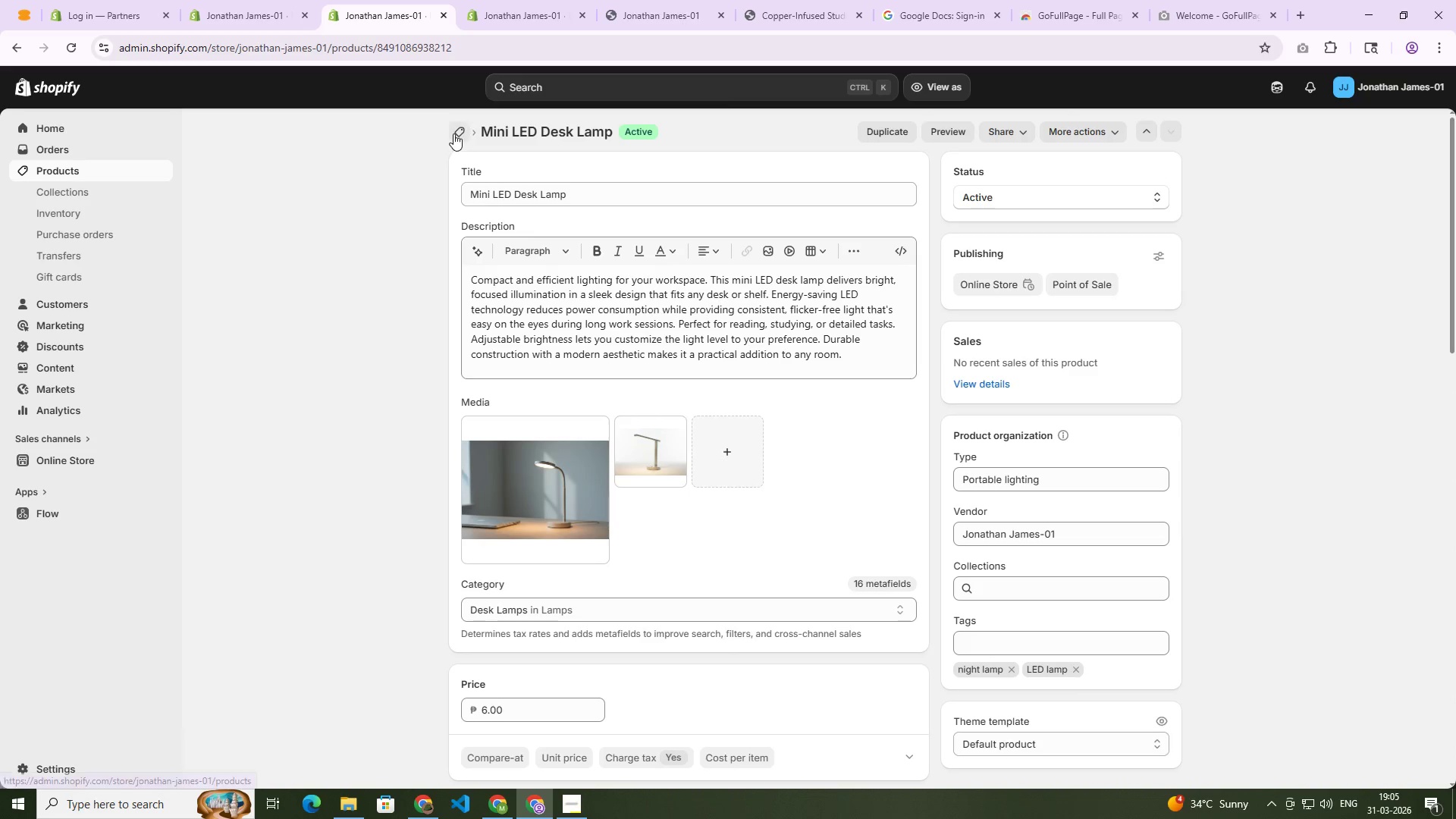 
left_click([453, 132])
 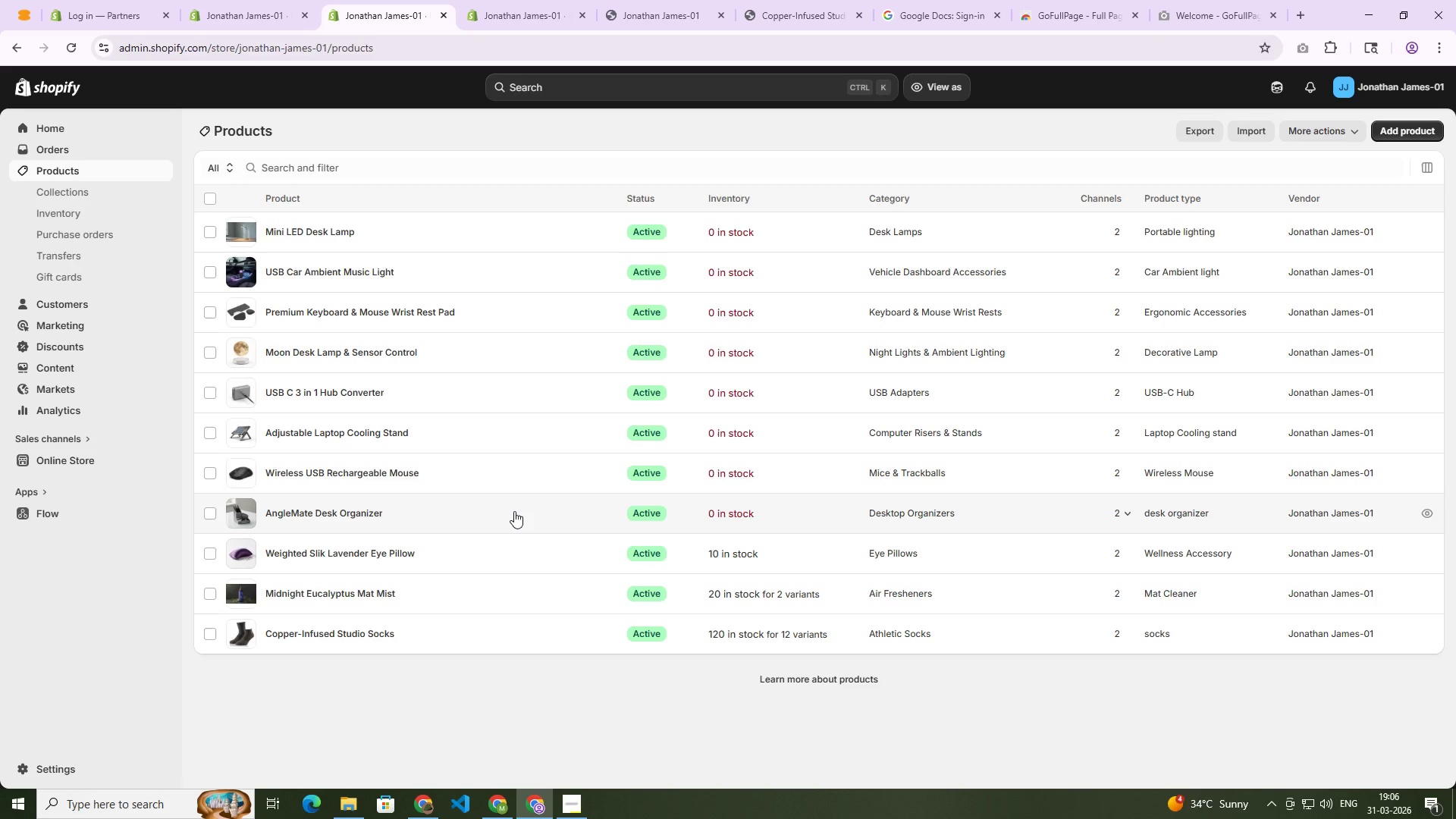 
wait(31.92)
 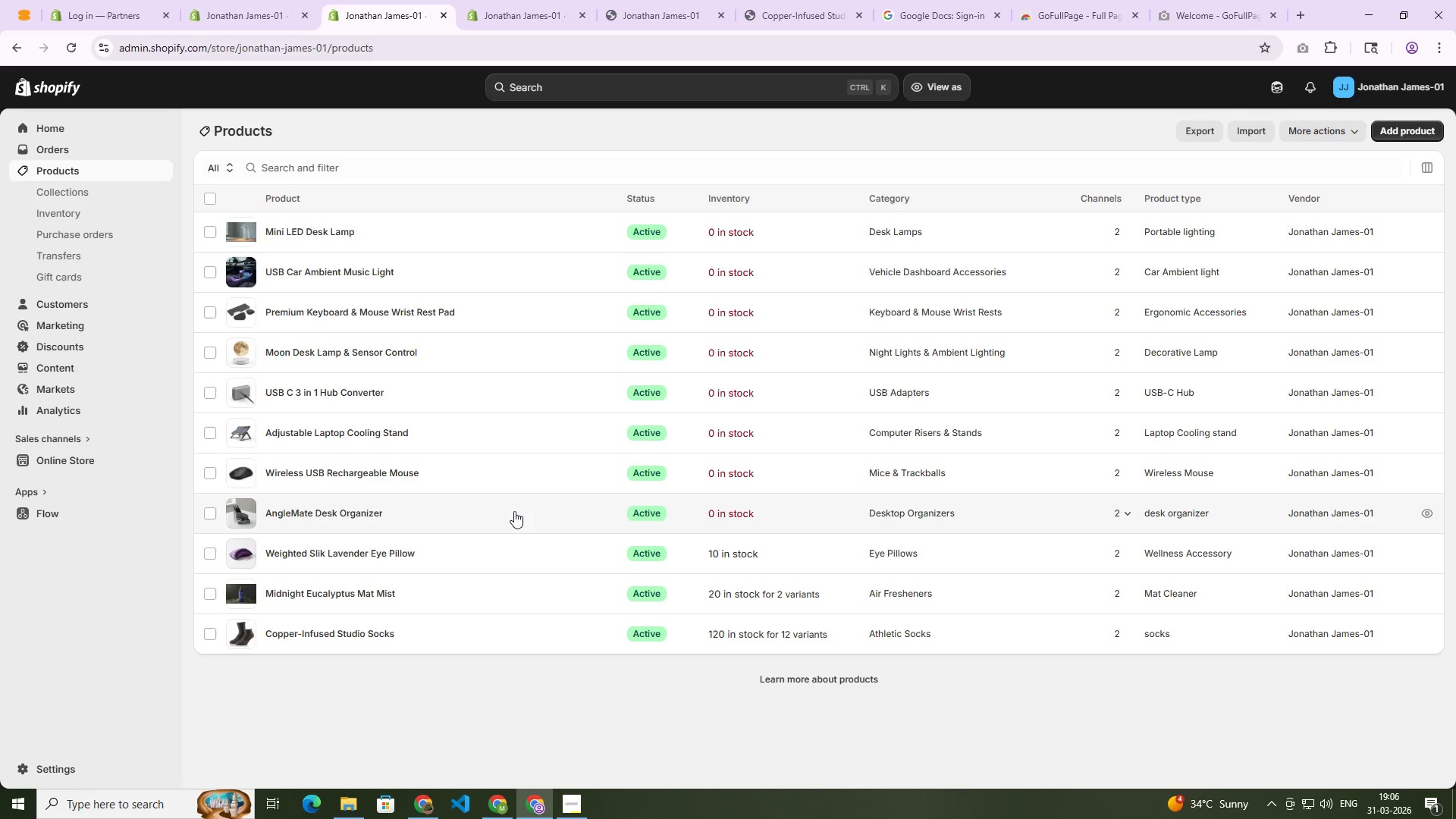 
left_click([1414, 123])
 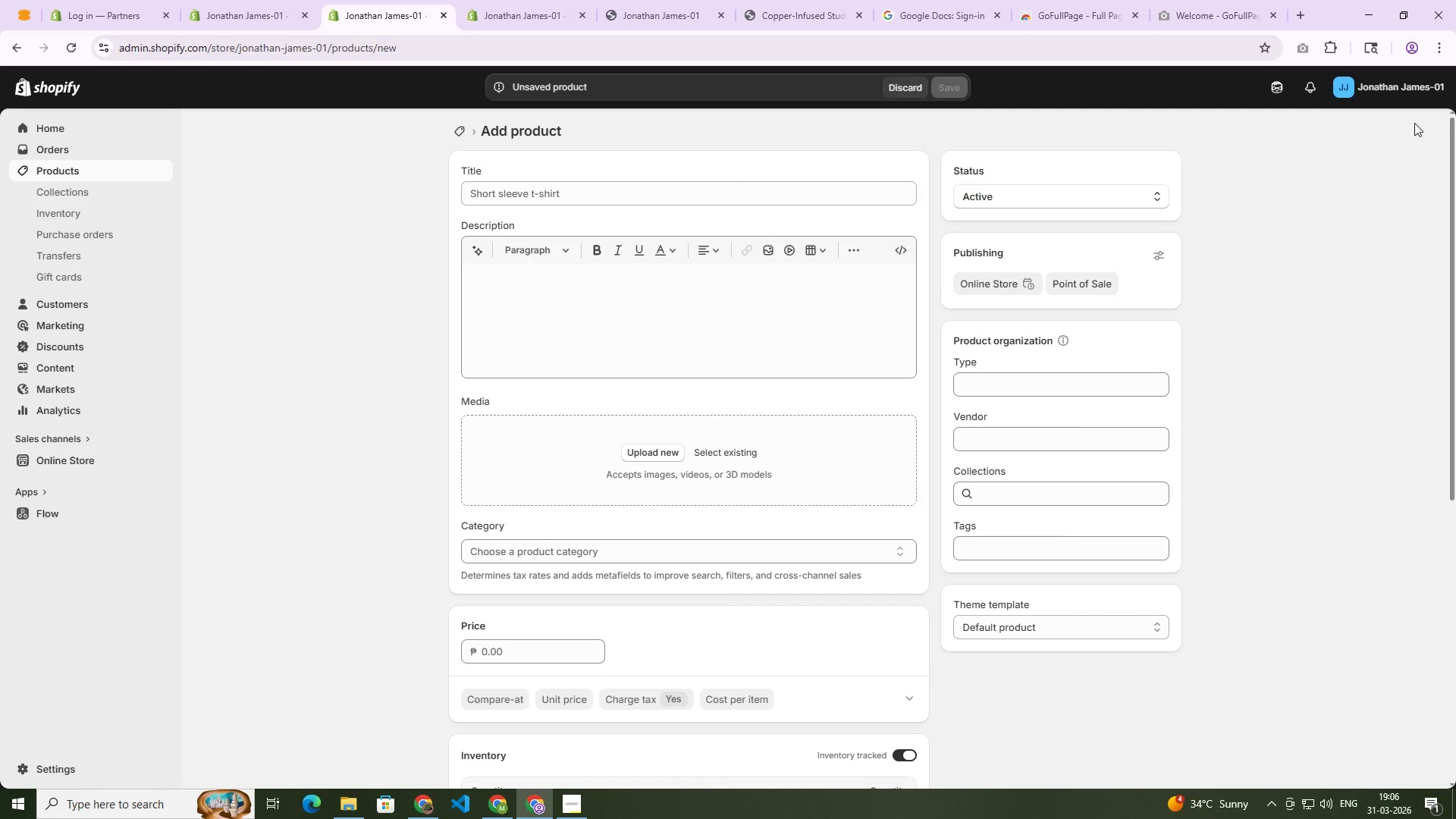 
wait(37.28)
 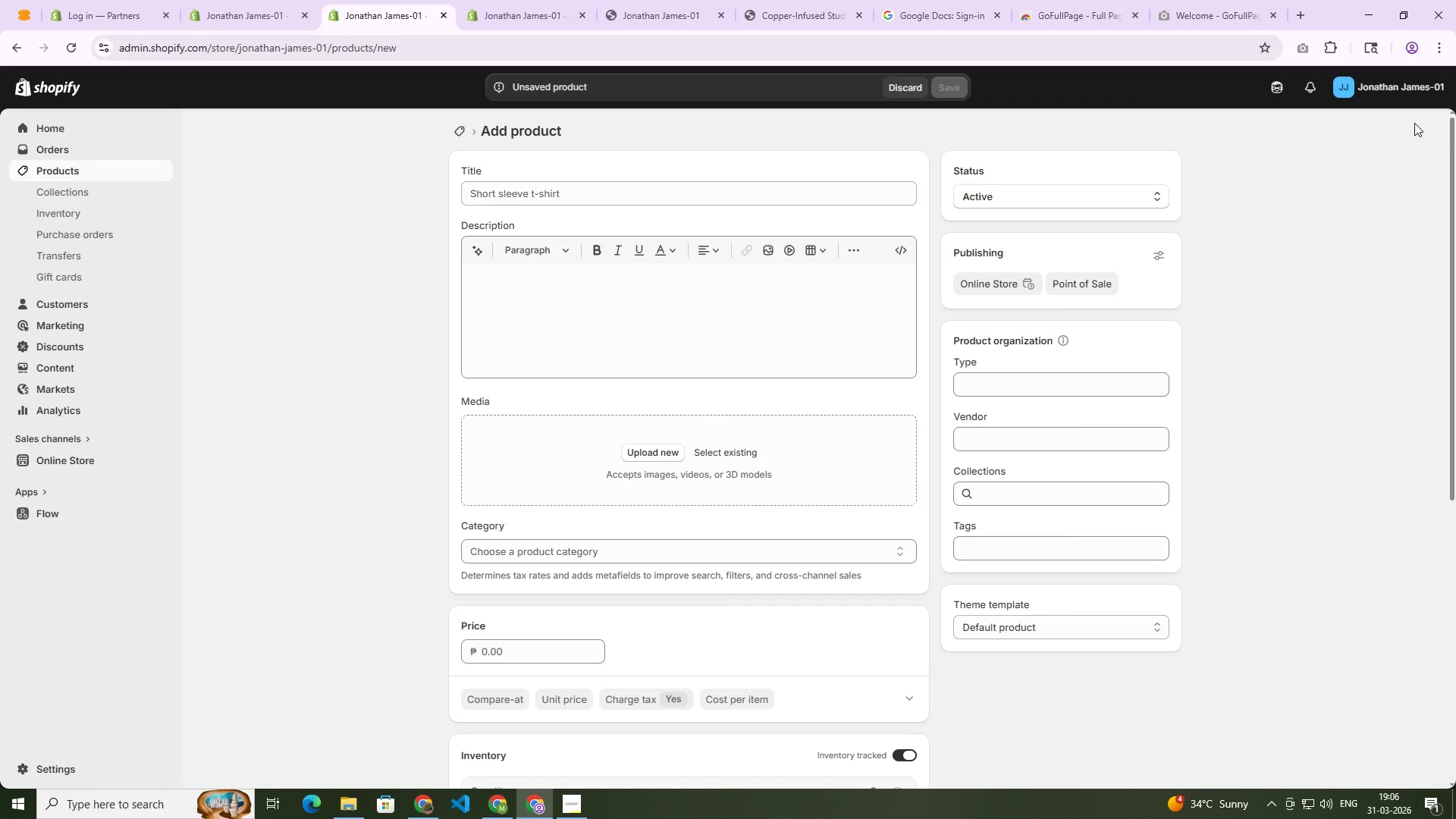 
type(Adjustable Universal Tablet * )
key(Backspace)
key(Backspace)
type(& Phone Stand)
 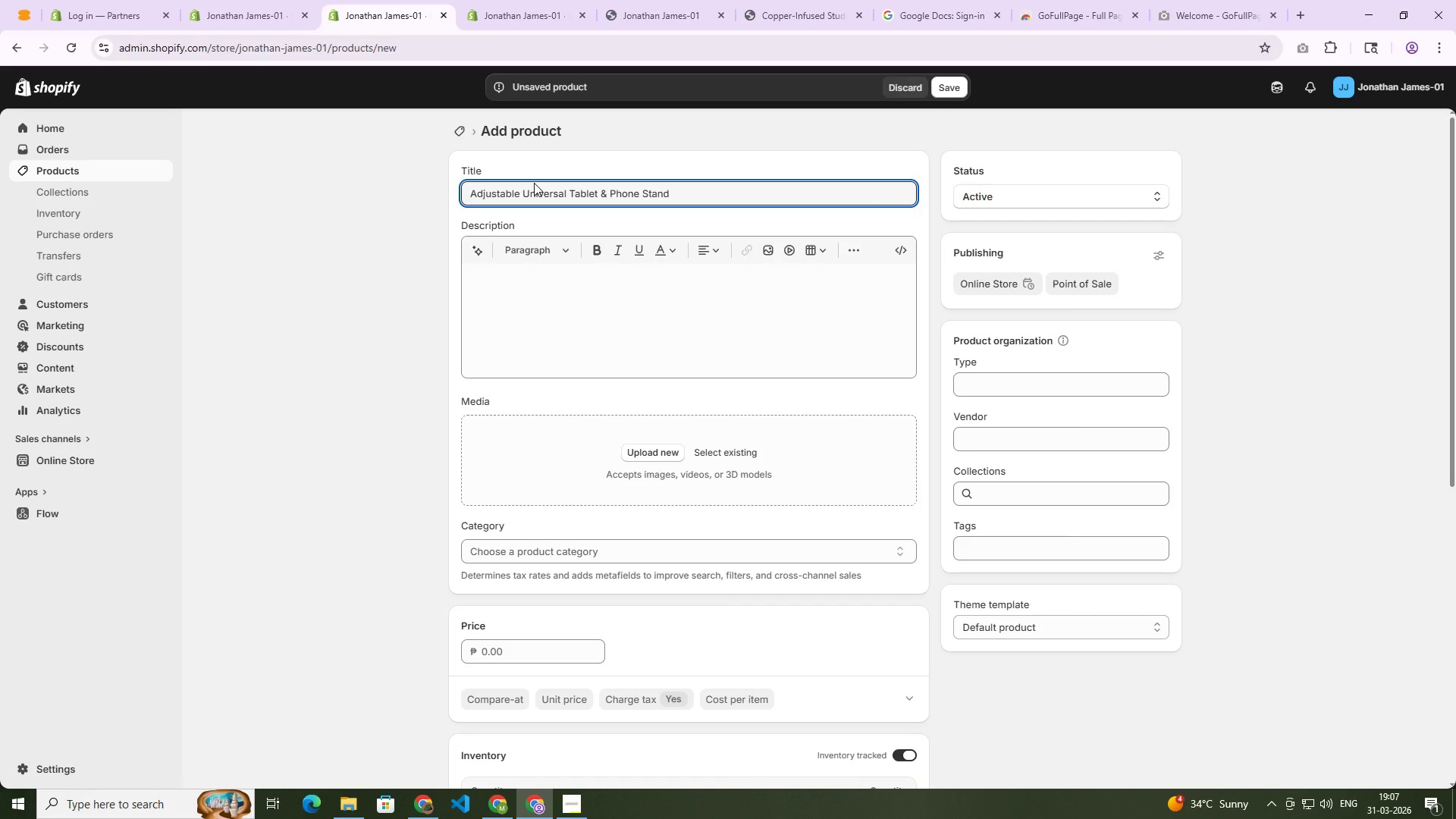 
left_click([485, 254])
 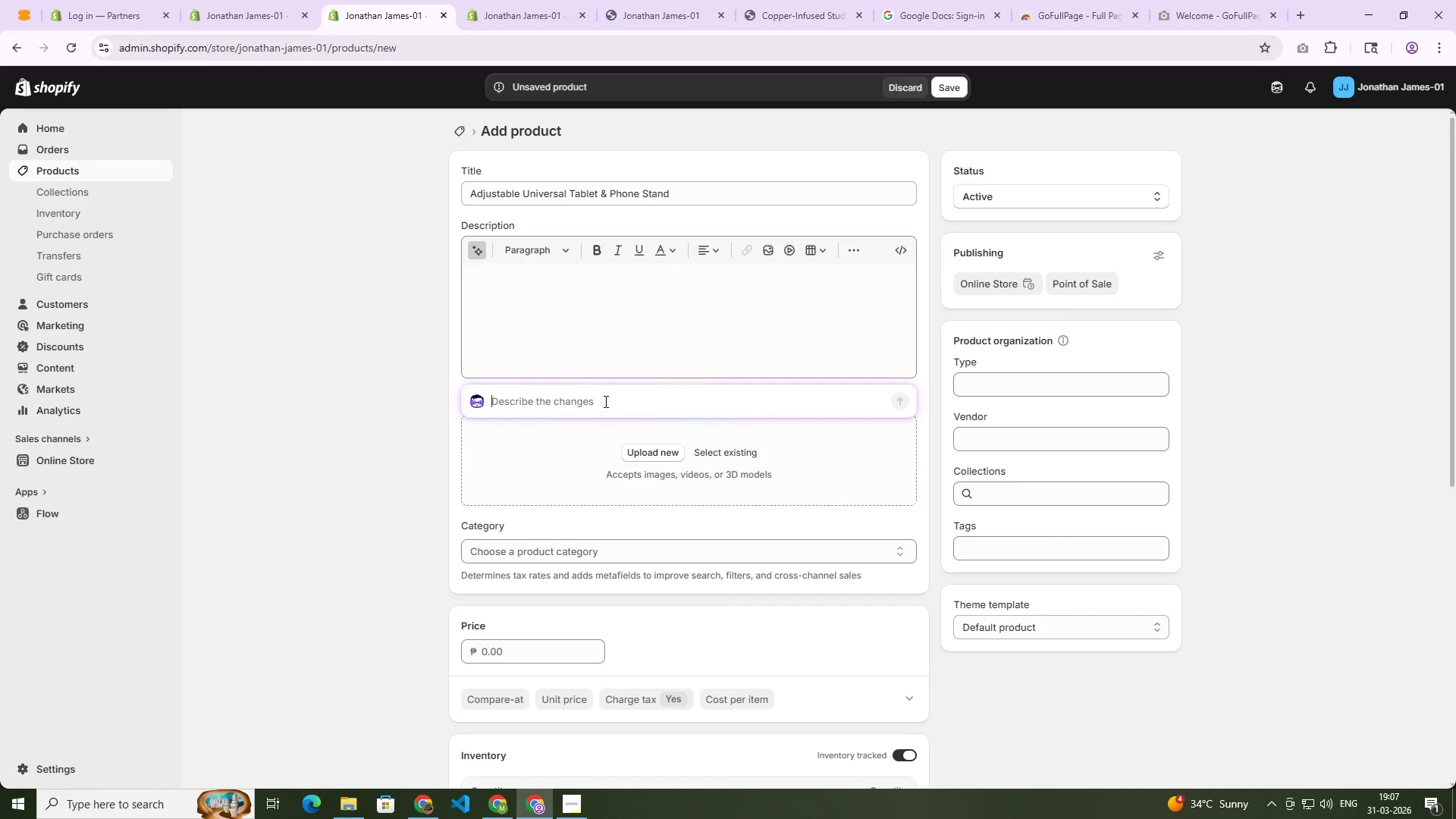 
left_click([610, 193])
 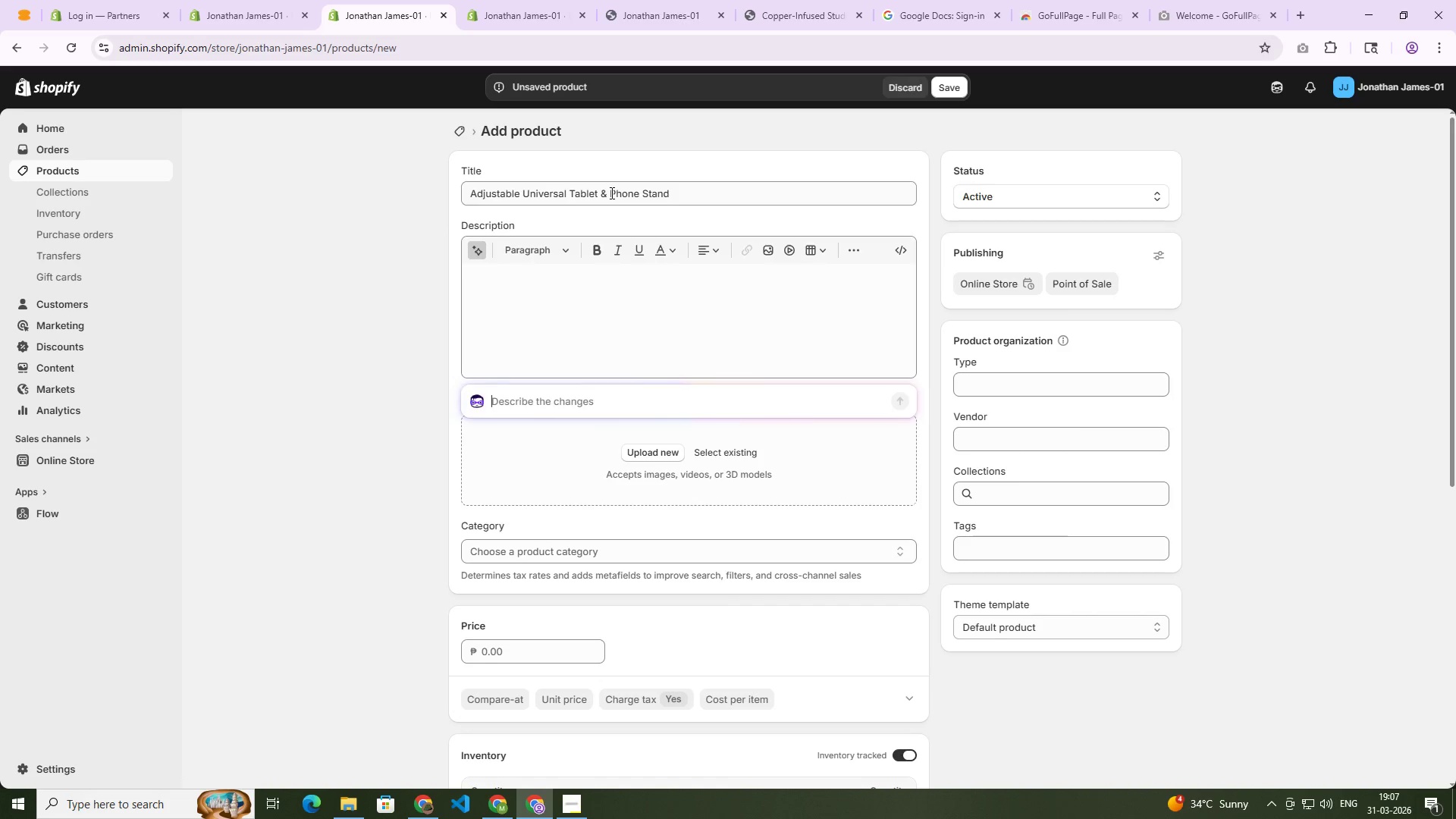 
key(Control+A)
 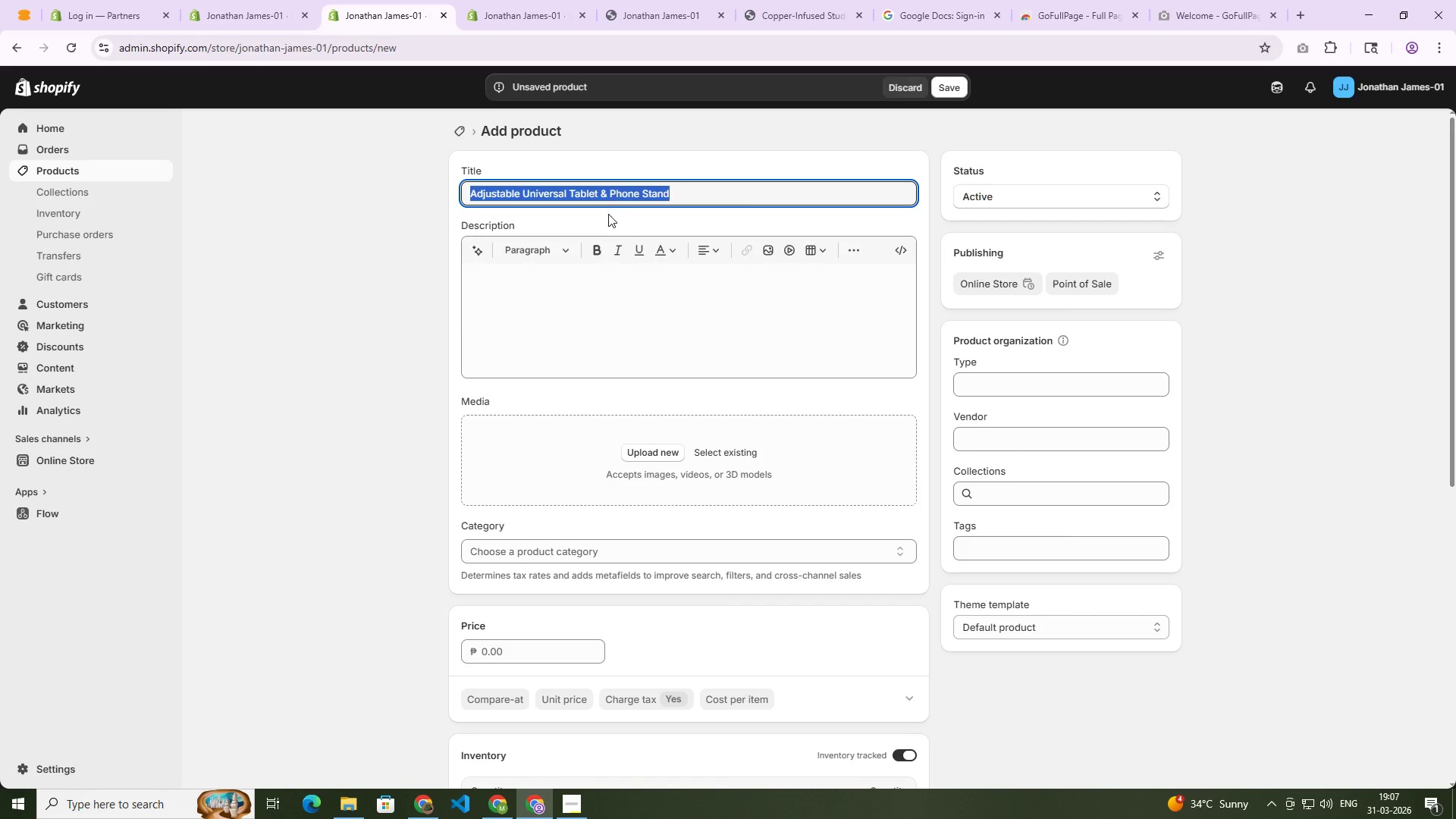 
key(Control+C)
 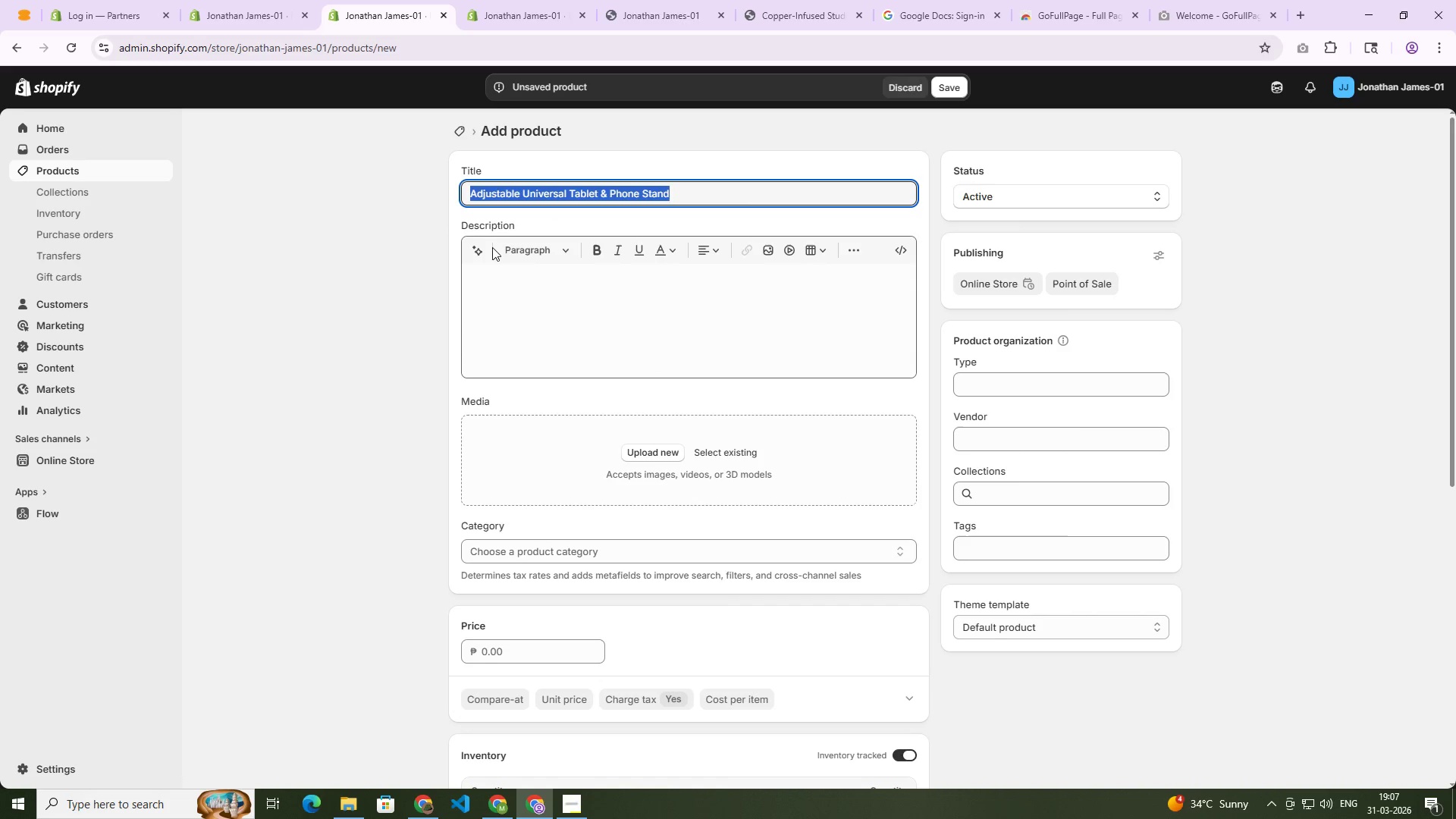 
left_click([473, 249])
 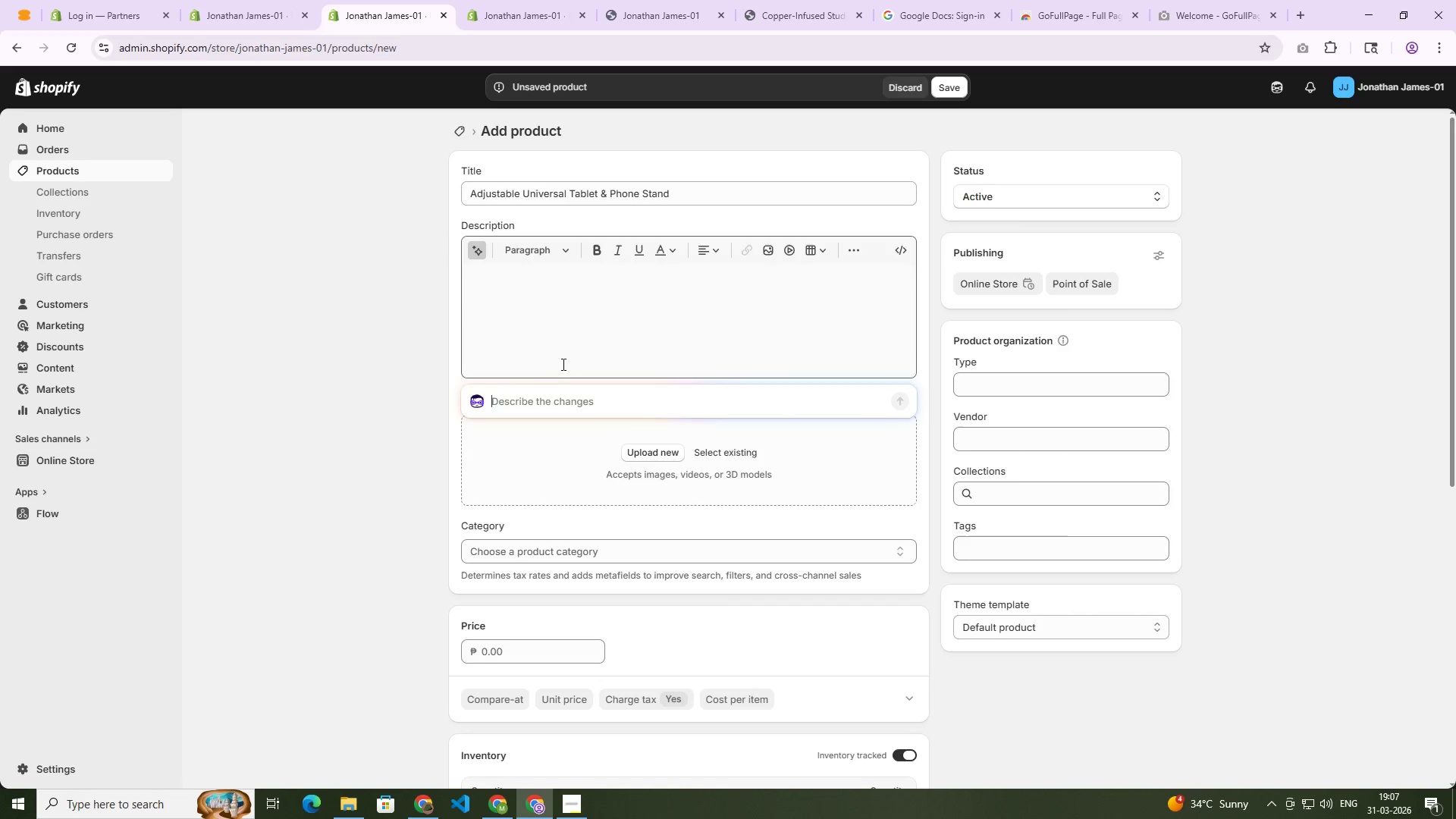 
key(Control+V)
 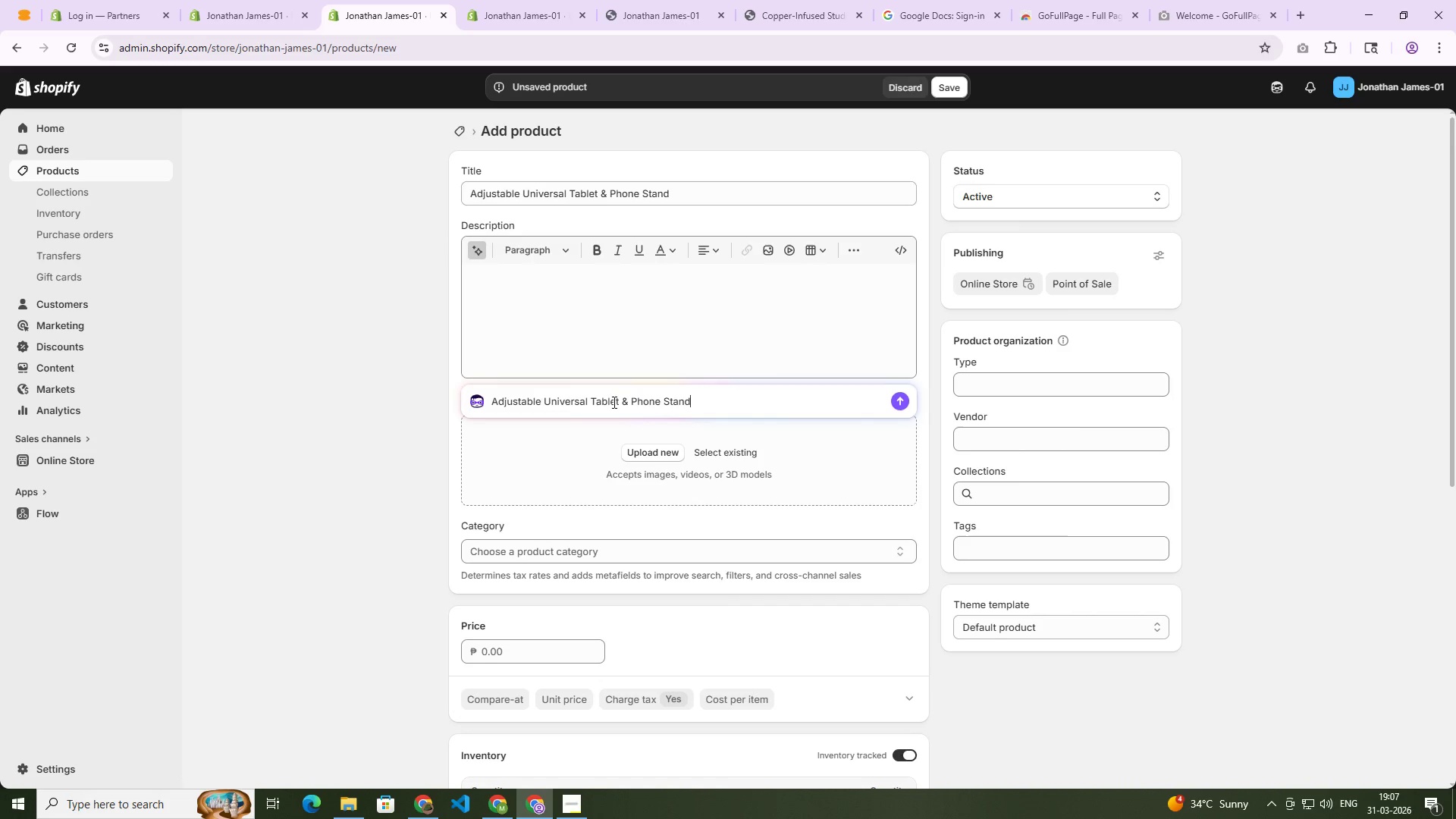 
key(NumpadEnter)
 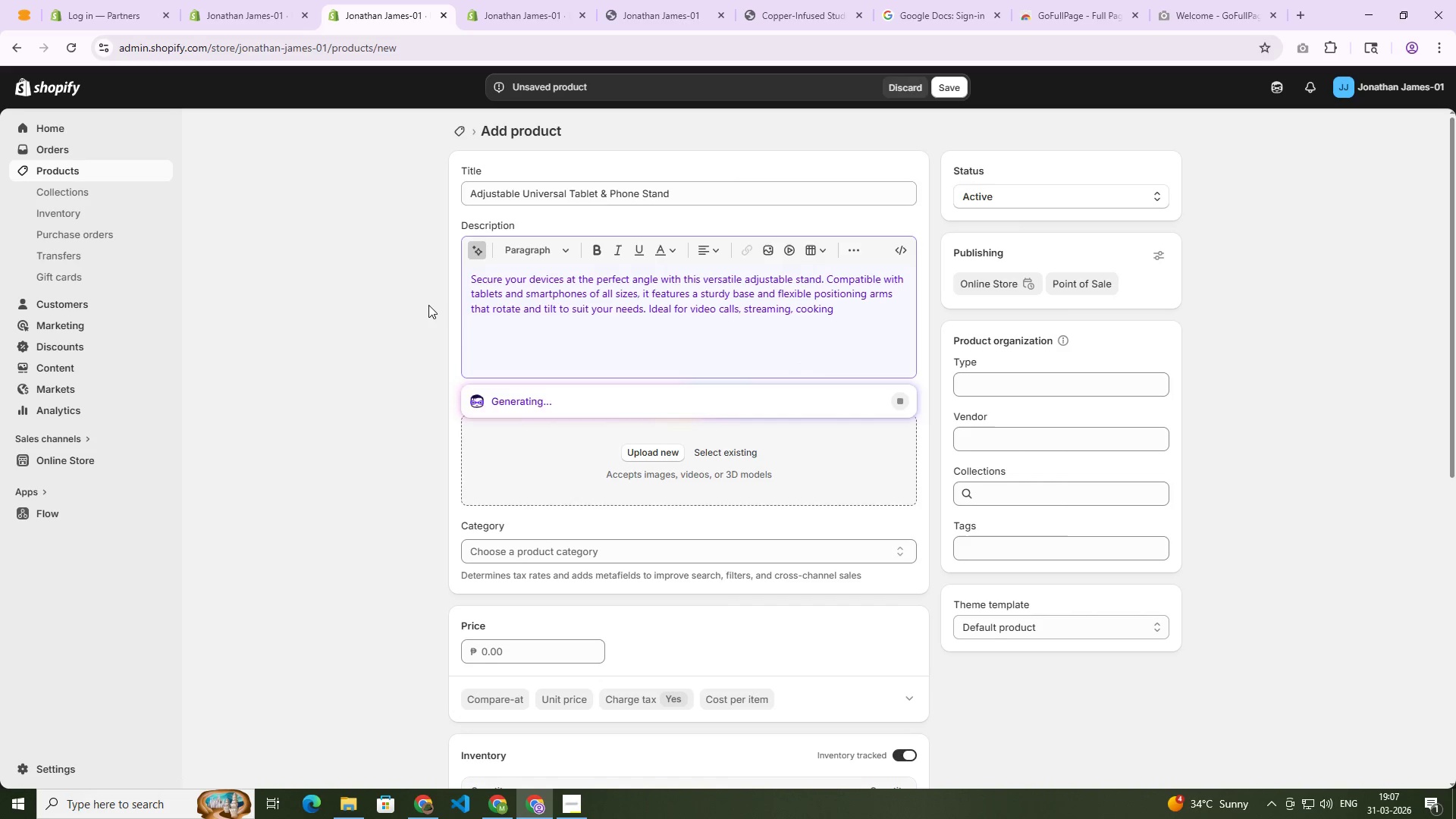 
wait(5.67)
 